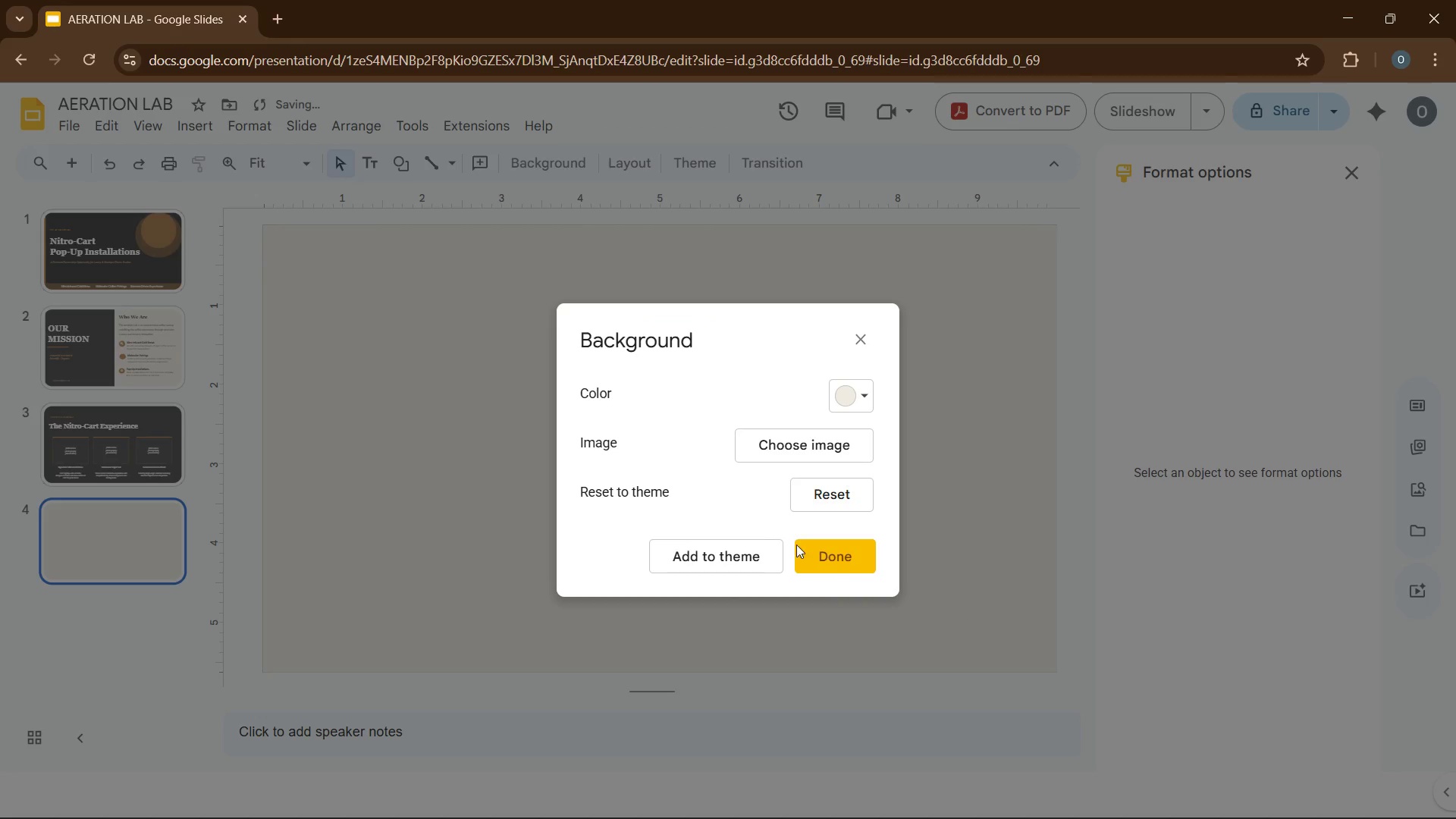 
left_click([838, 563])
 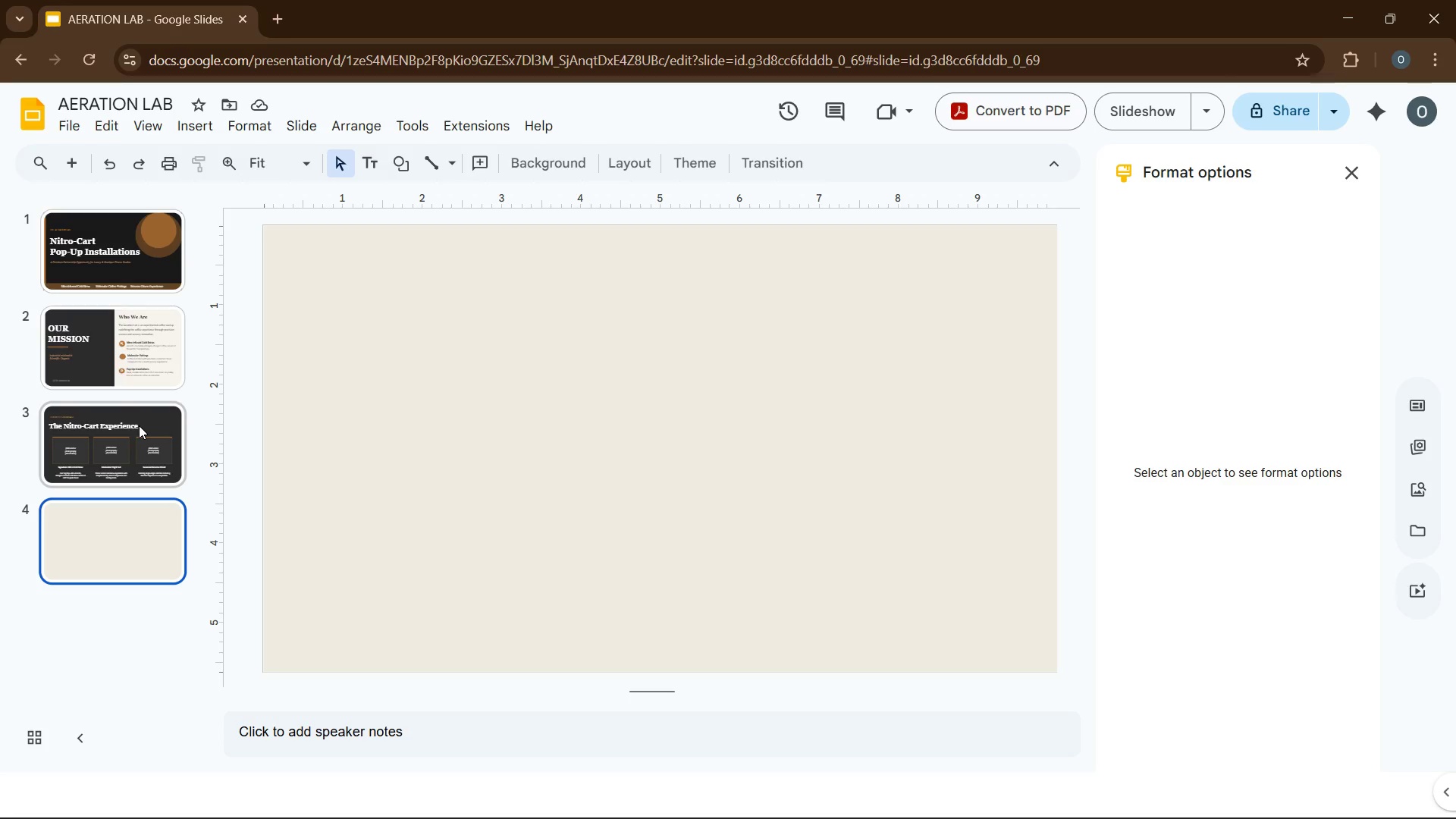 
wait(27.11)
 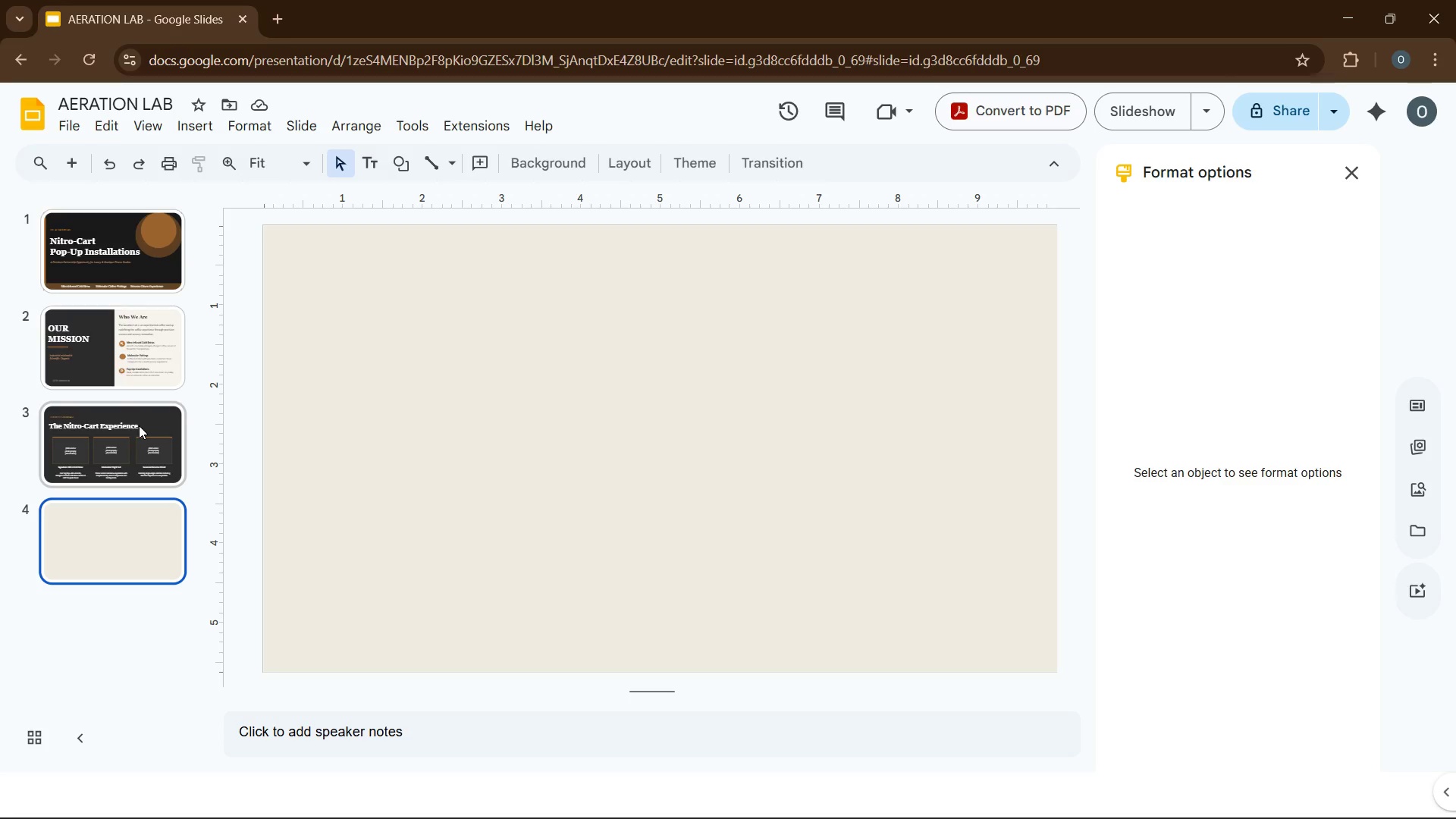 
left_click([187, 132])
 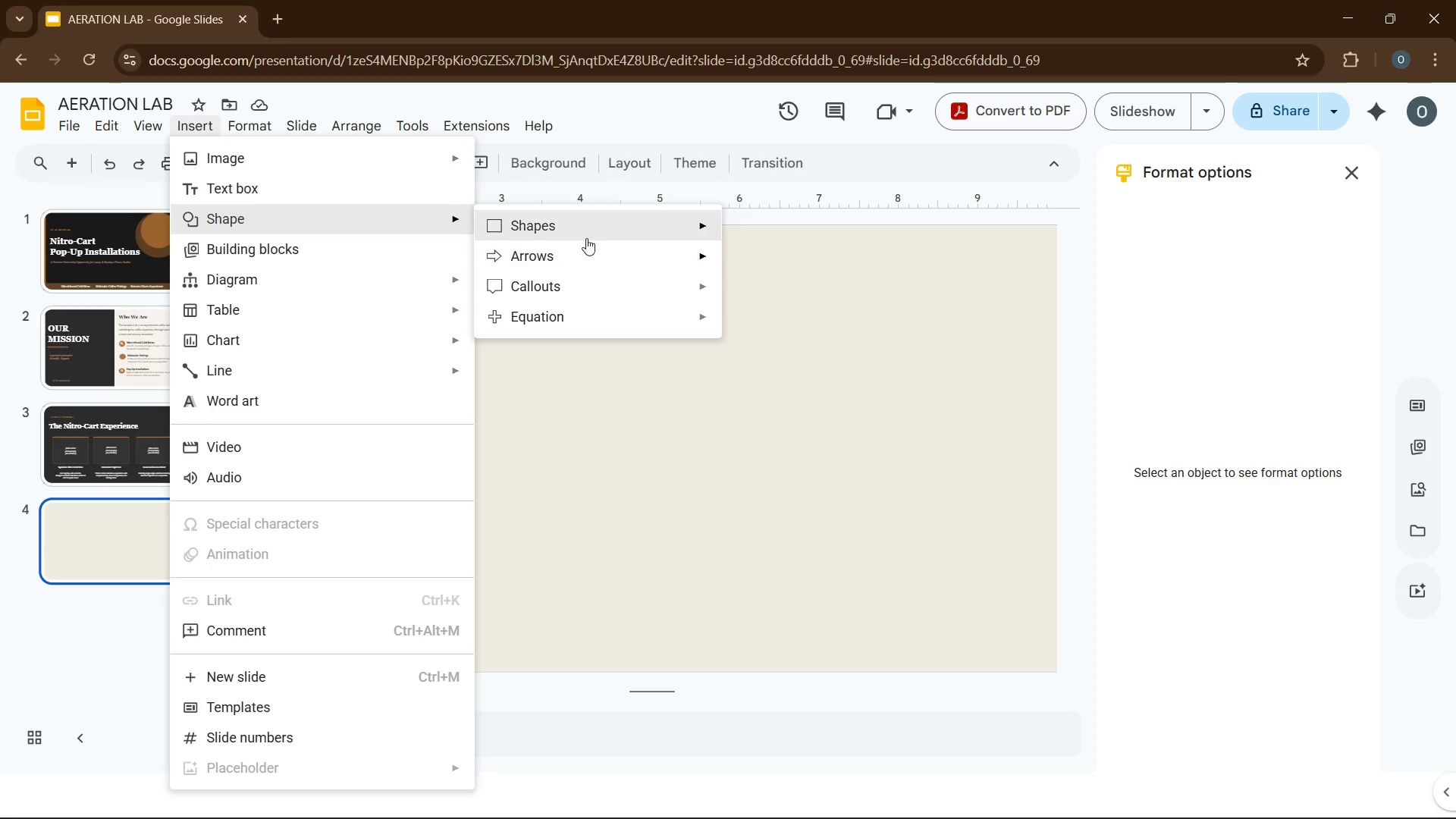 
left_click([735, 235])
 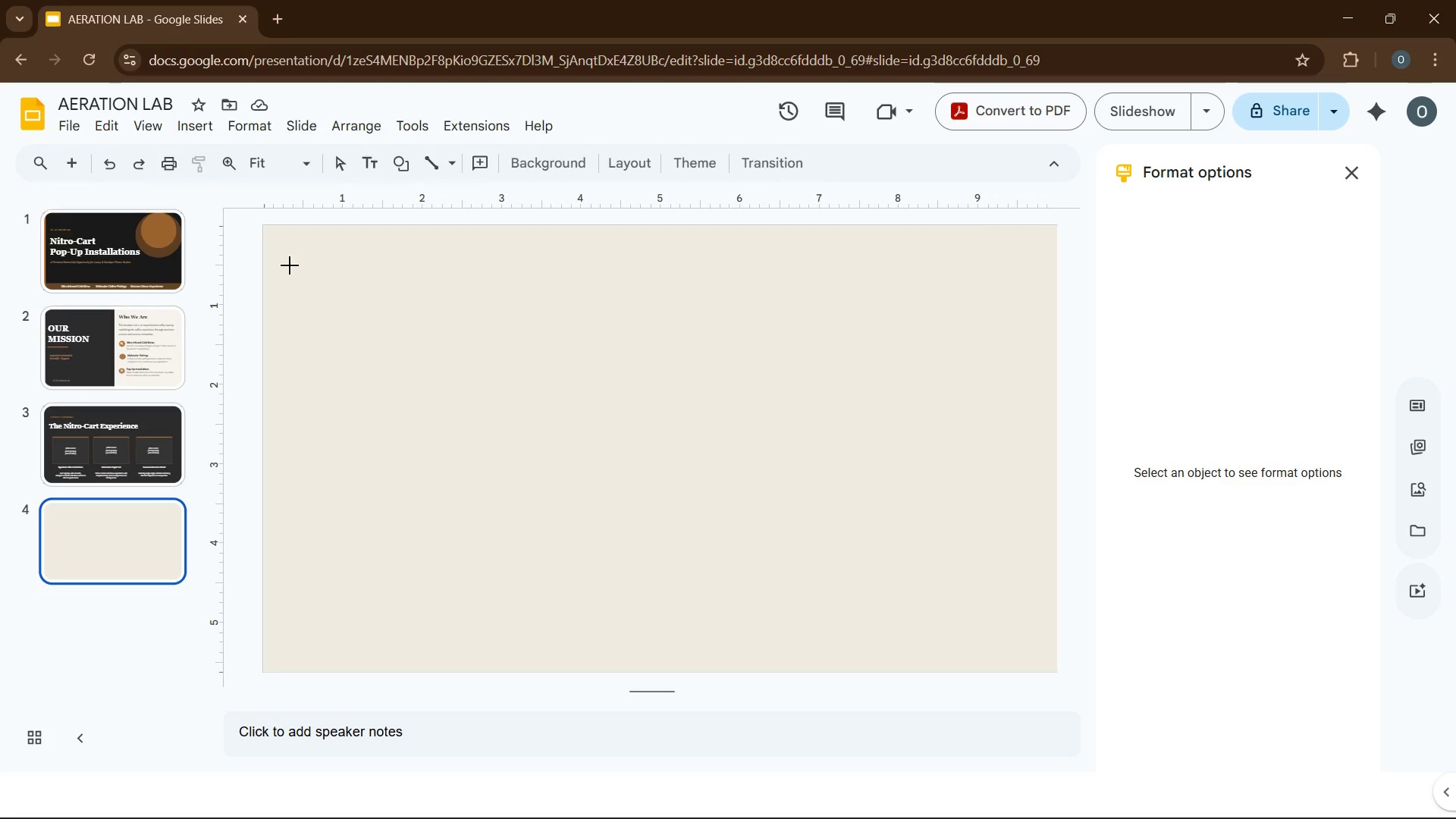 
left_click_drag(start_coordinate=[279, 256], to_coordinate=[438, 324])
 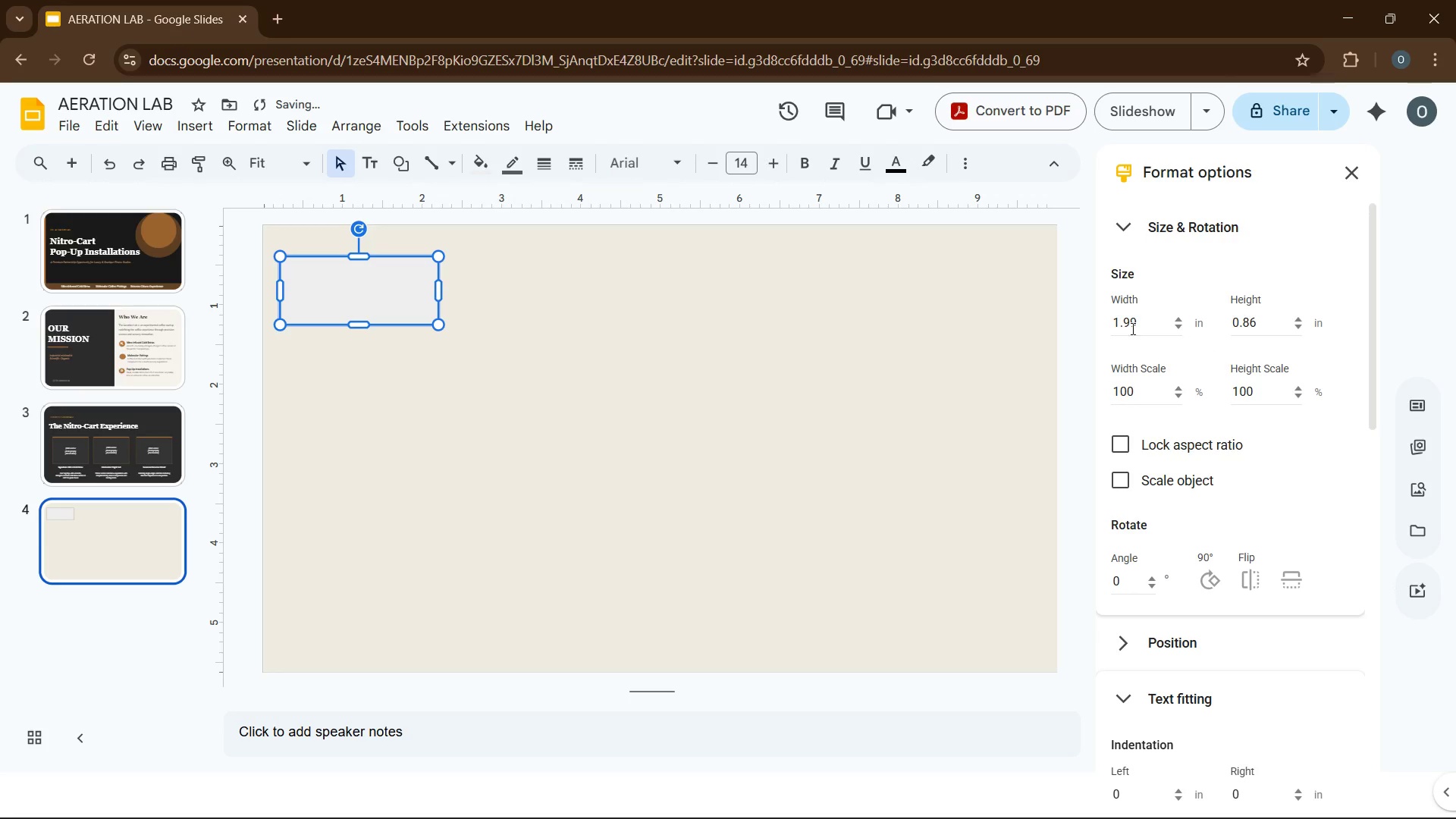 
double_click([1124, 328])
 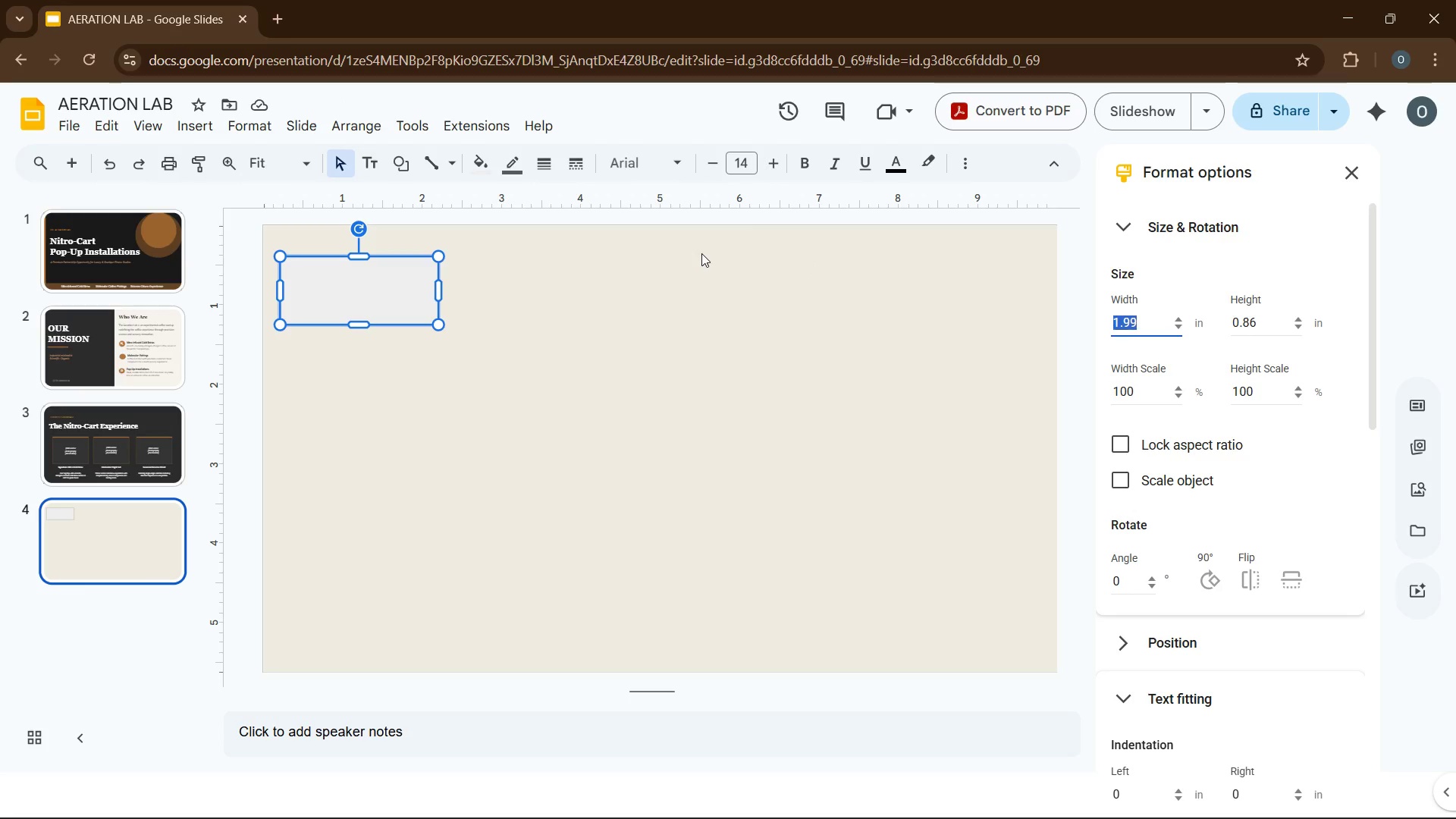 
wait(5.56)
 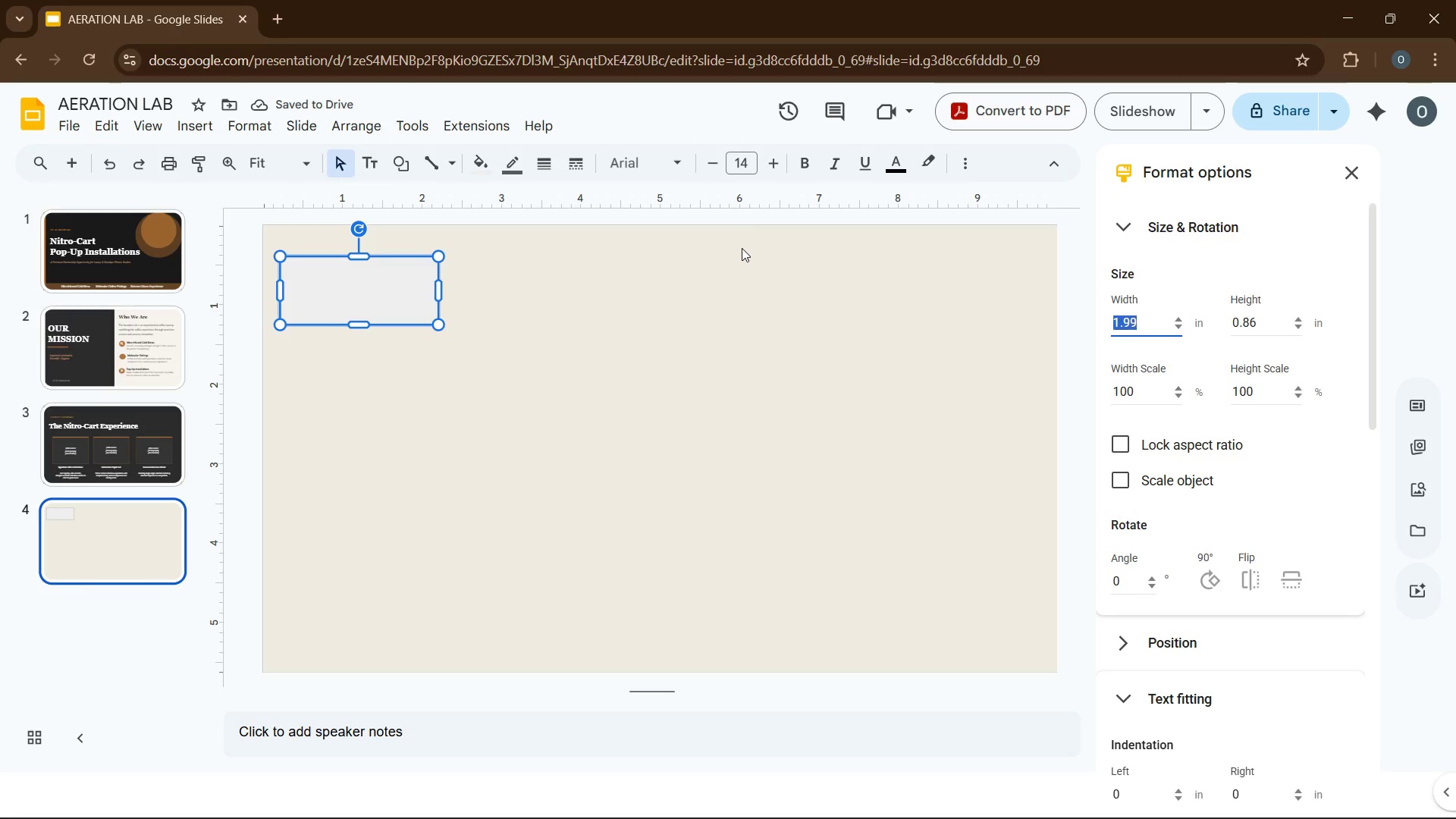 
key(Numpad1)
 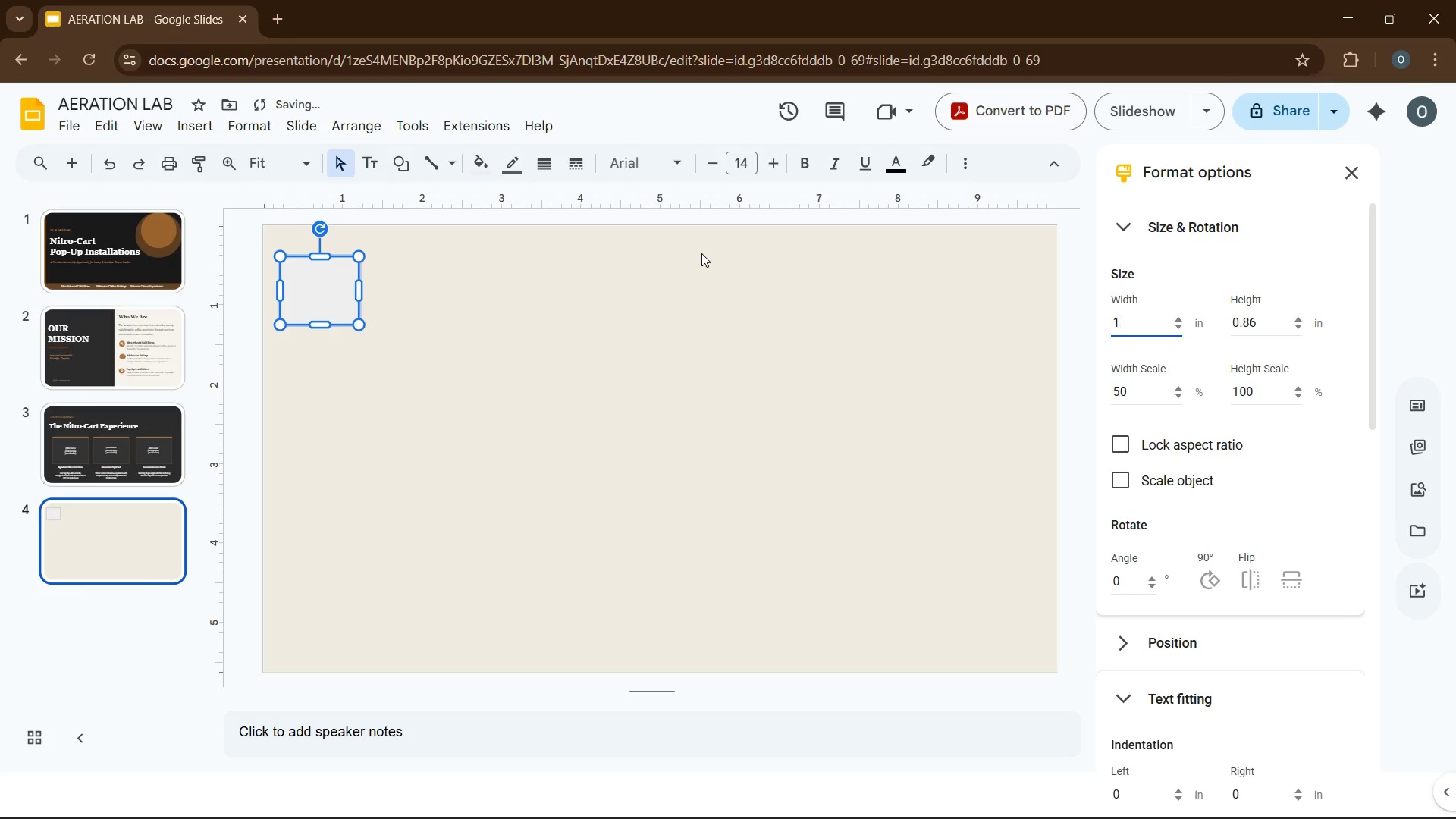 
key(NumpadDecimal)
 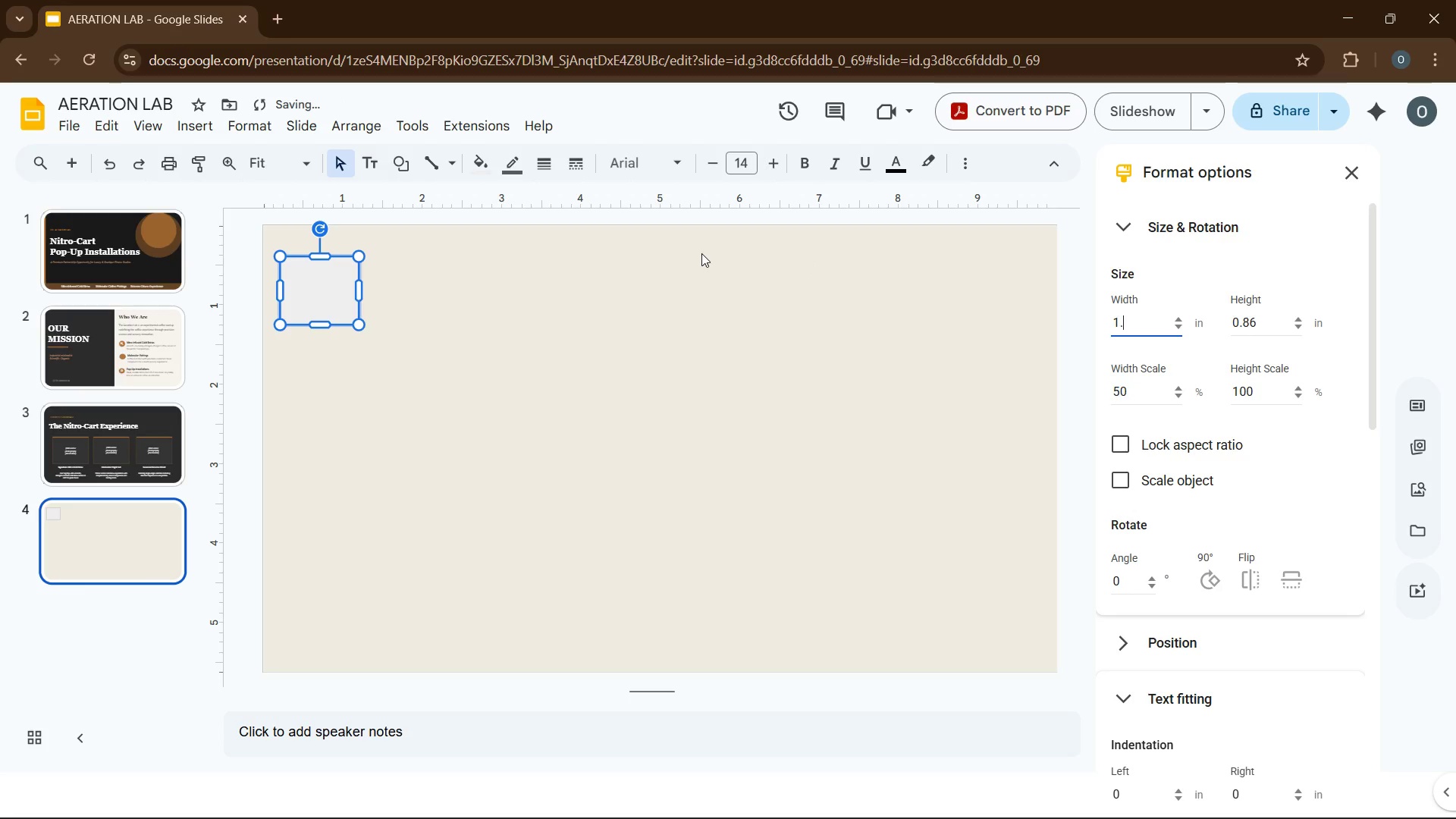 
key(Numpad3)
 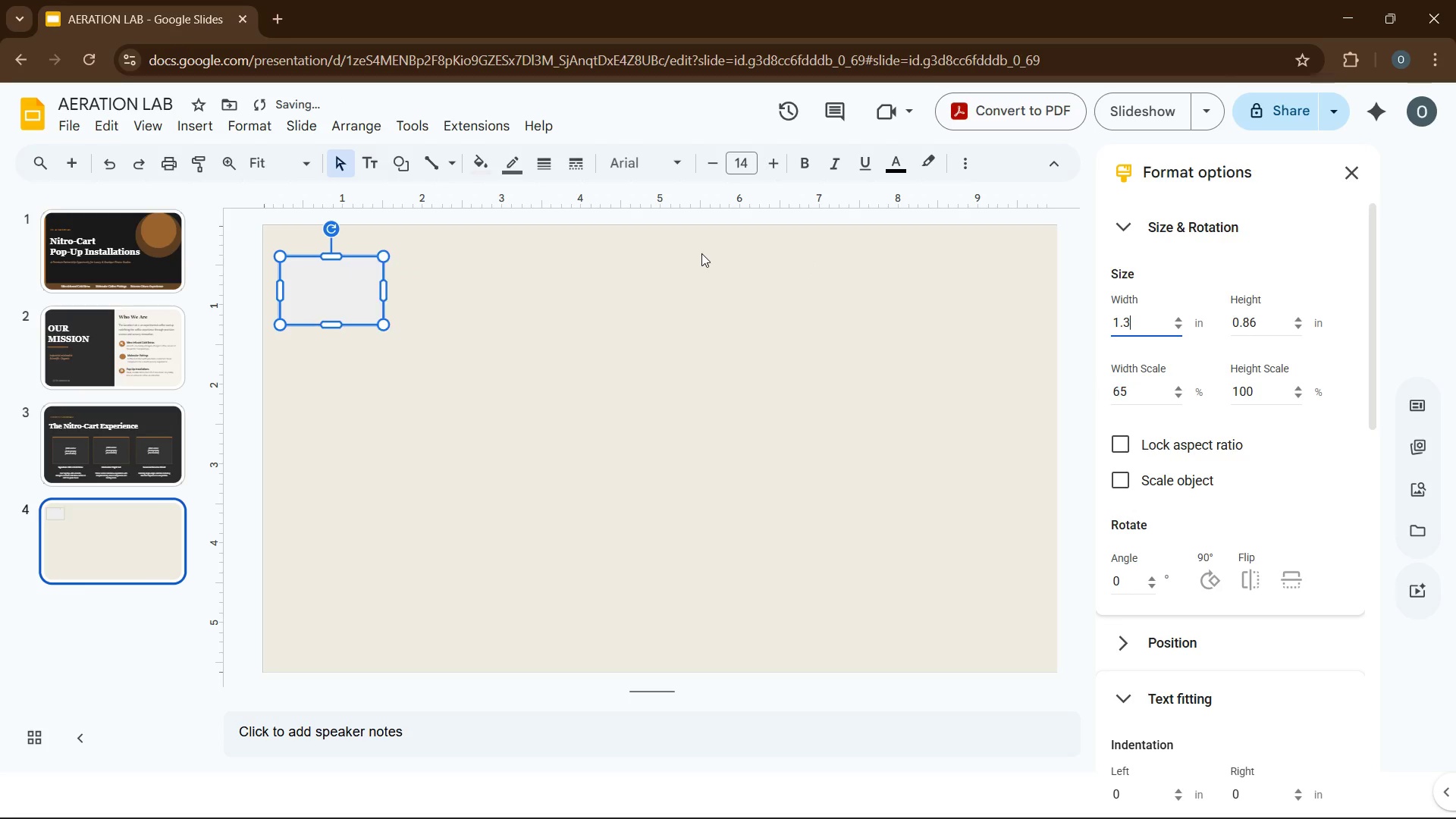 
key(Numpad5)
 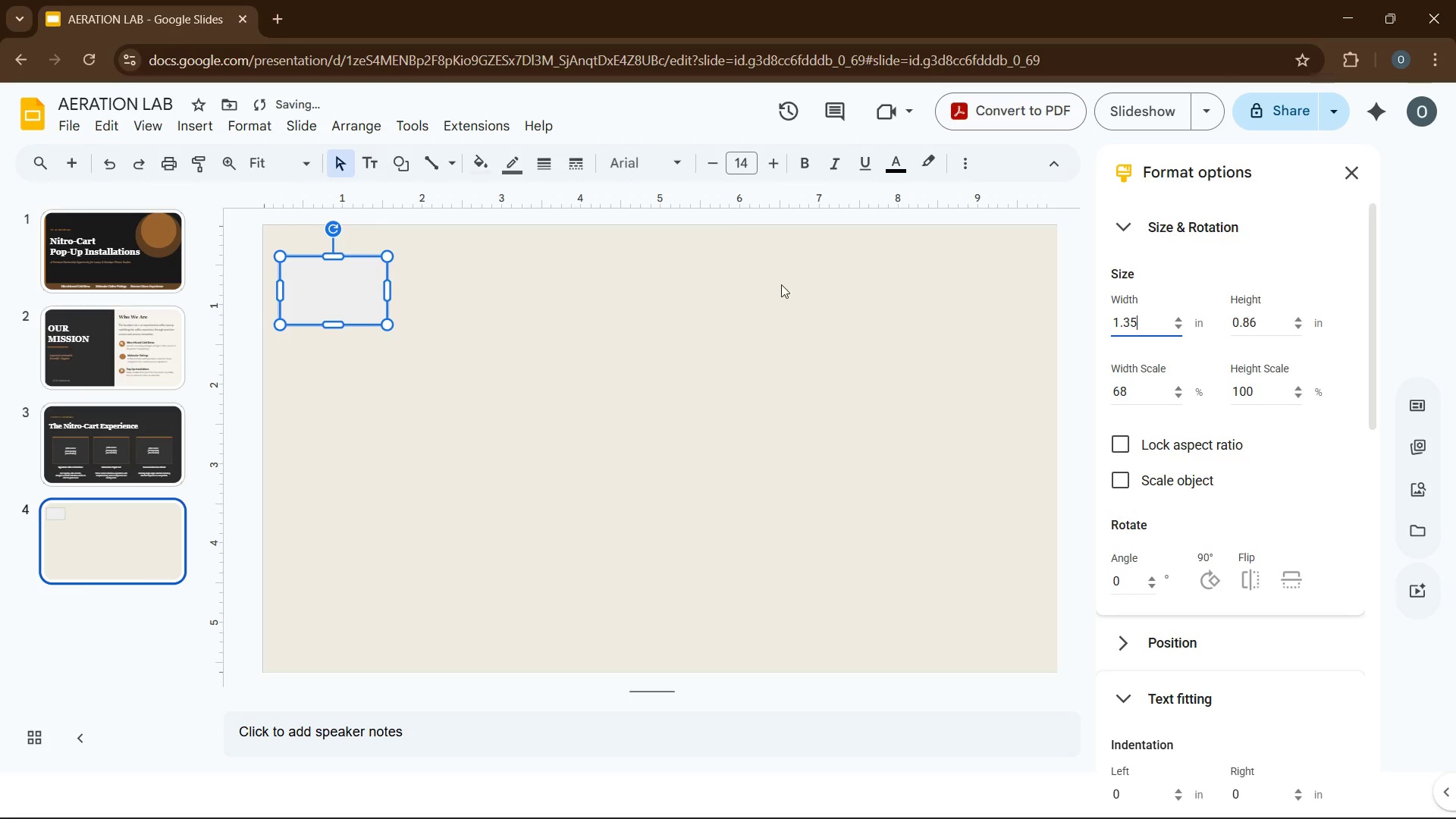 
left_click([782, 291])
 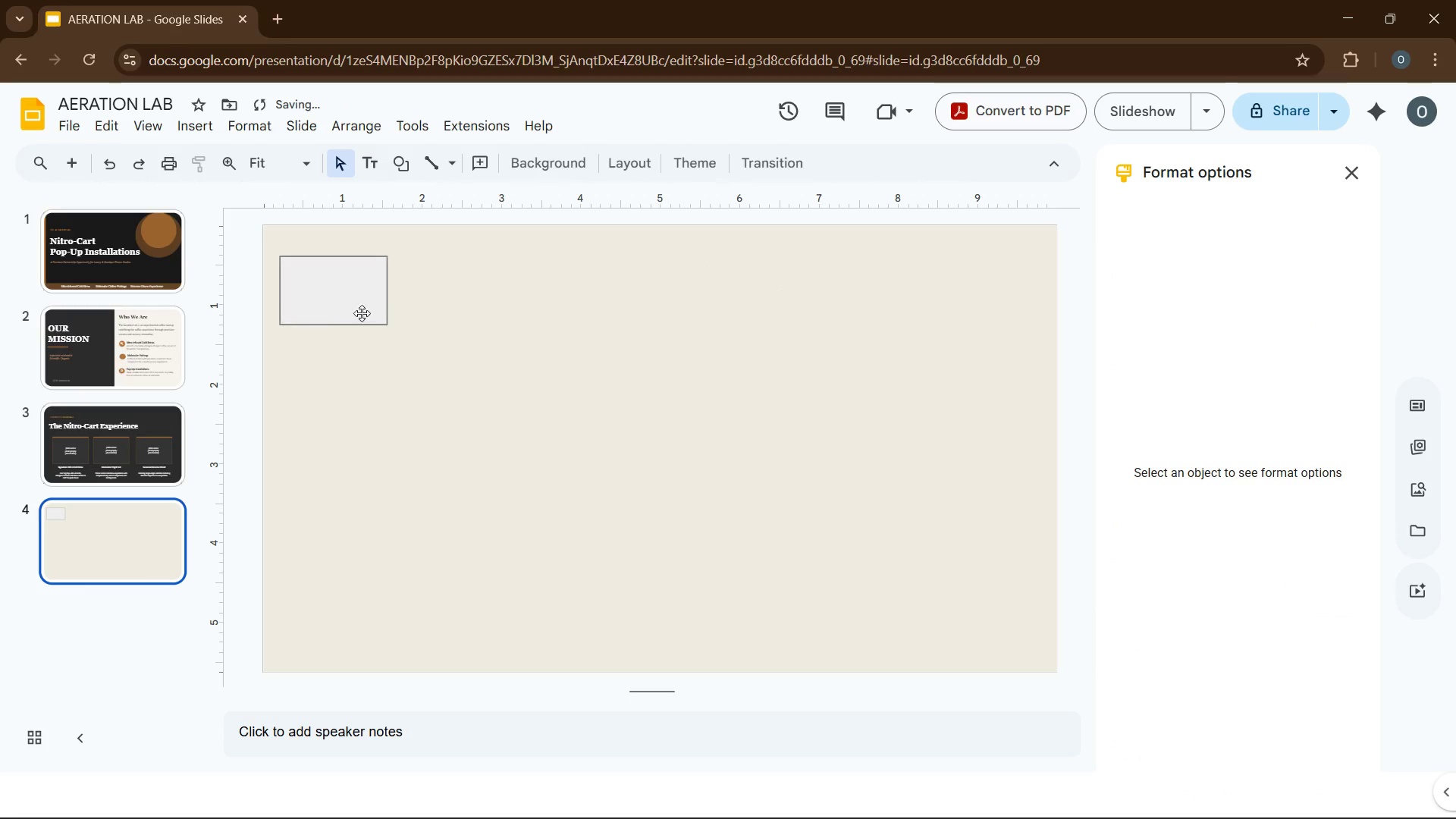 
left_click([345, 305])
 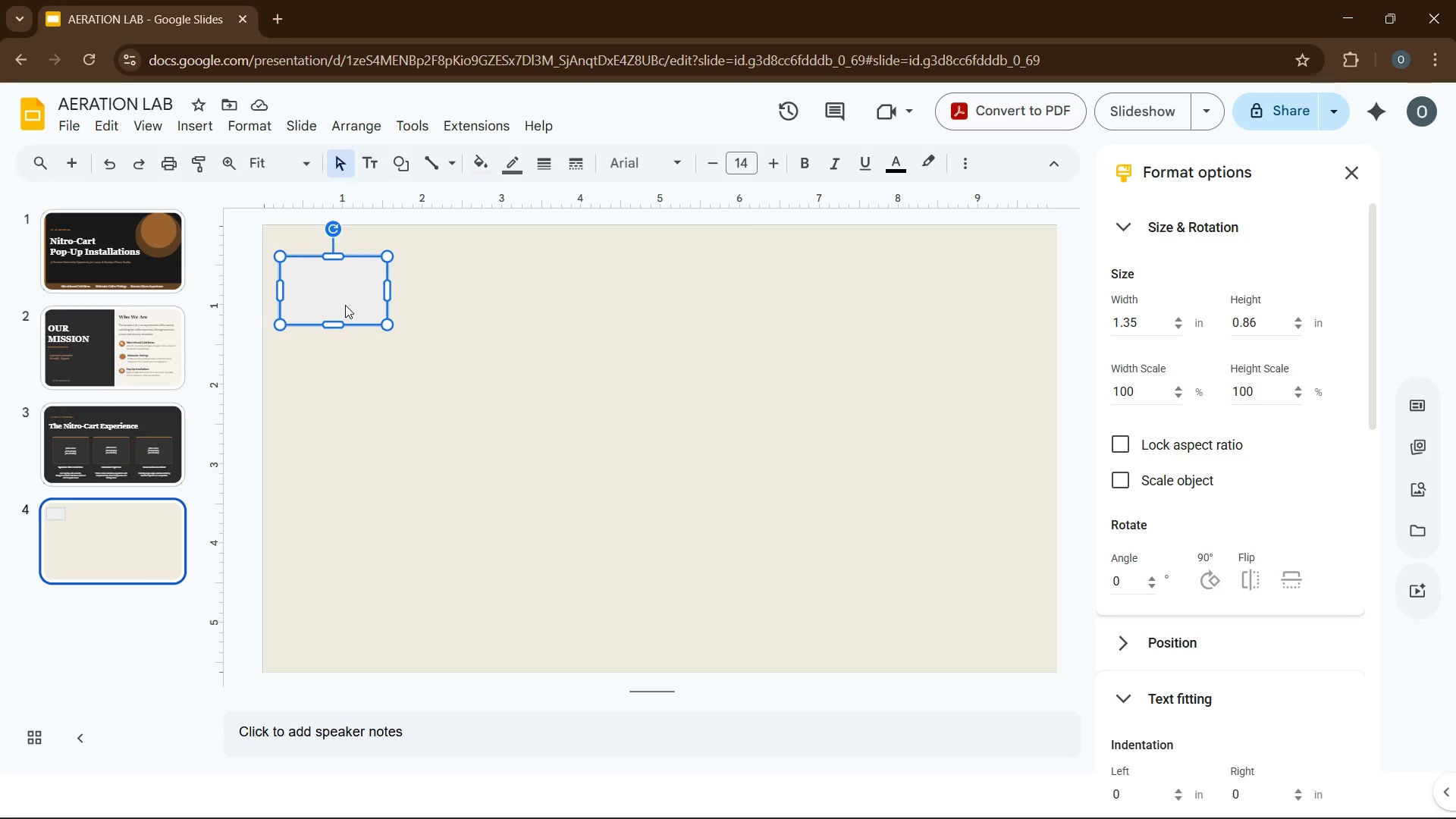 
wait(11.94)
 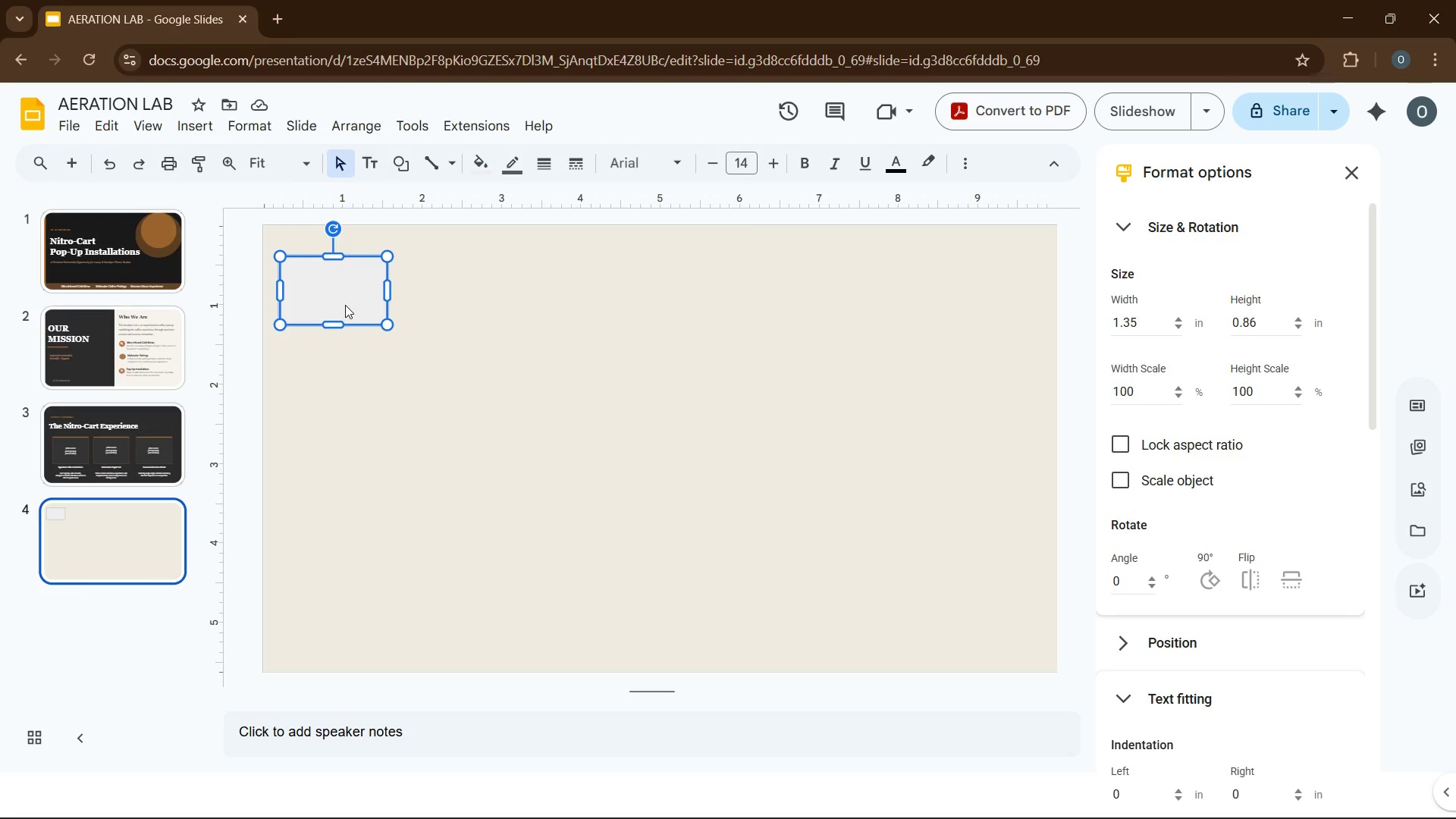 
left_click_drag(start_coordinate=[385, 295], to_coordinate=[1055, 276])
 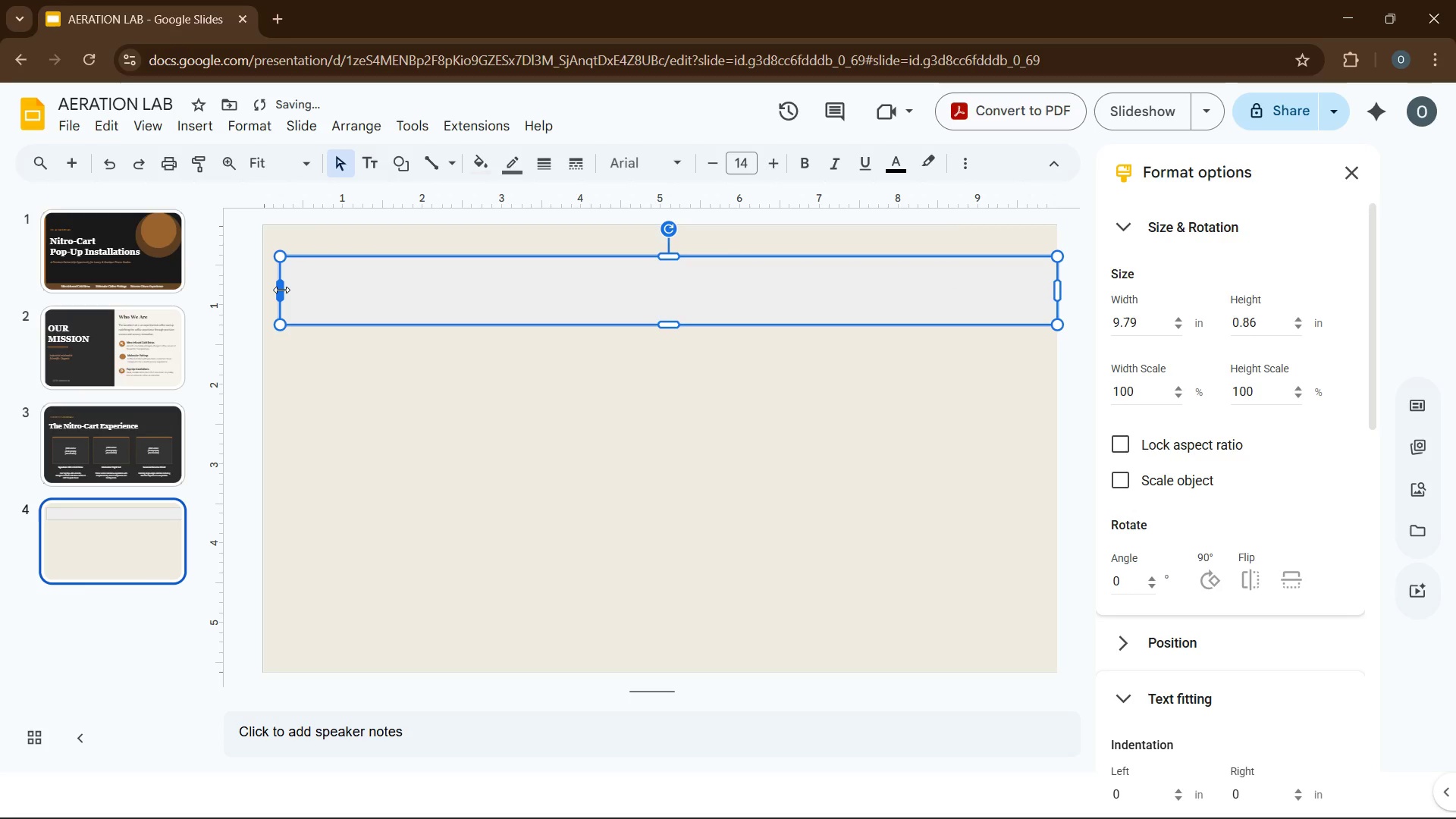 
left_click_drag(start_coordinate=[281, 290], to_coordinate=[263, 293])
 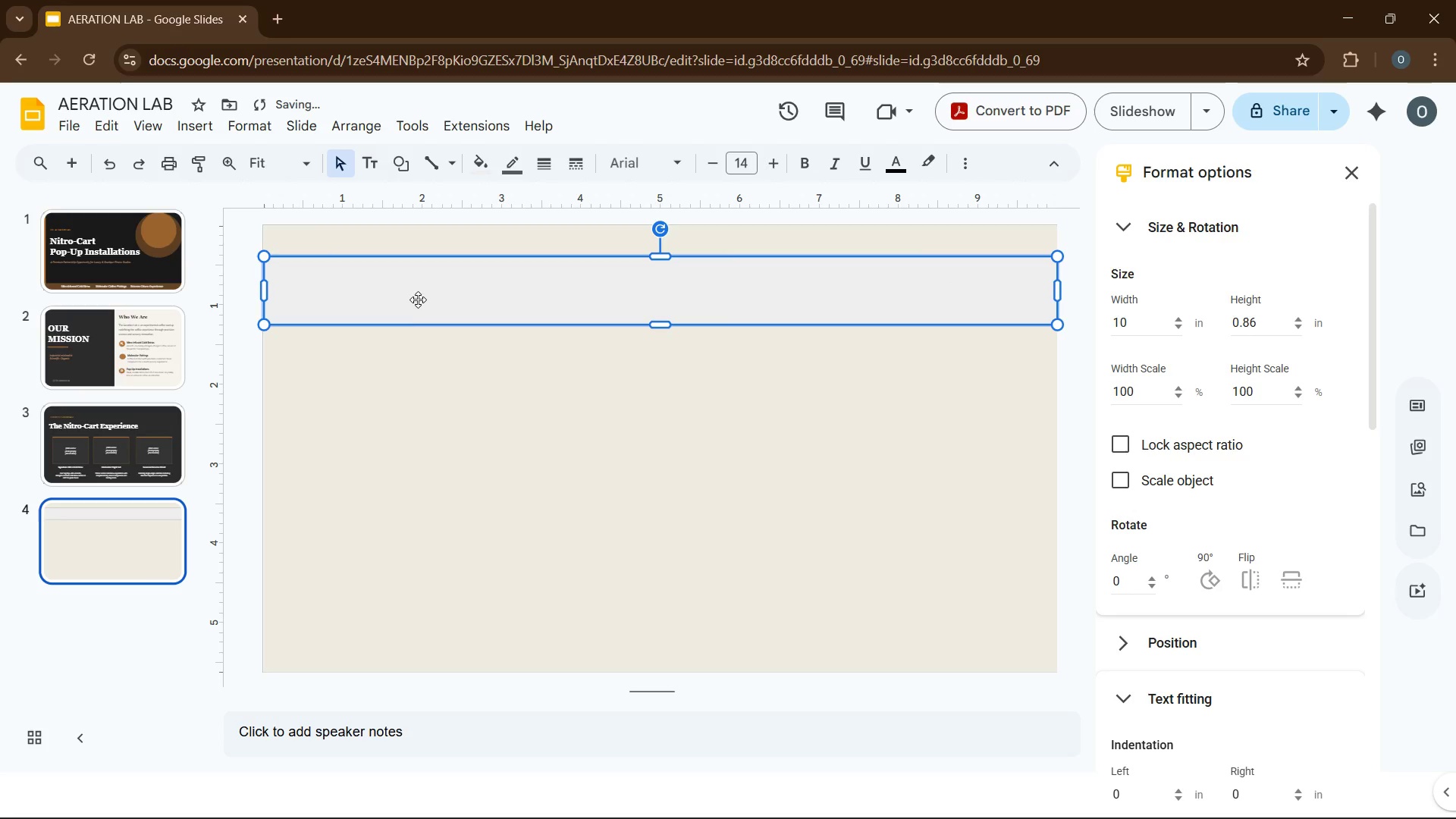 
left_click_drag(start_coordinate=[418, 300], to_coordinate=[415, 272])
 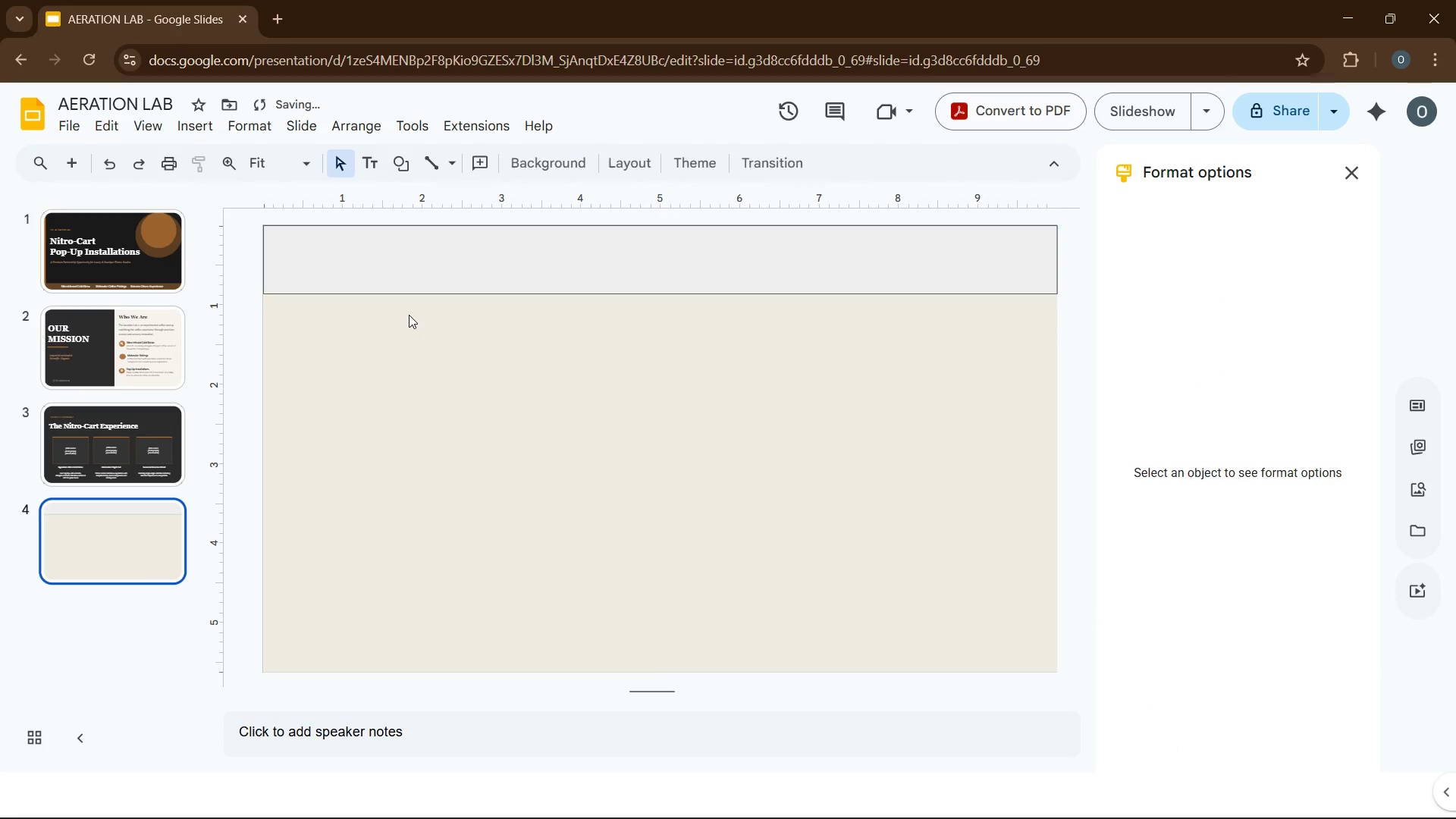 
left_click([409, 315])
 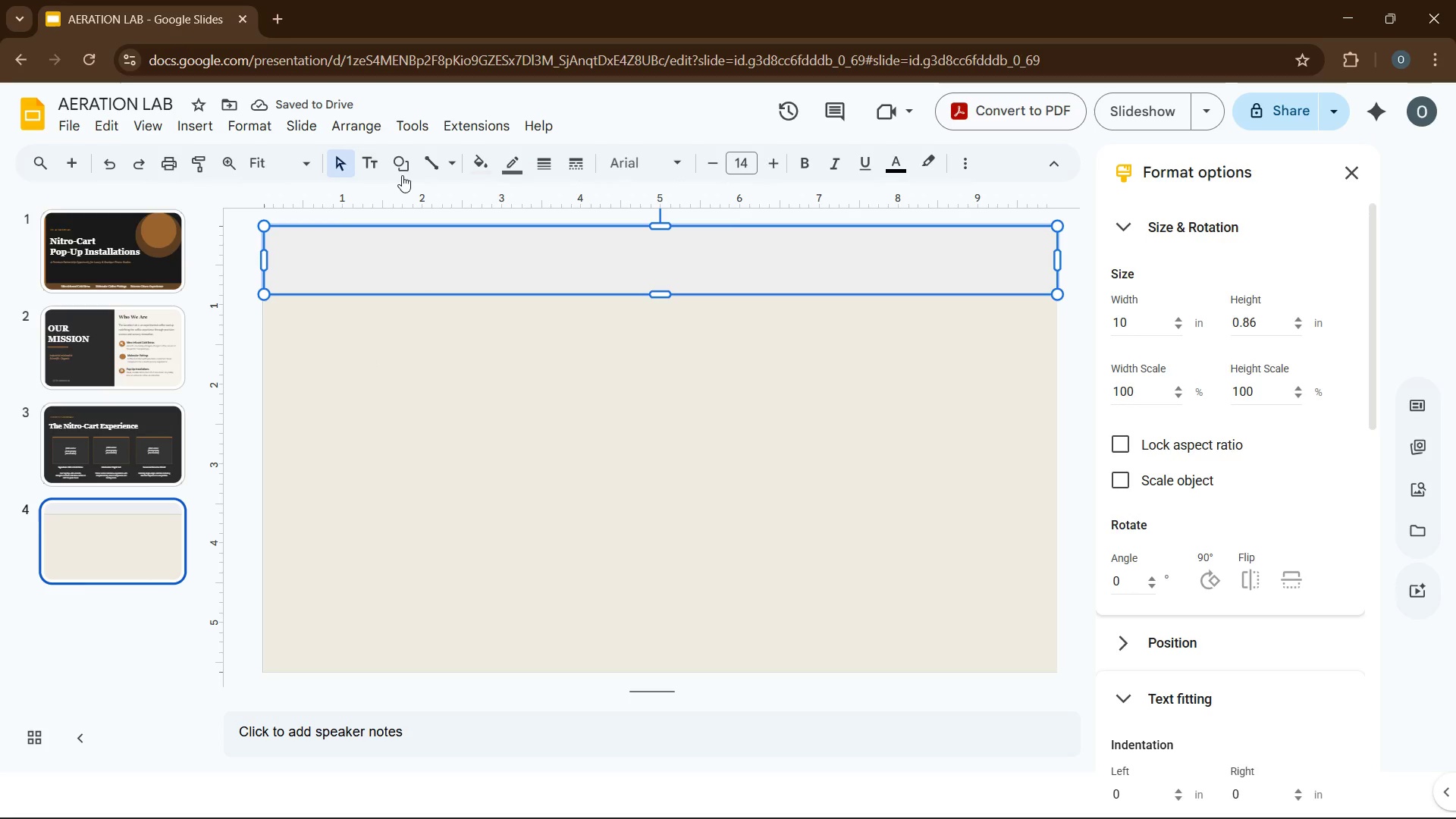 
wait(5.27)
 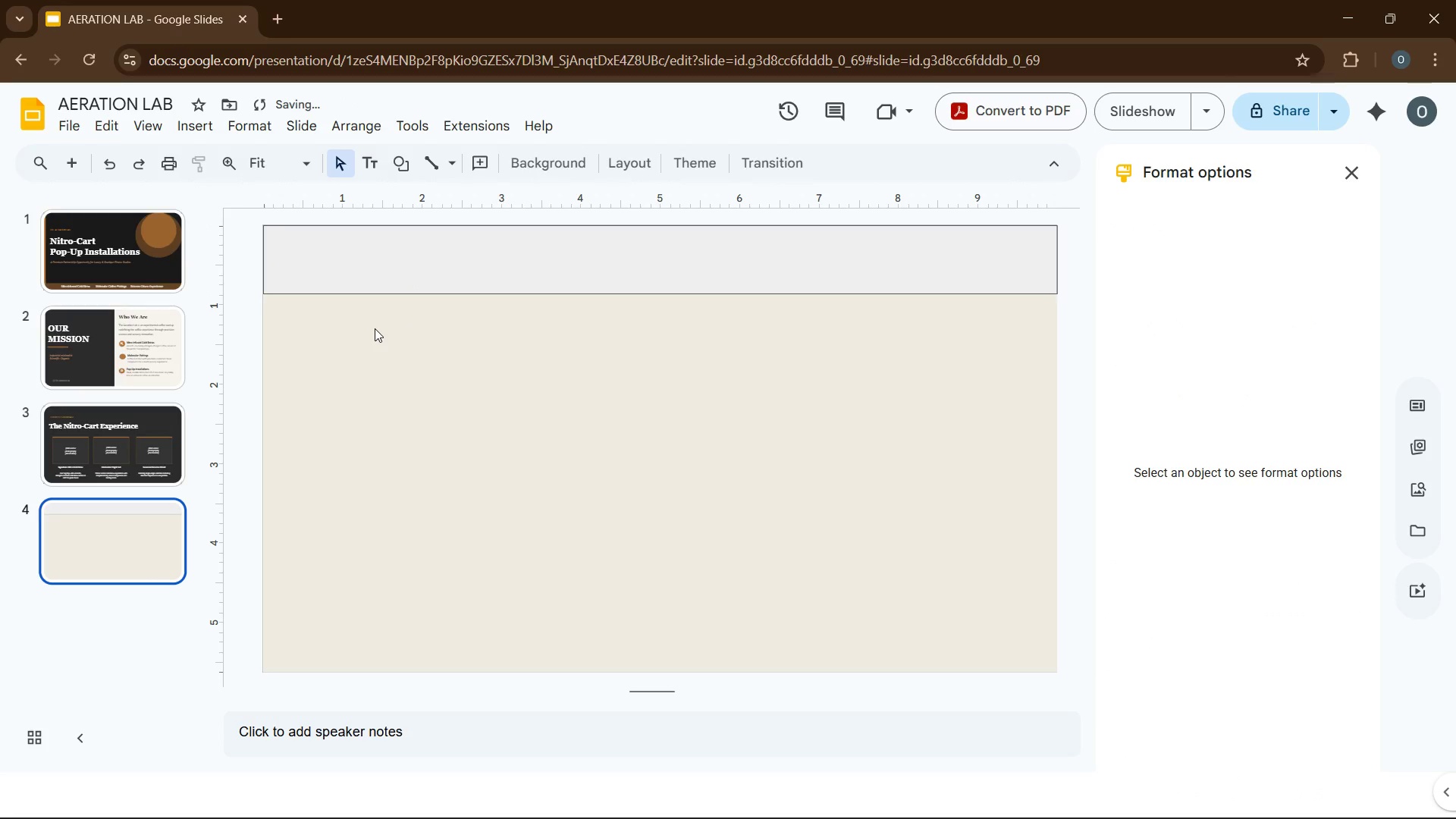 
left_click([469, 162])
 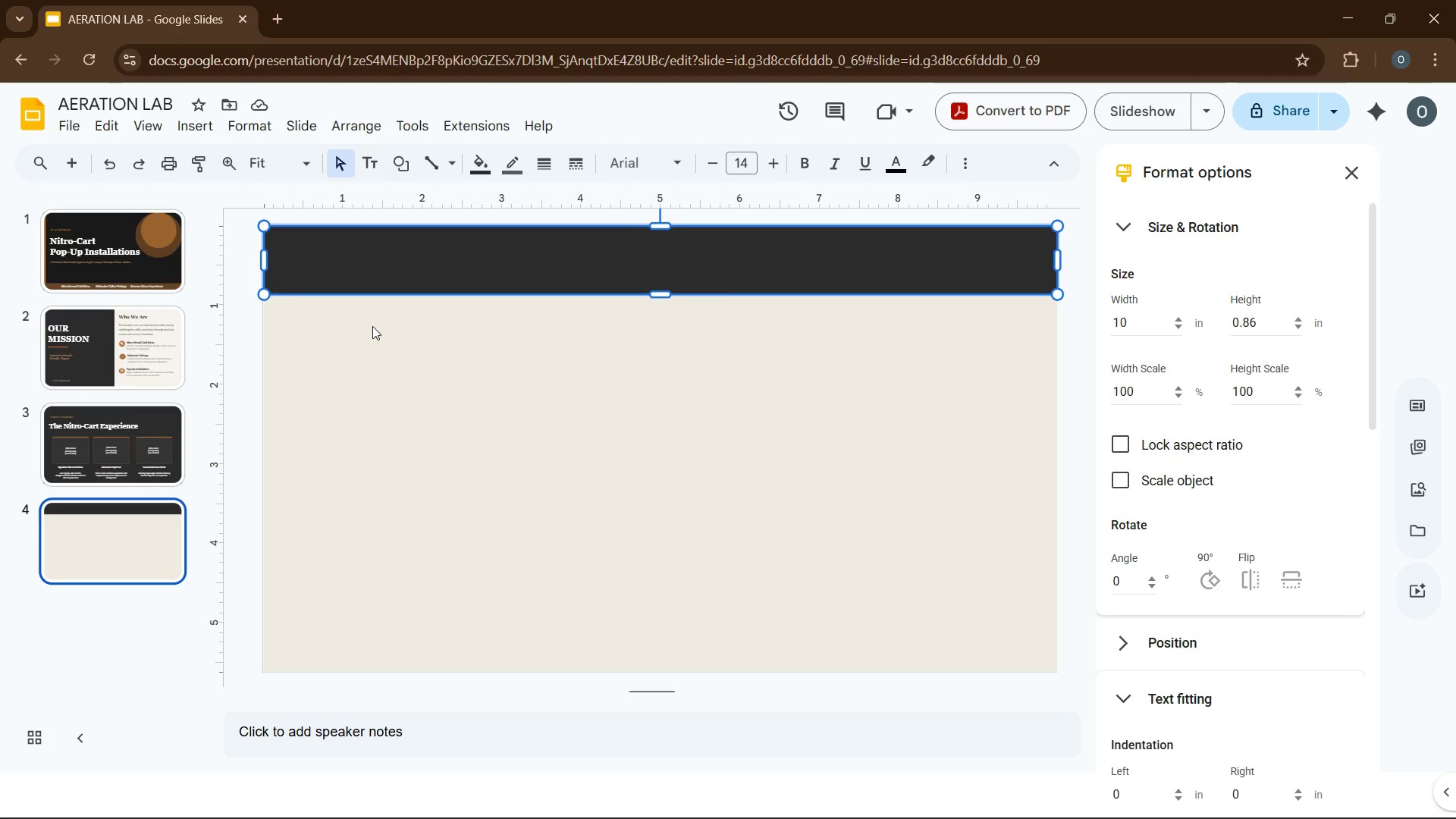 
wait(34.59)
 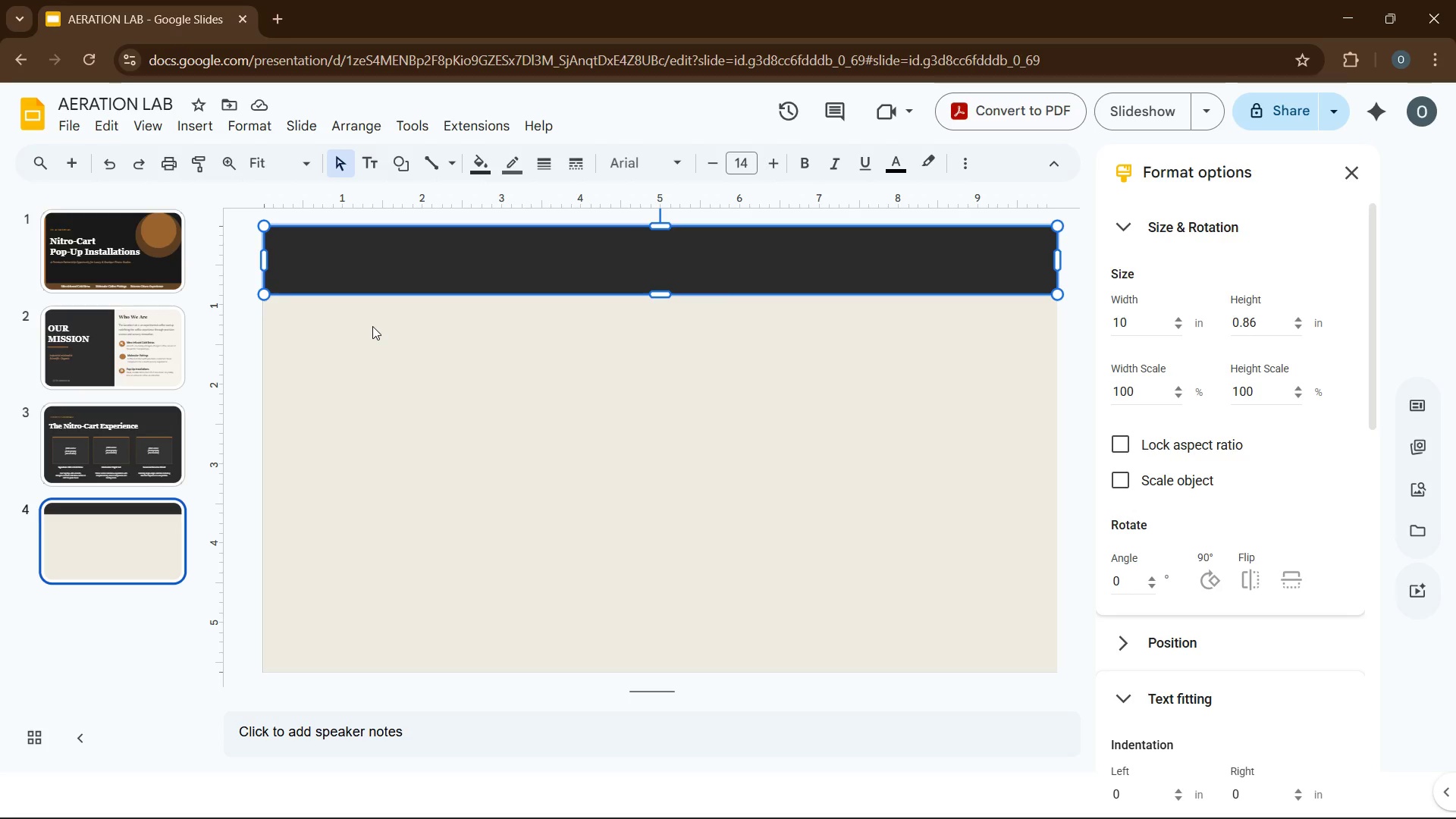 
left_click([155, 434])
 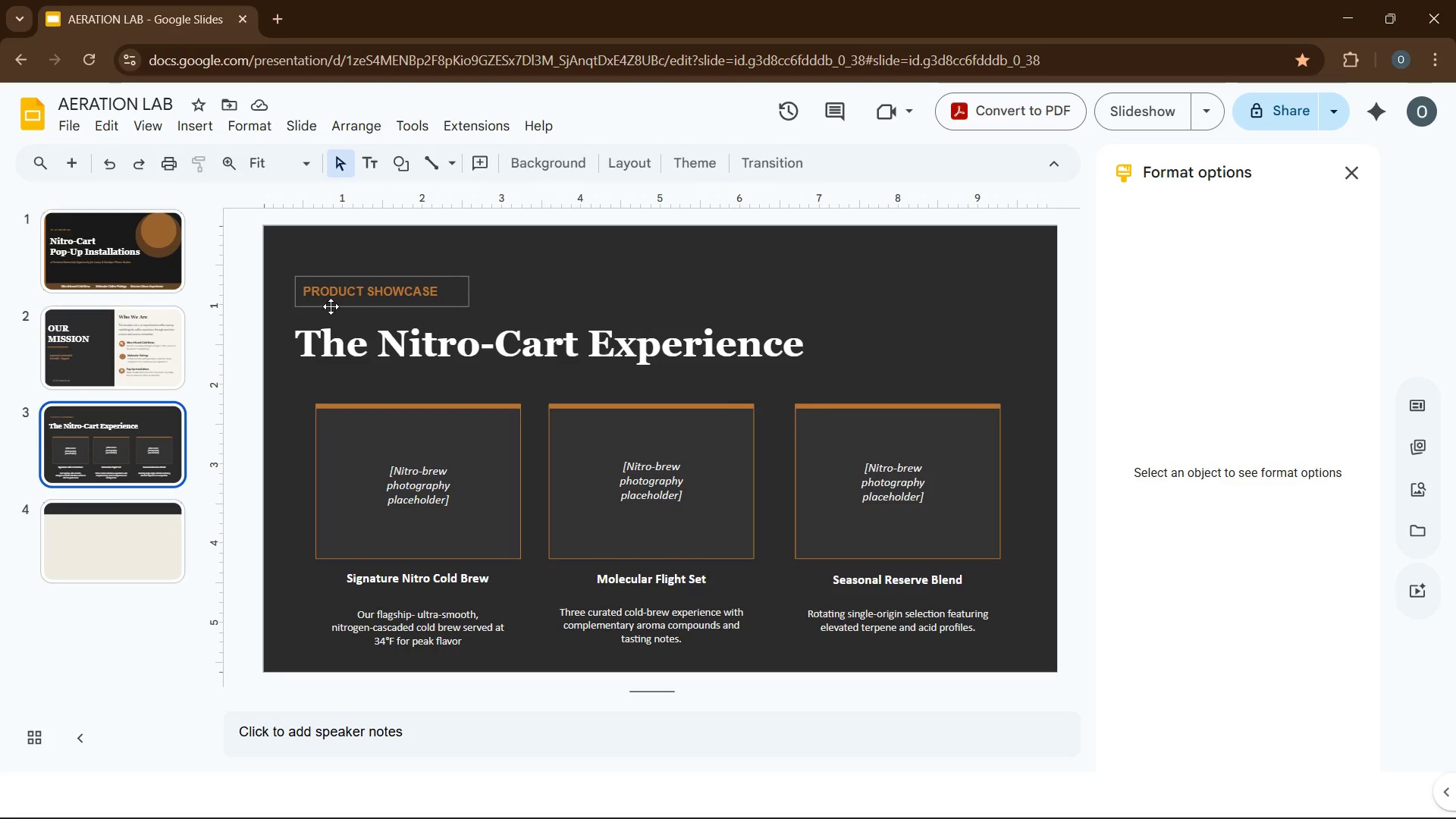 
left_click([334, 303])
 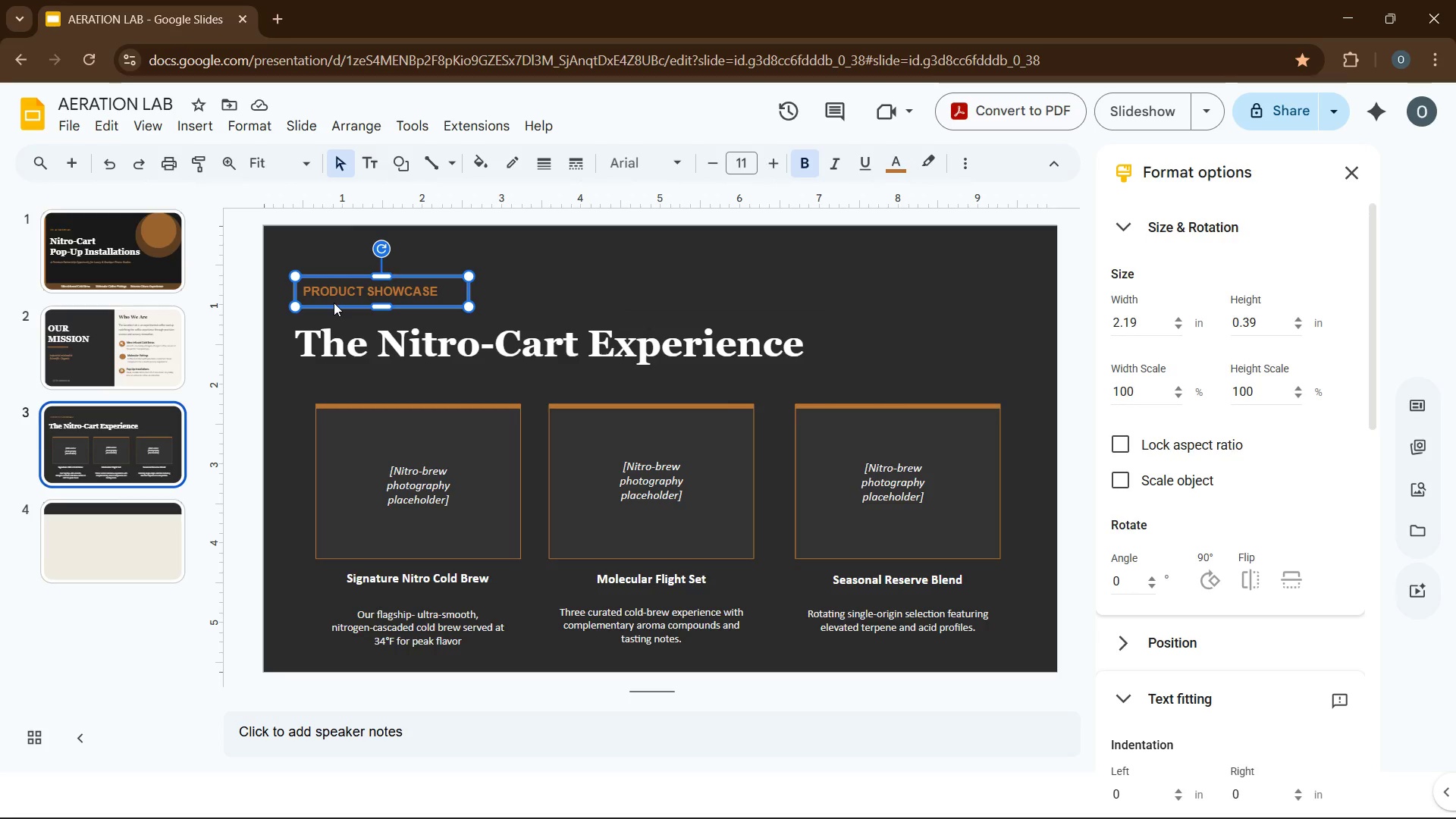 
key(Control+C)
 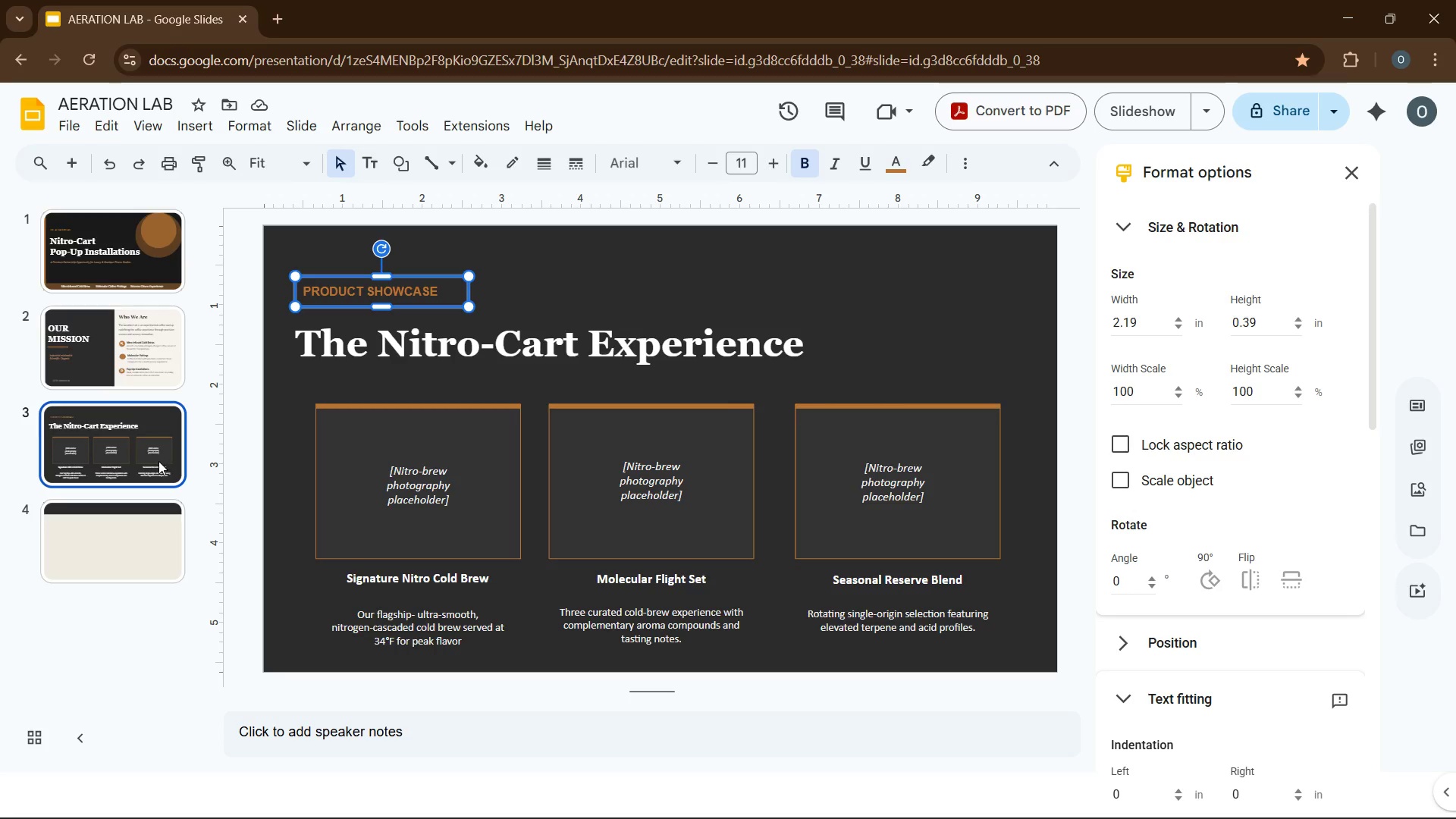 
left_click([147, 500])
 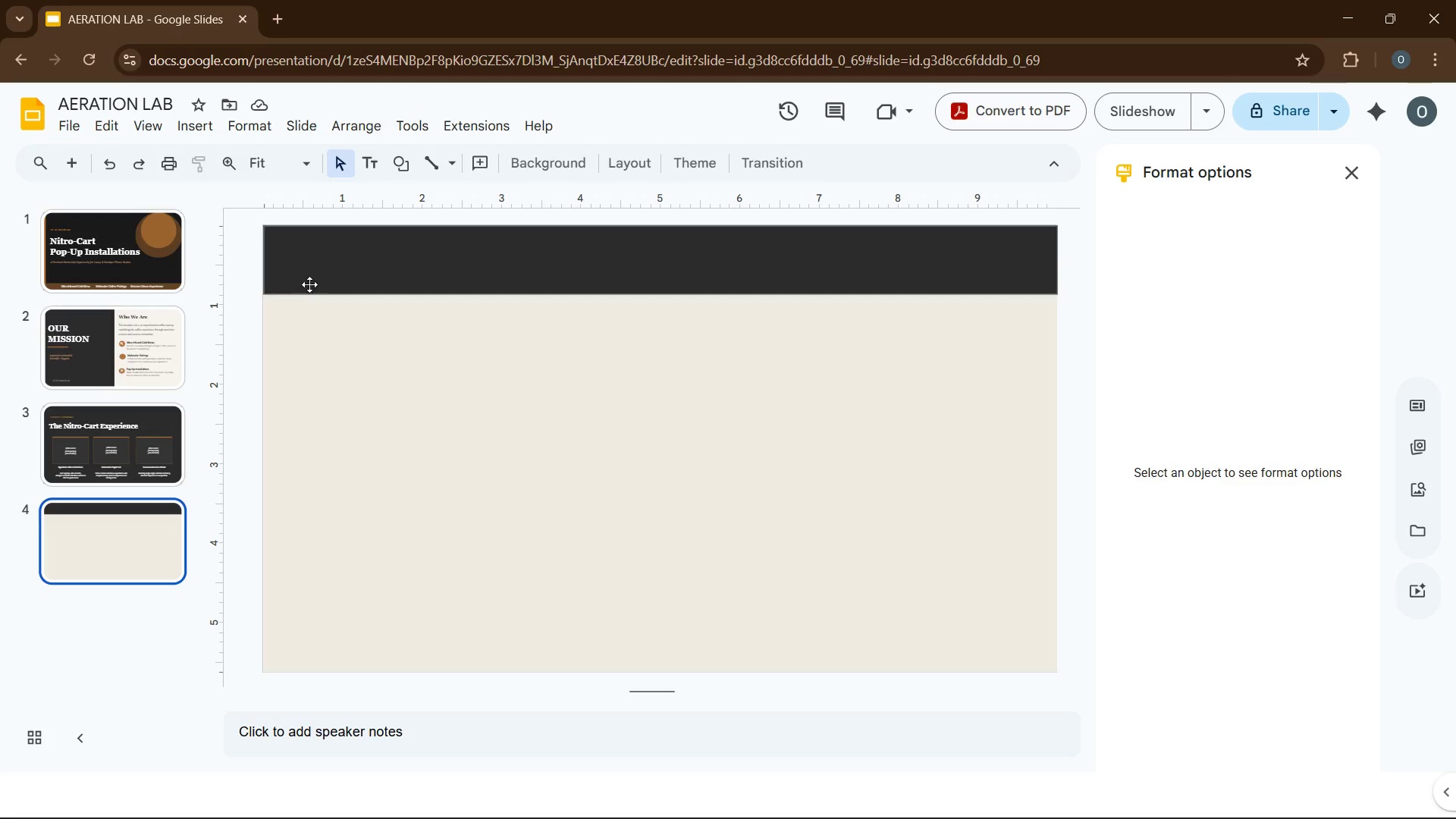 
left_click([318, 266])
 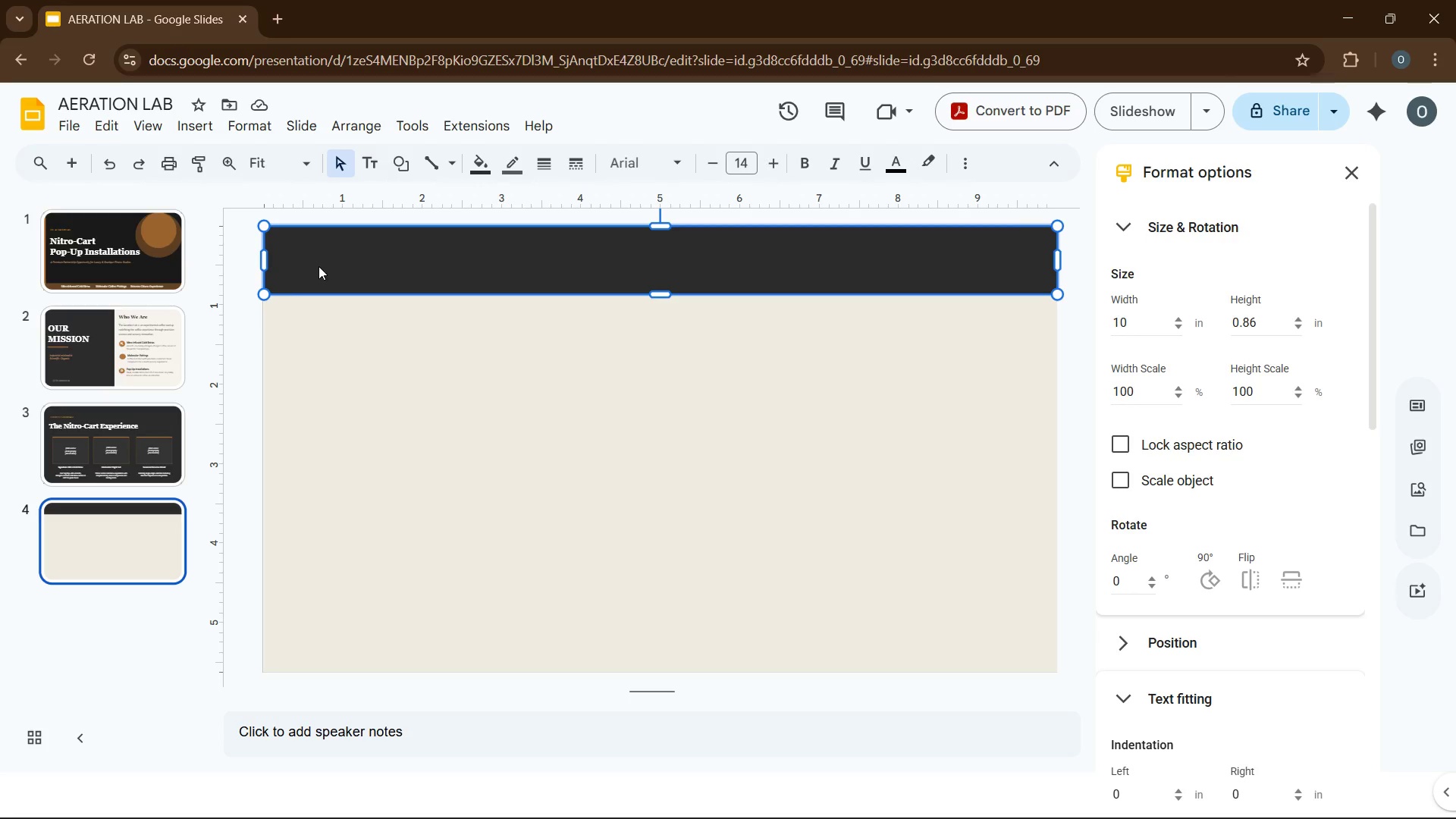 
key(Control+V)
 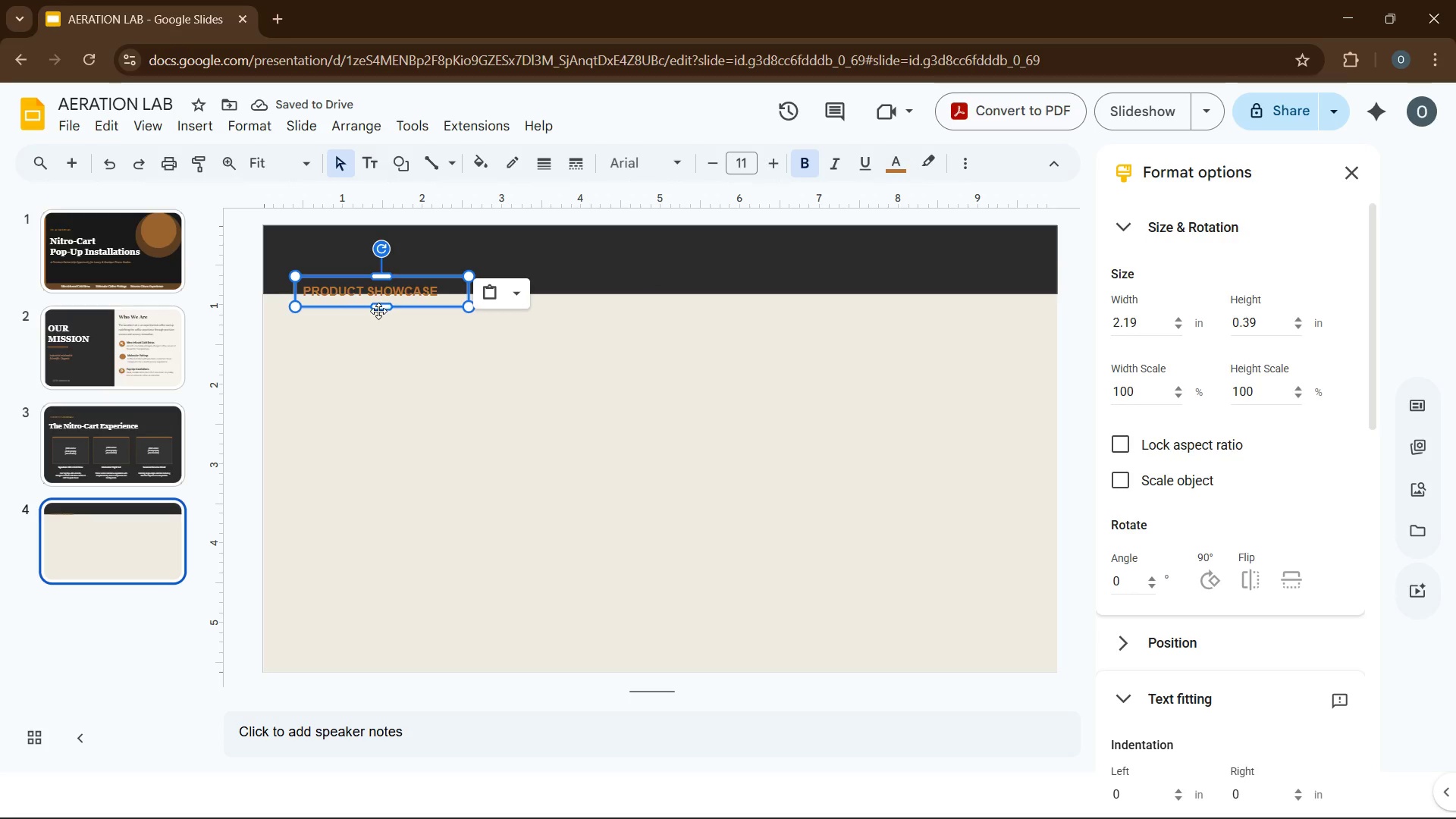 
left_click_drag(start_coordinate=[395, 309], to_coordinate=[380, 271])
 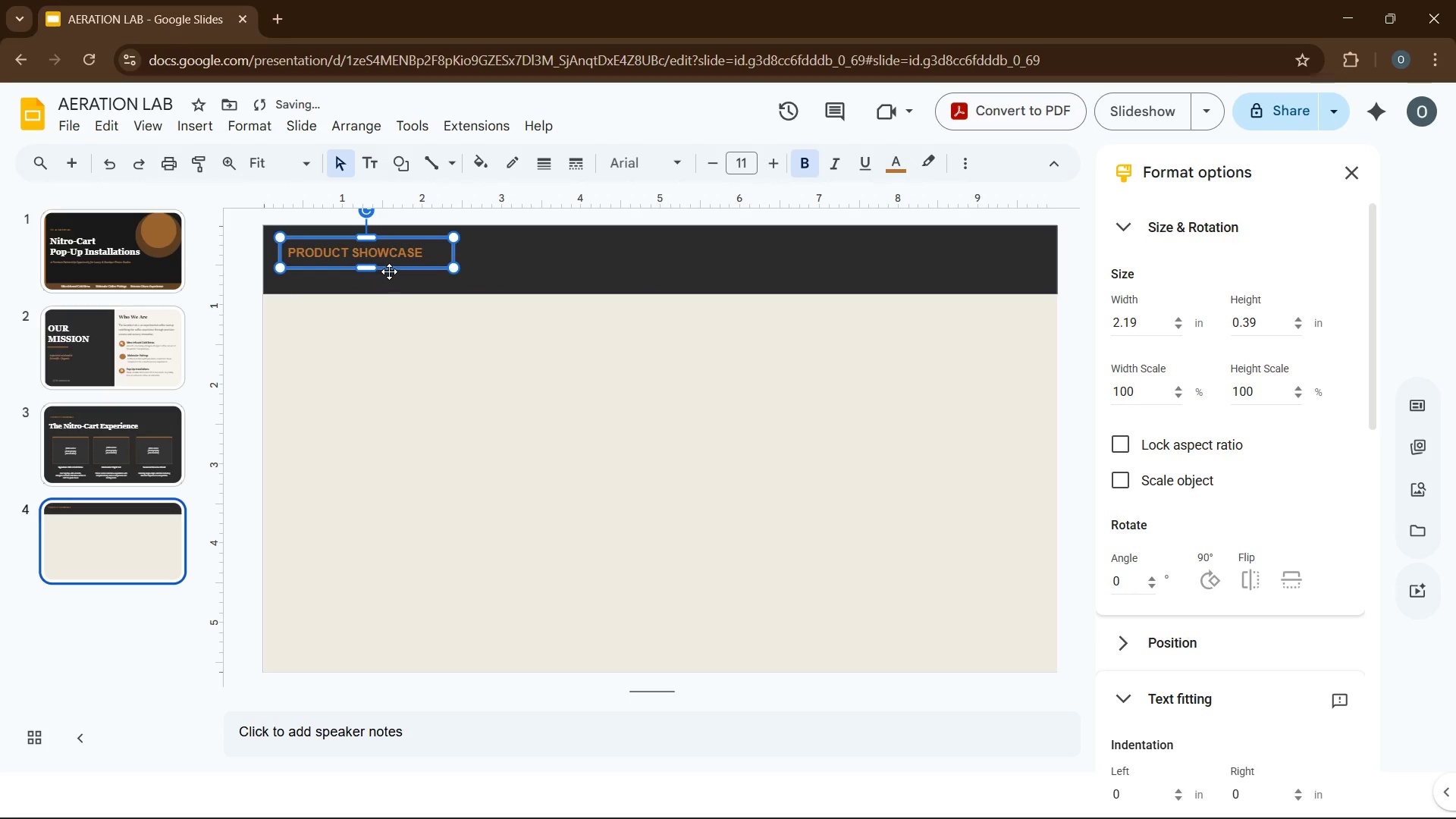 
left_click_drag(start_coordinate=[389, 271], to_coordinate=[377, 262])
 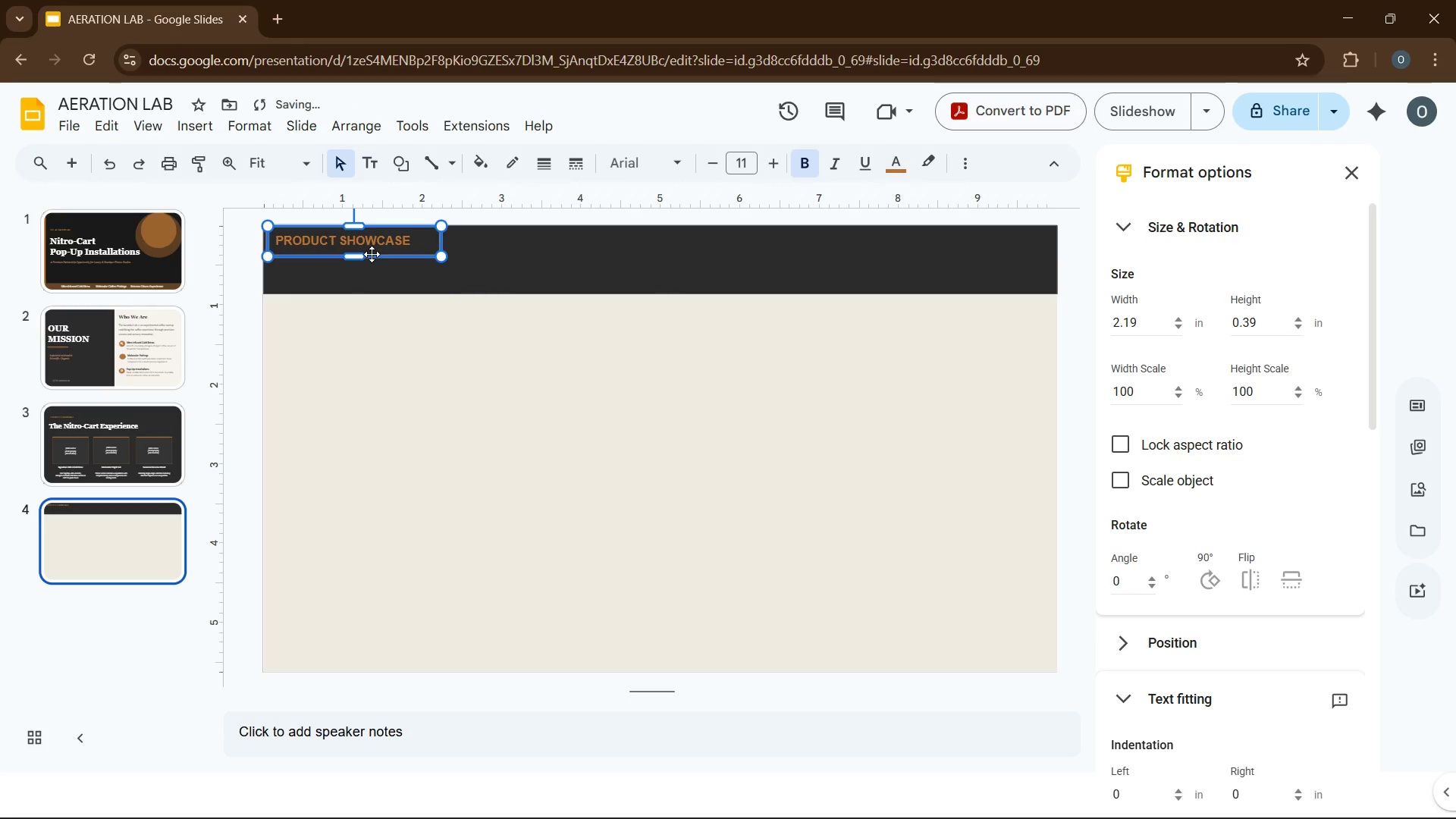 
left_click([372, 251])
 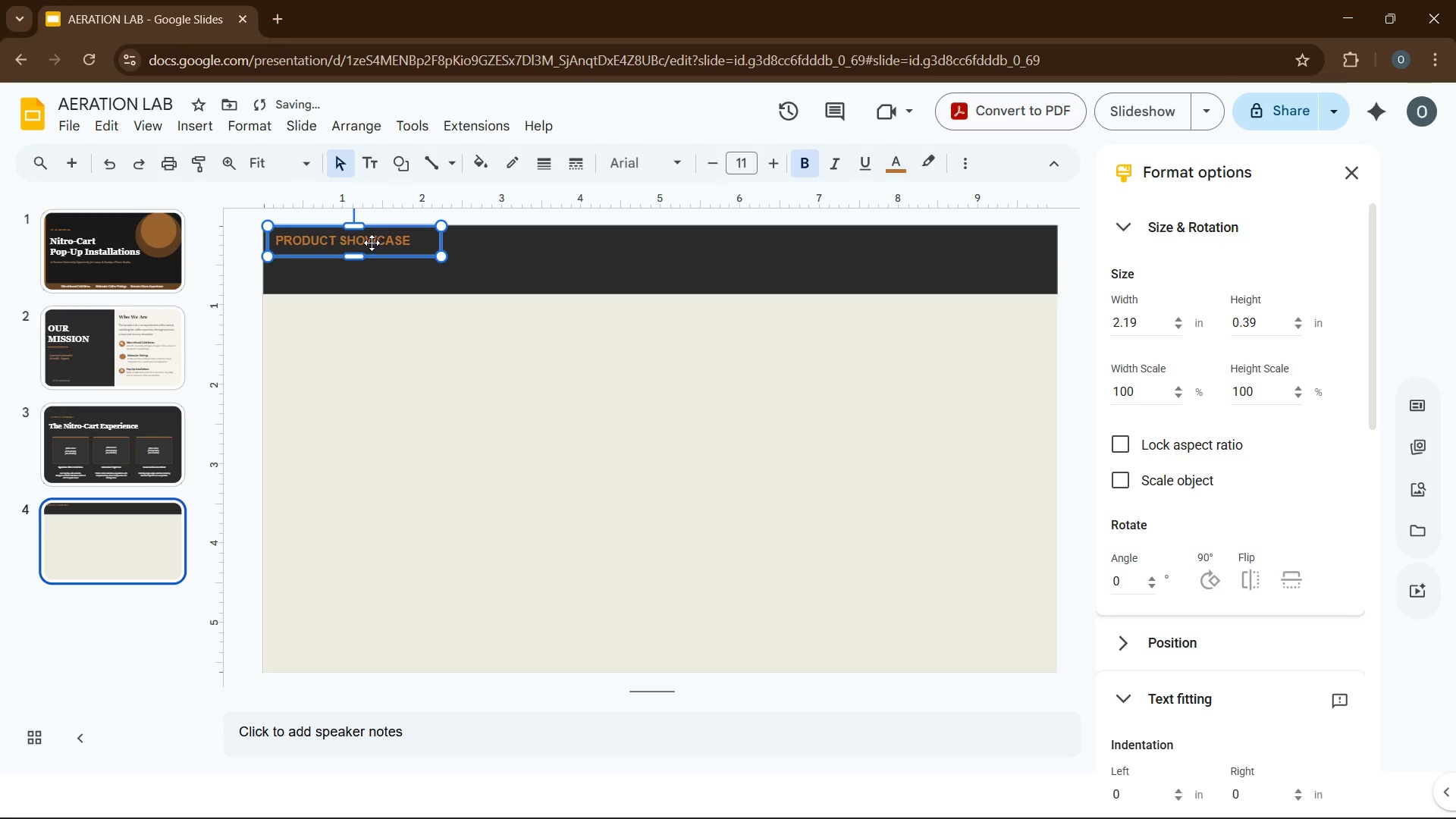 
left_click([372, 243])
 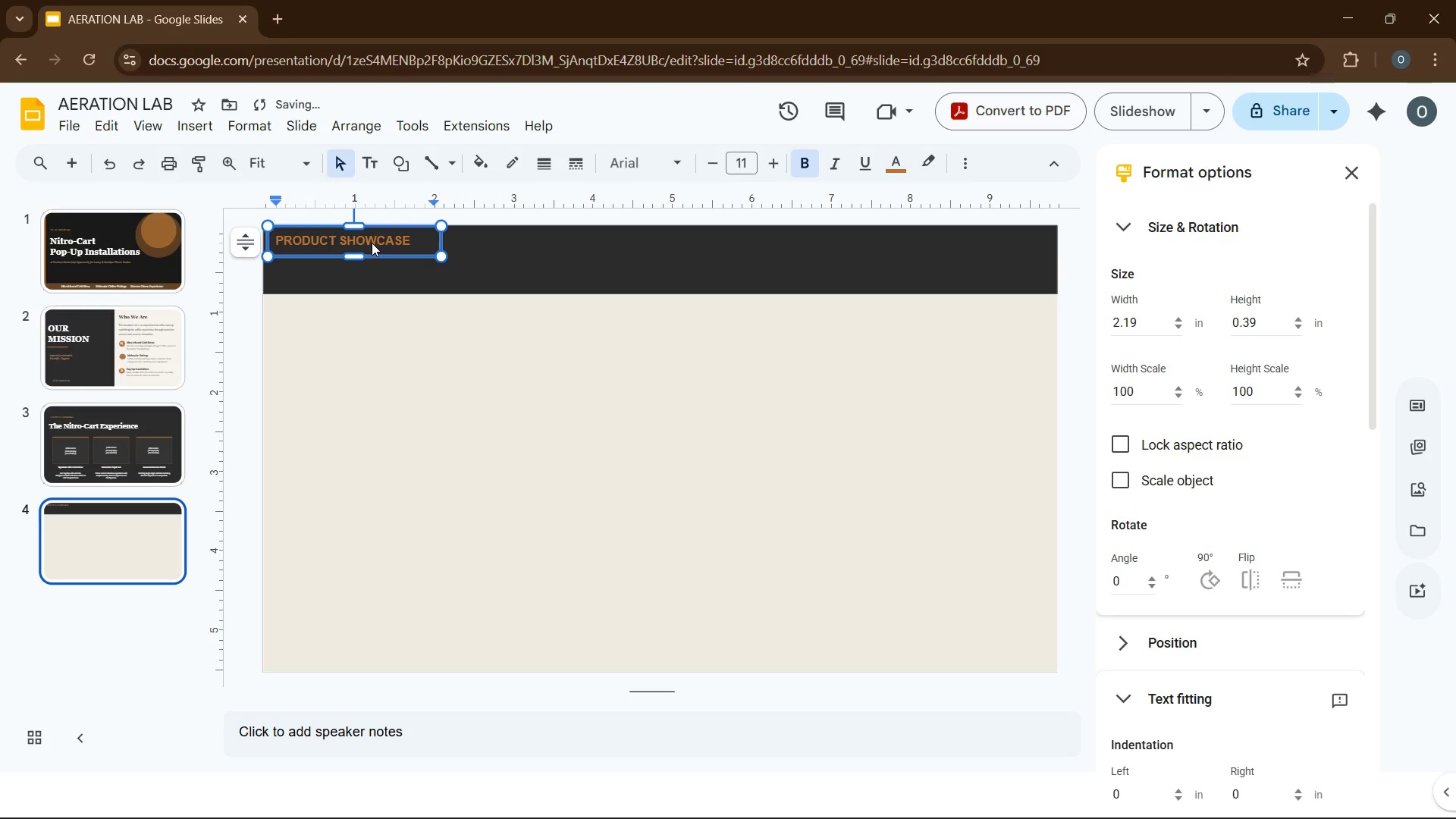 
key(Control+A)
 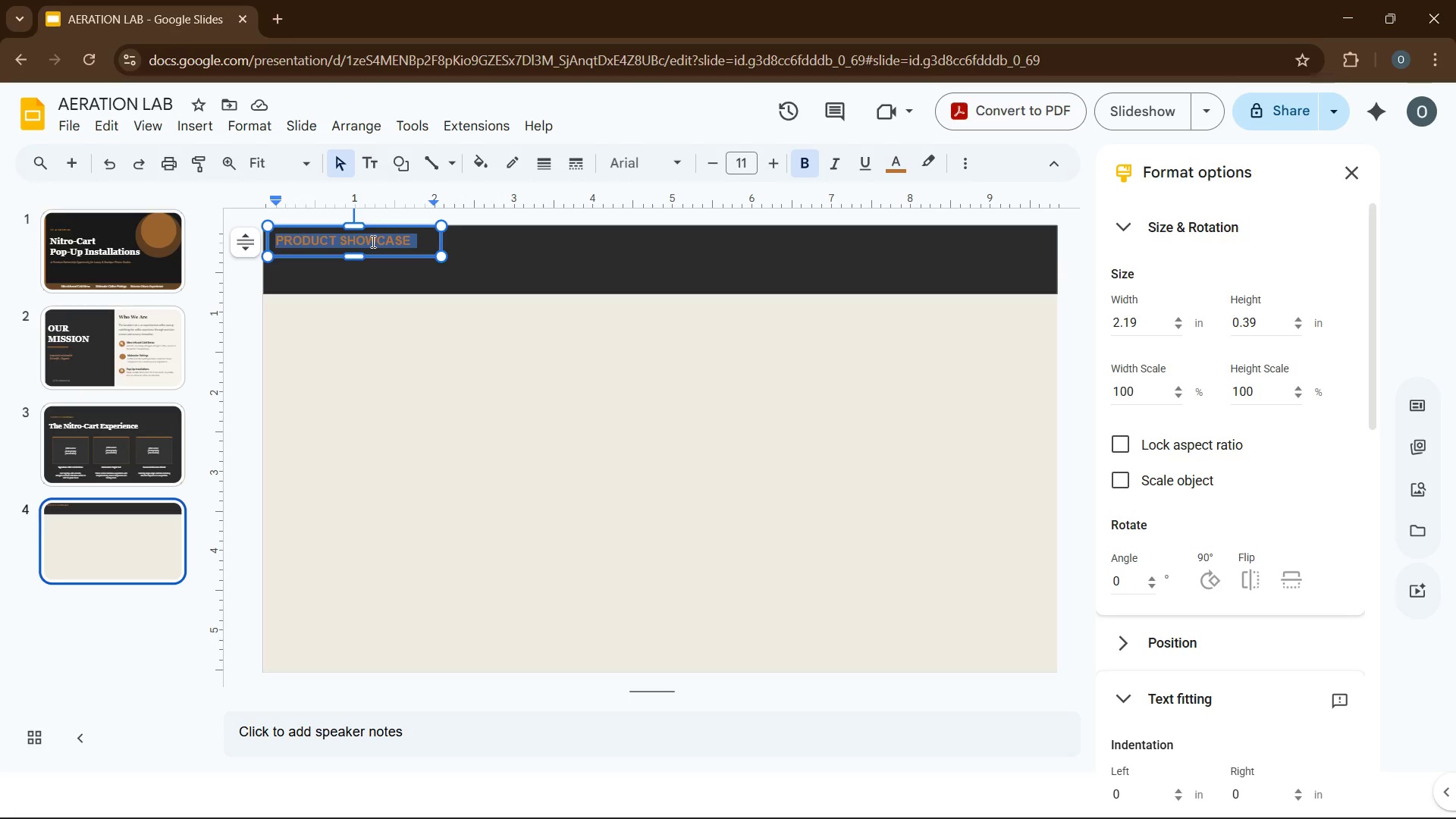 
type(TECHNICAL LOGISTICS)
 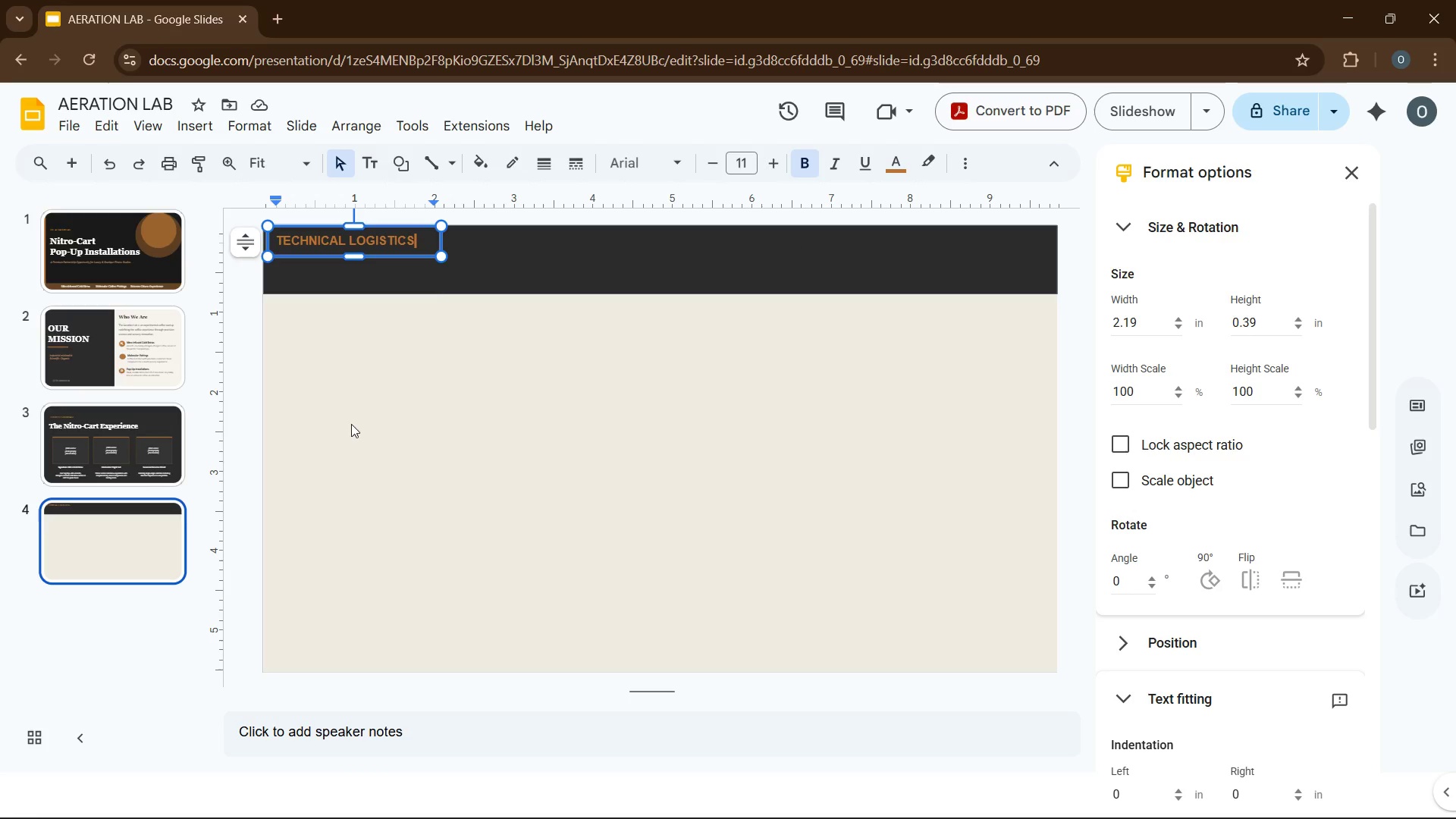 
wait(61.19)
 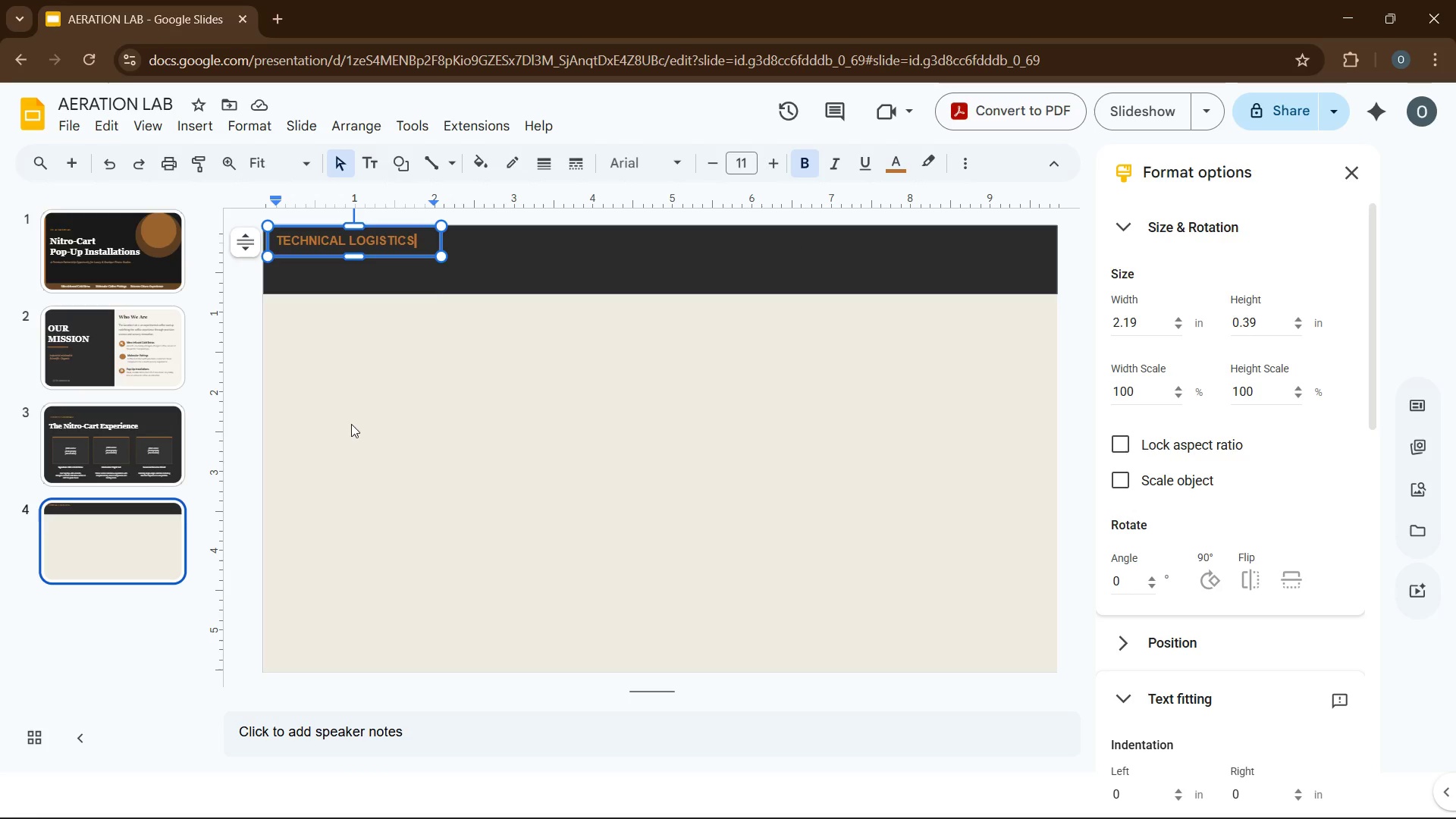 
left_click([536, 285])
 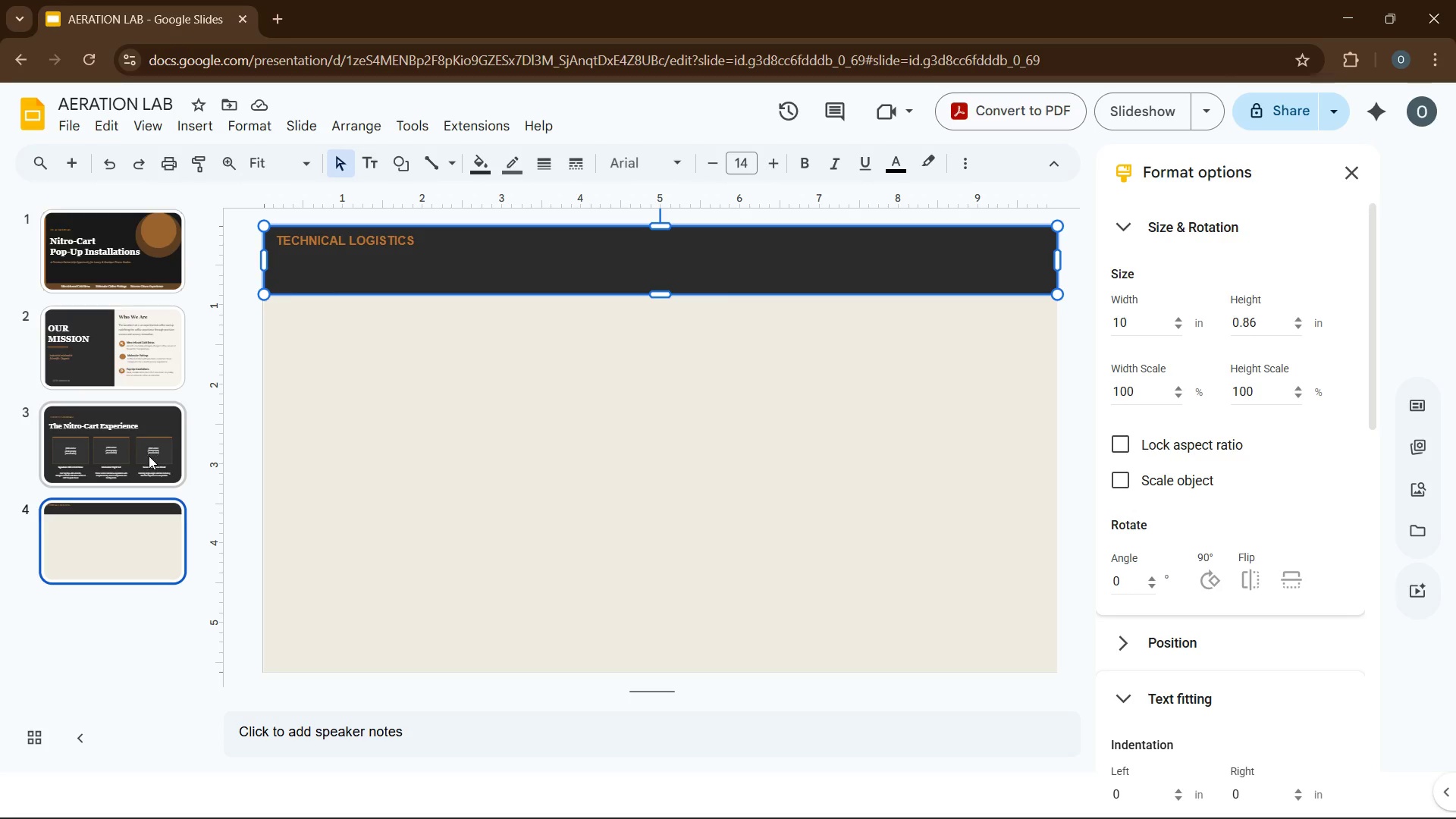 
left_click([144, 431])
 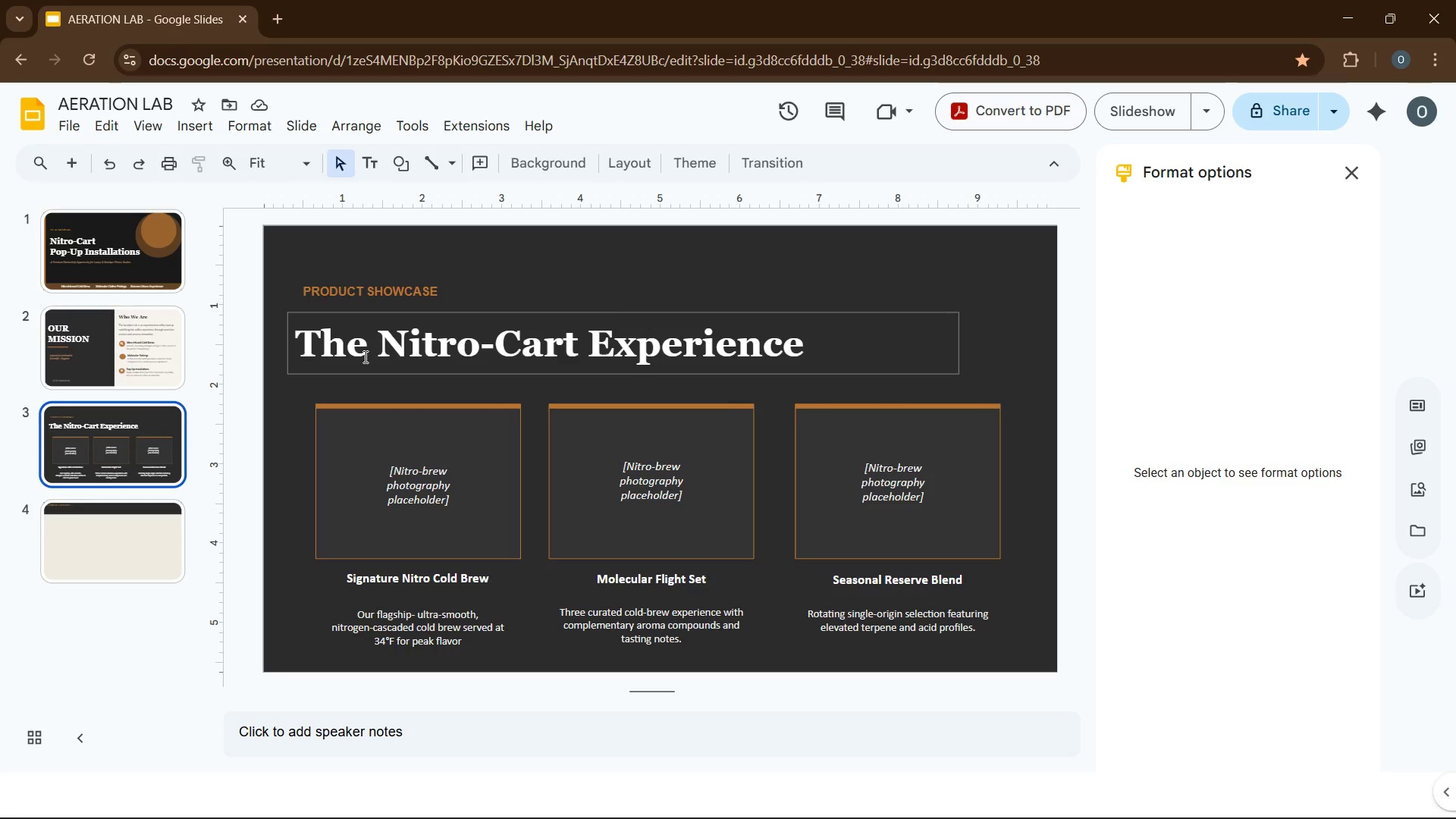 
left_click([364, 356])
 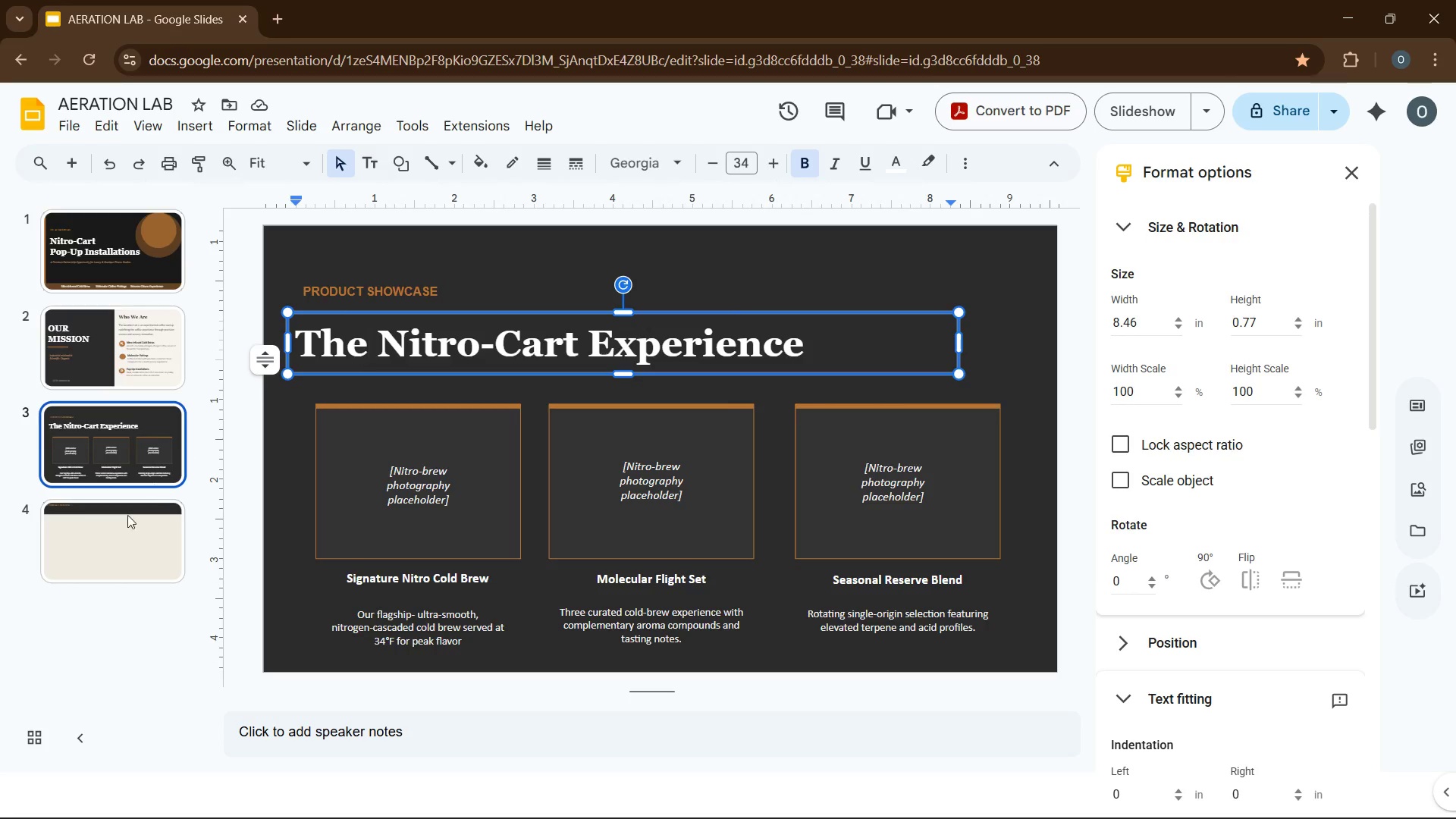 
left_click([115, 550])
 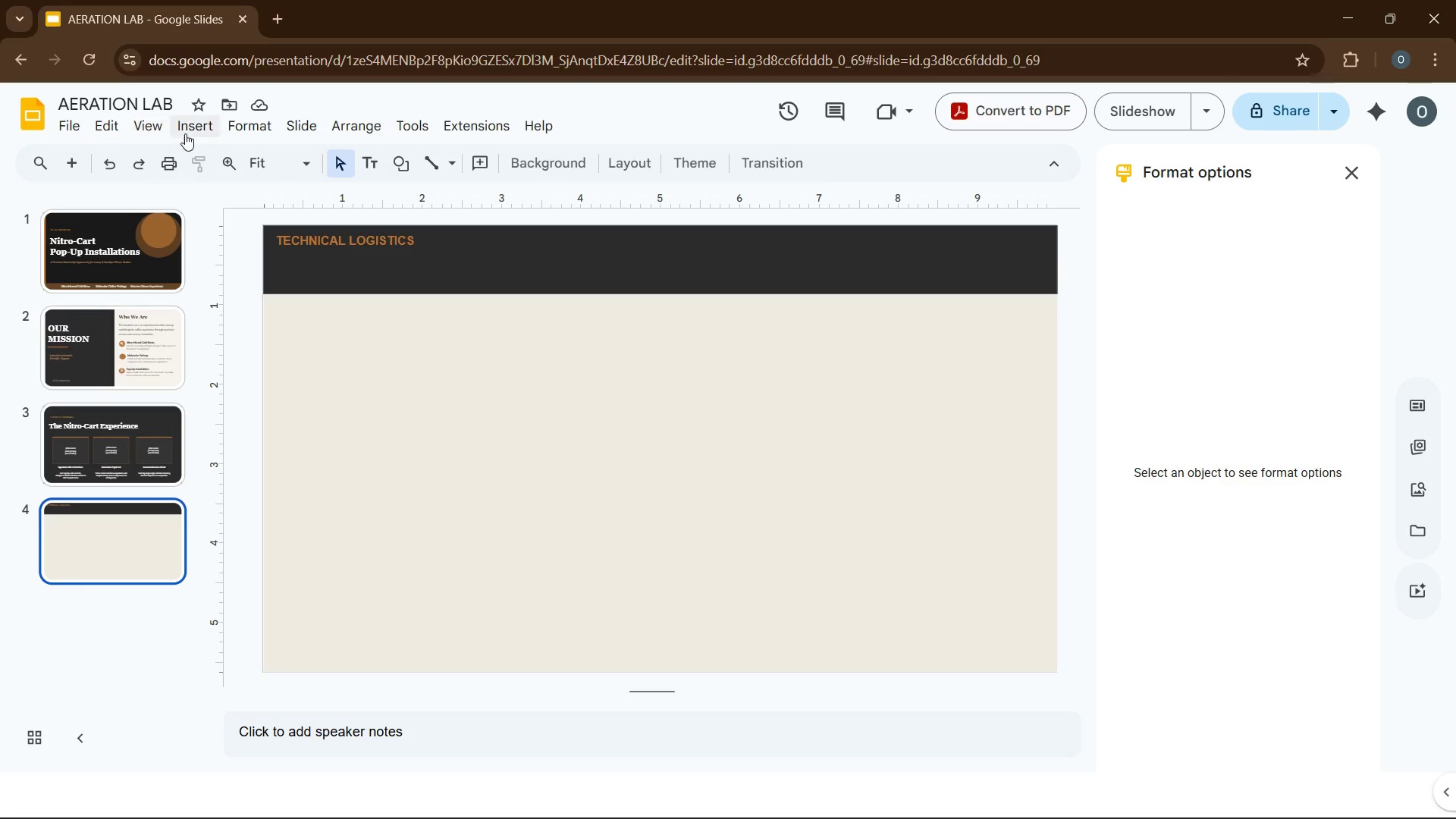 
left_click([196, 131])
 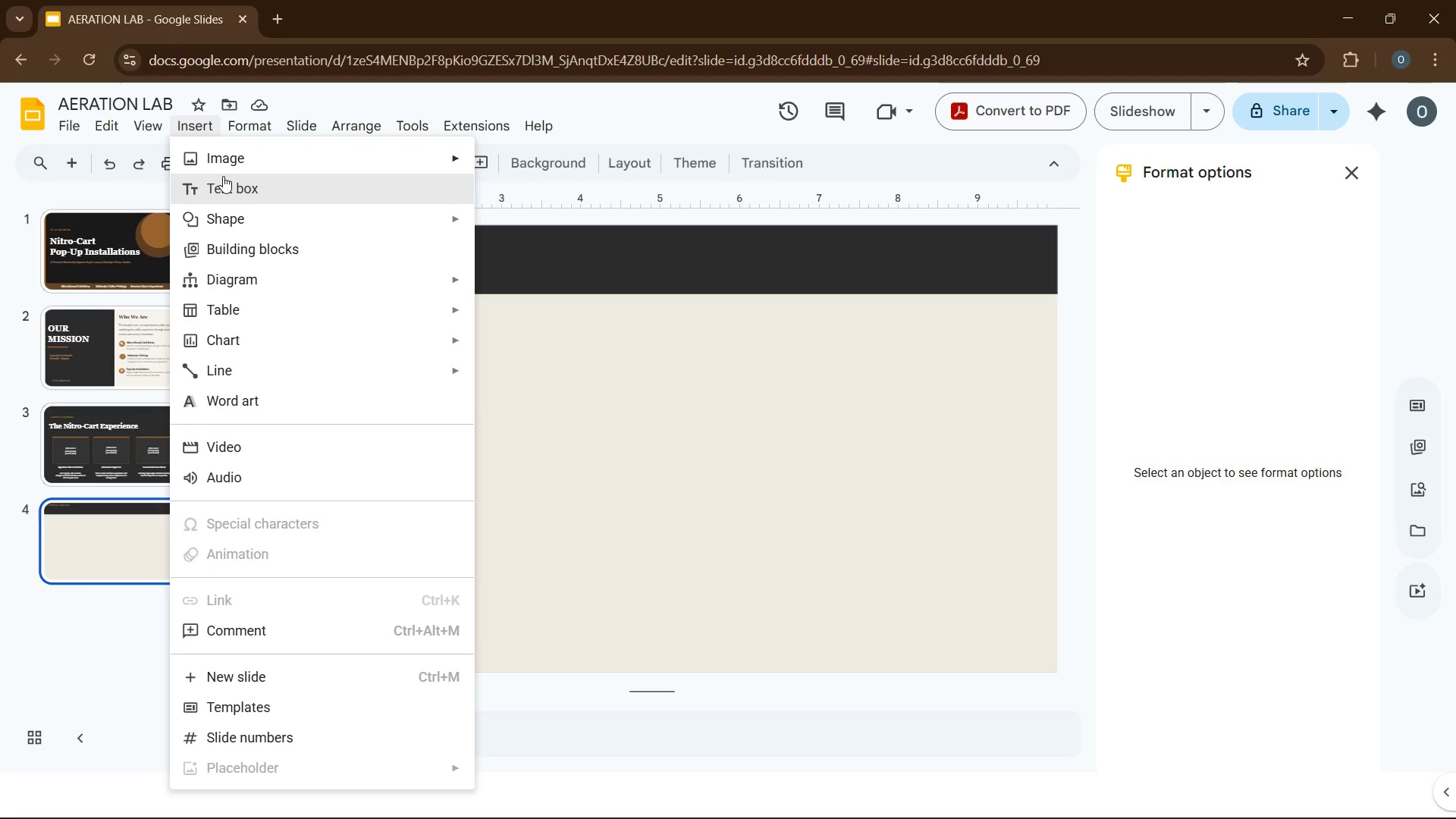 
left_click([224, 177])
 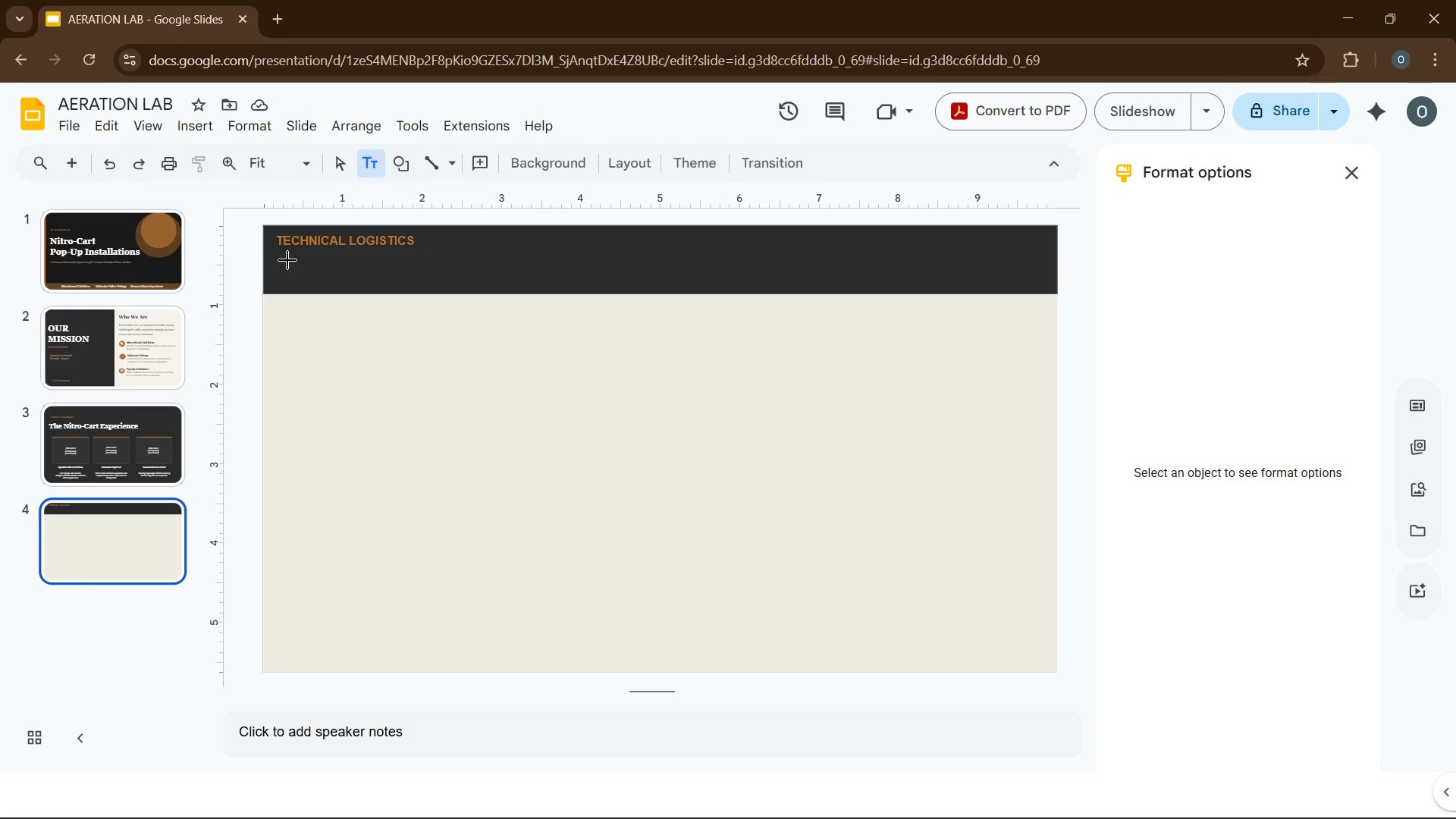 
left_click_drag(start_coordinate=[287, 260], to_coordinate=[769, 297])
 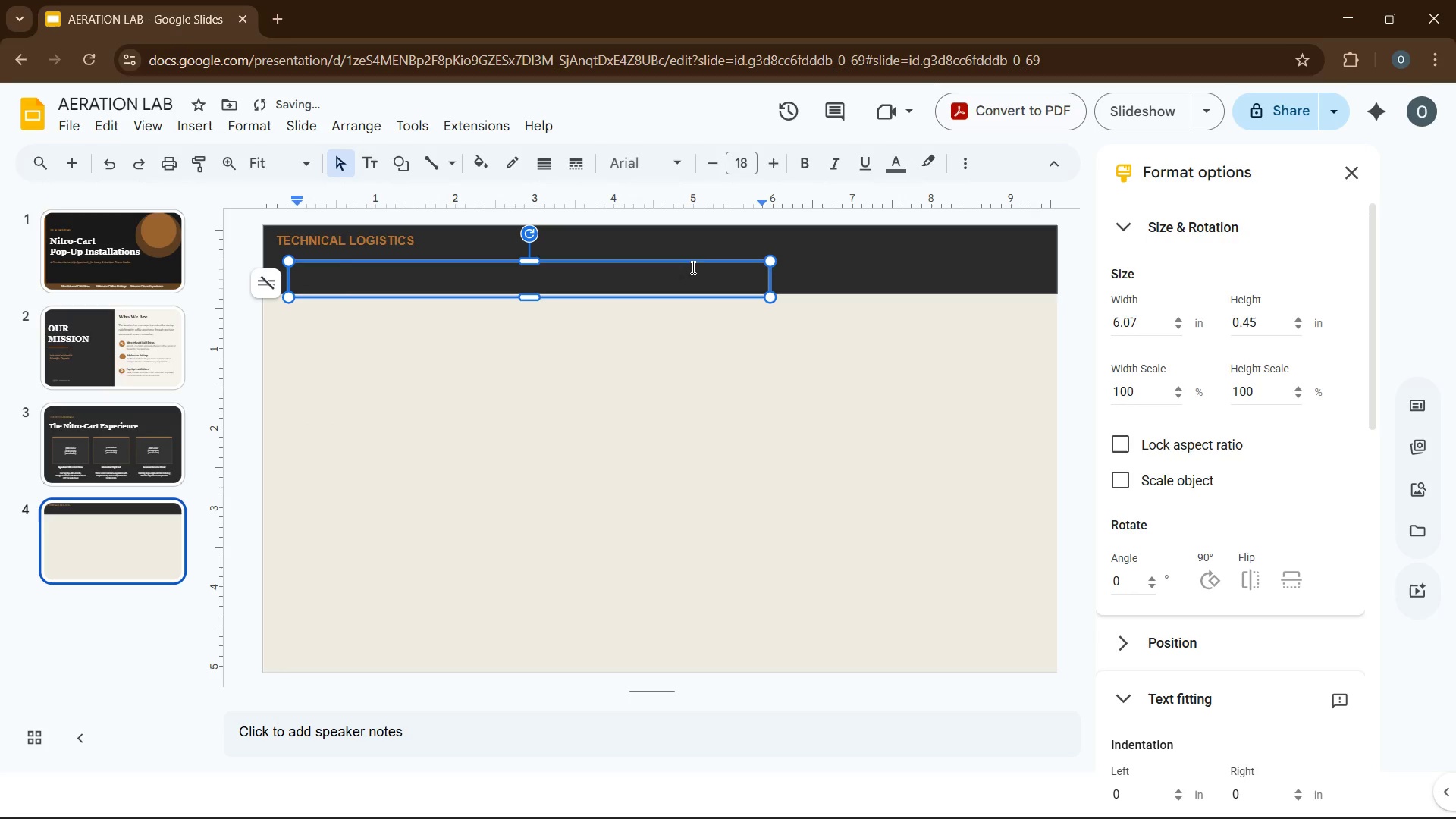 
left_click_drag(start_coordinate=[703, 262], to_coordinate=[714, 256])
 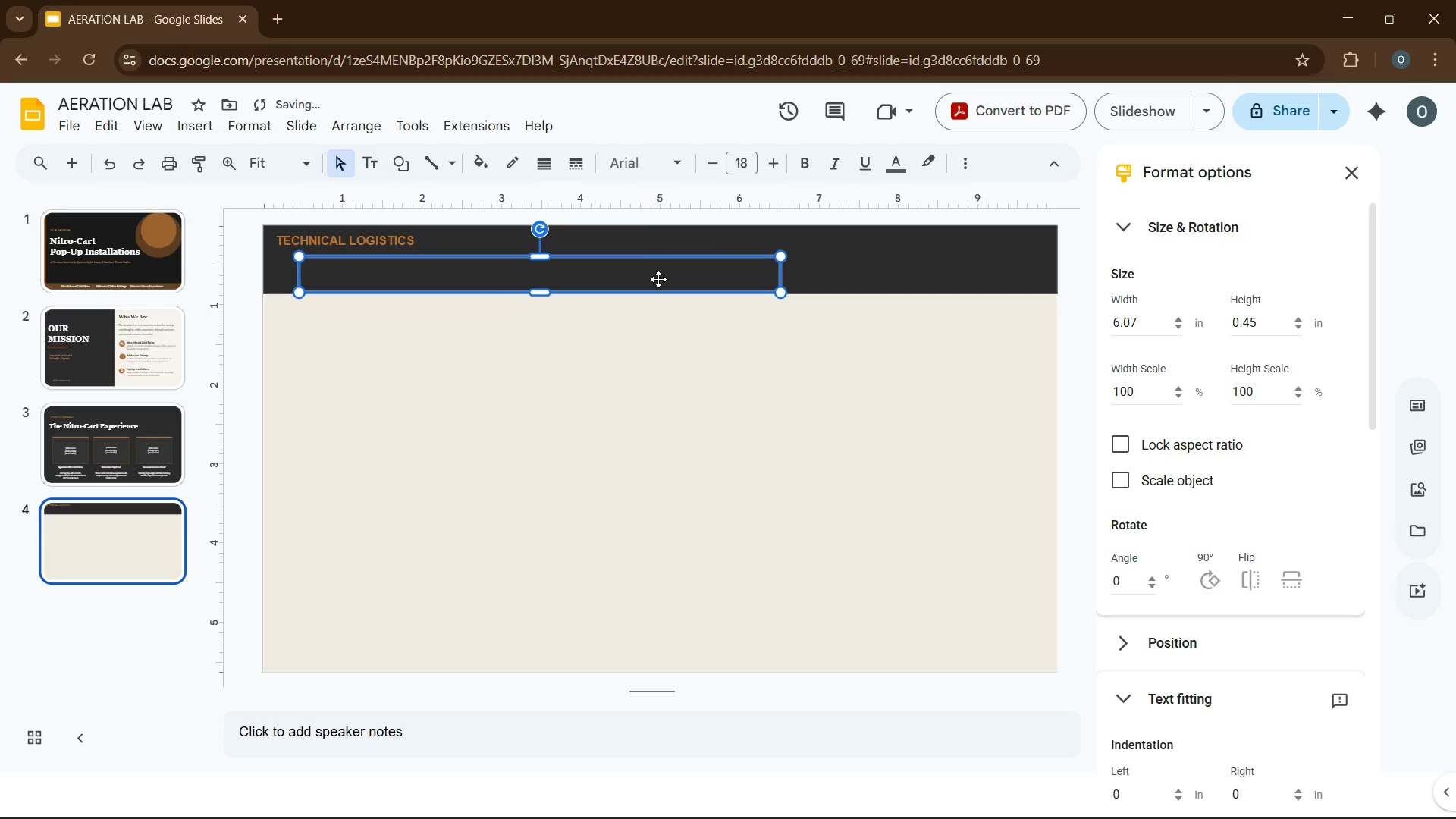 
left_click([658, 279])
 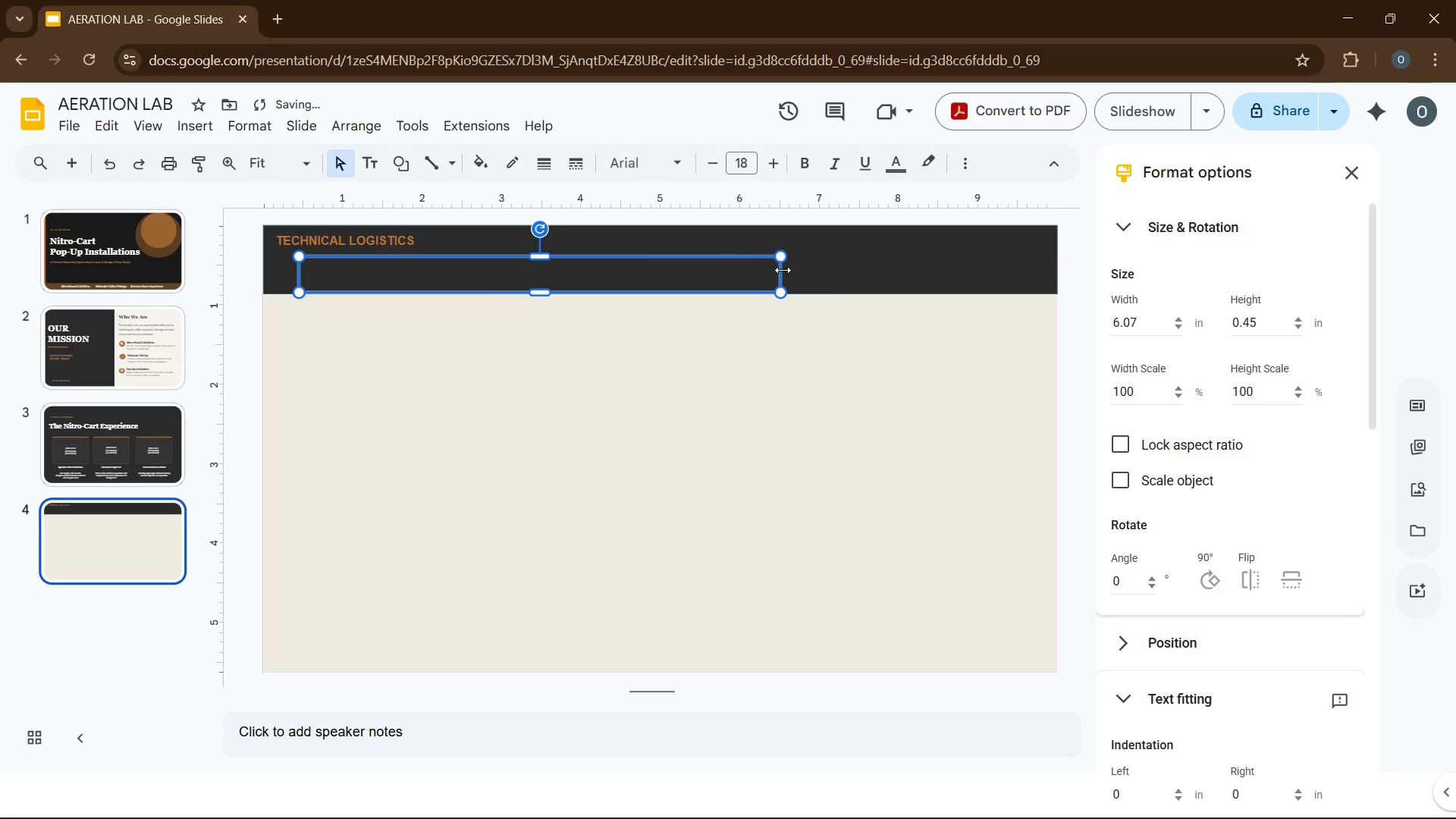 
left_click_drag(start_coordinate=[783, 270], to_coordinate=[877, 259])
 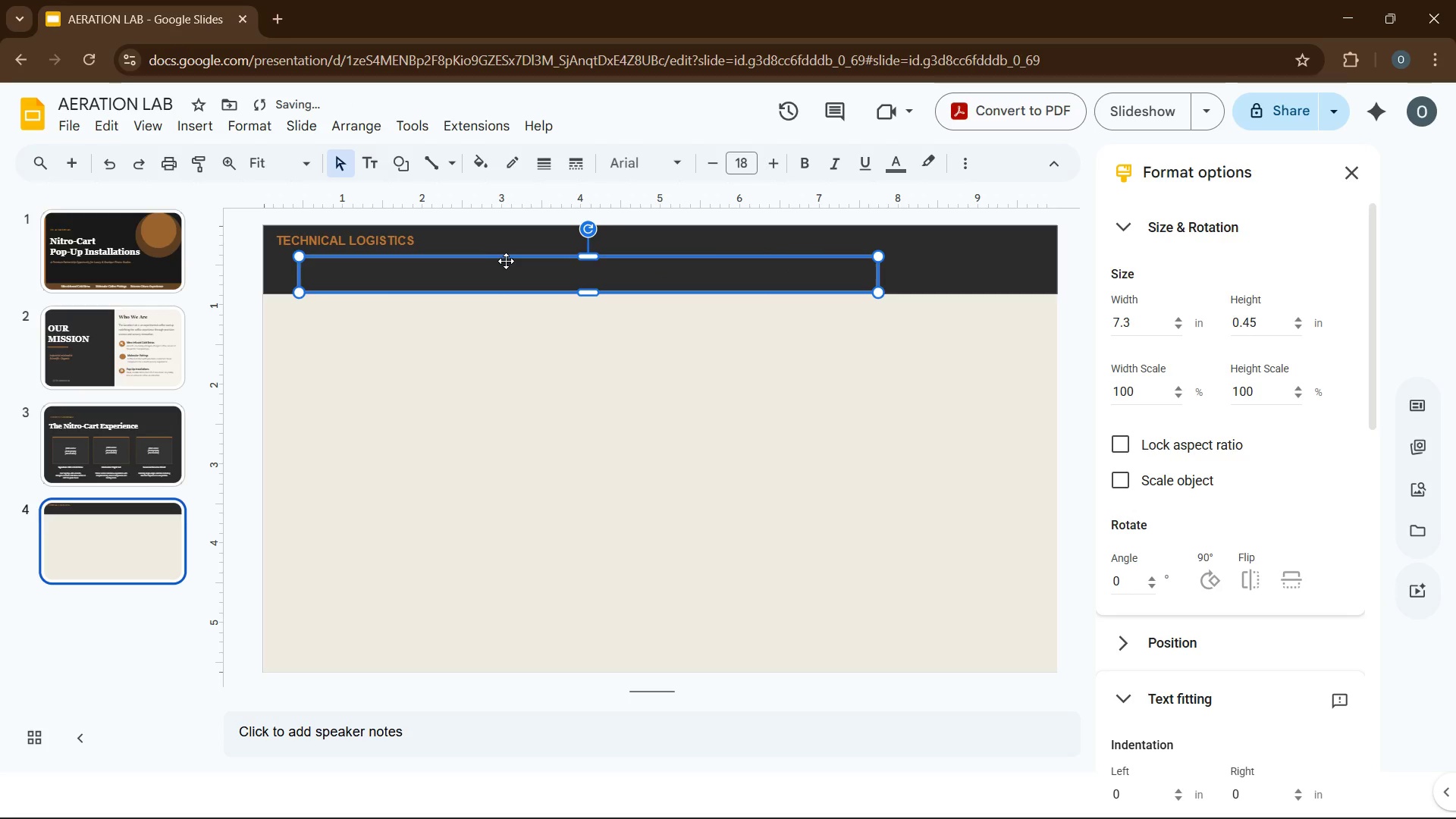 
left_click_drag(start_coordinate=[508, 261], to_coordinate=[514, 253])
 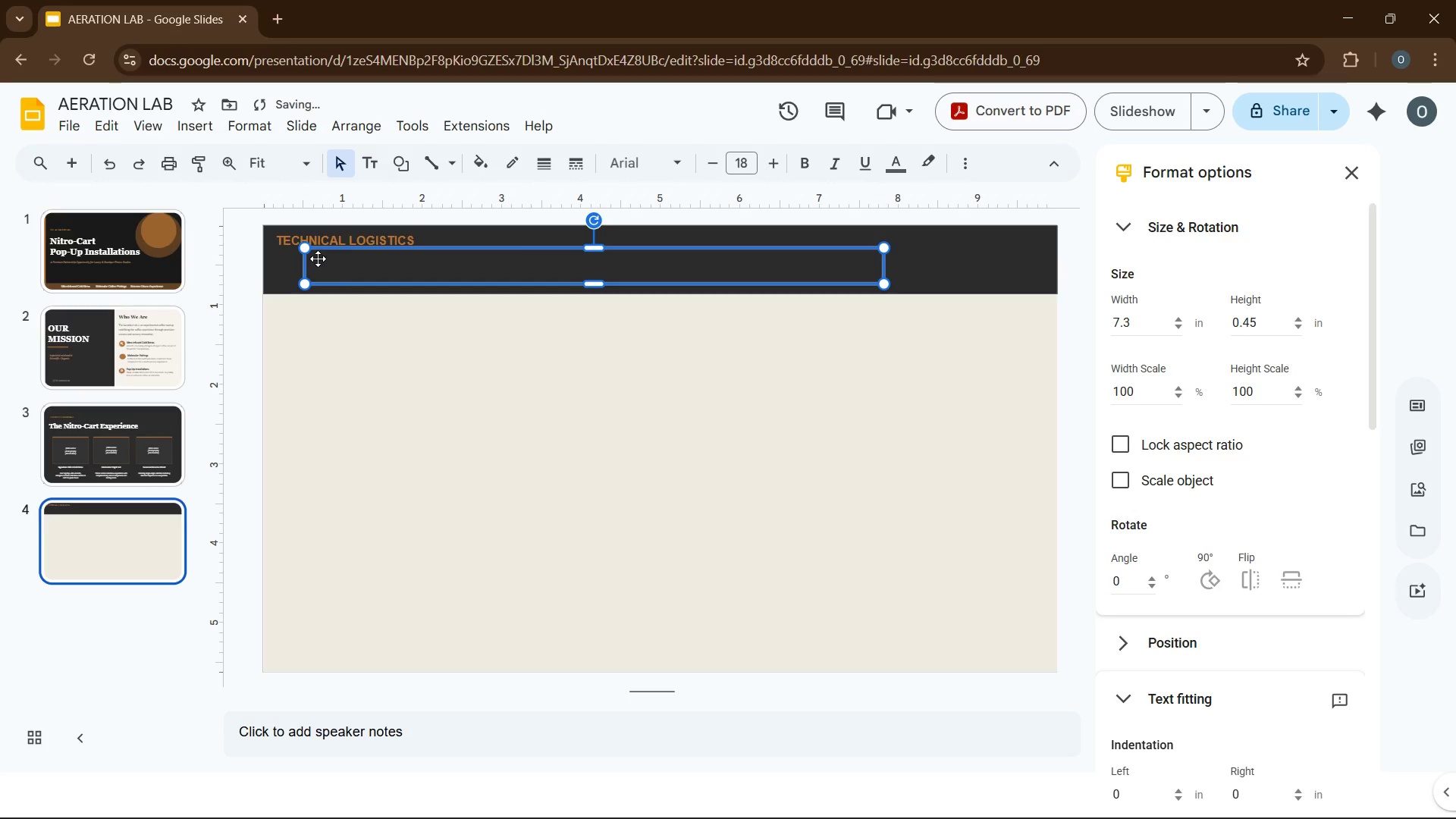 
left_click_drag(start_coordinate=[351, 265], to_coordinate=[347, 267])
 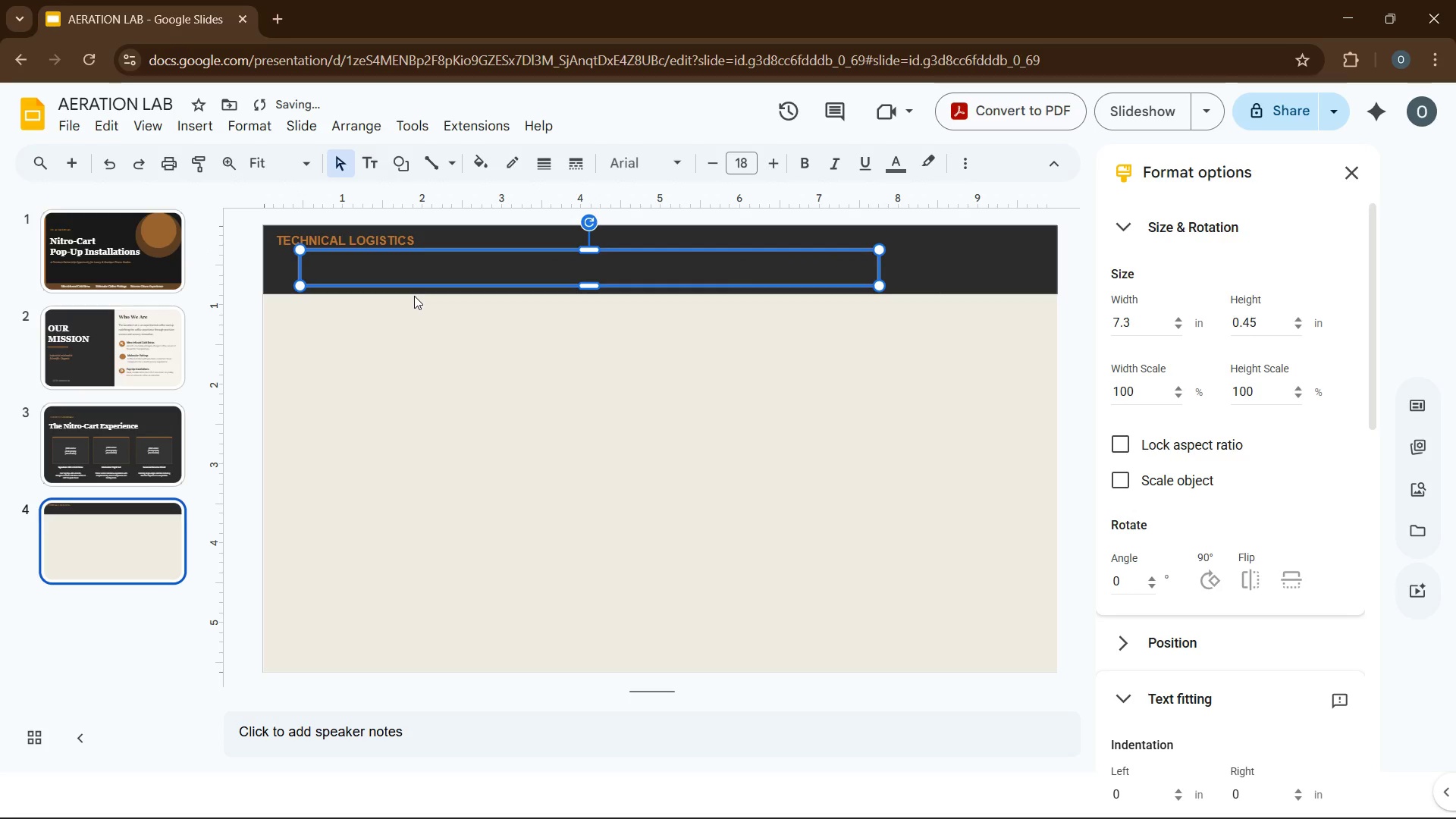 
key(ArrowDown)
 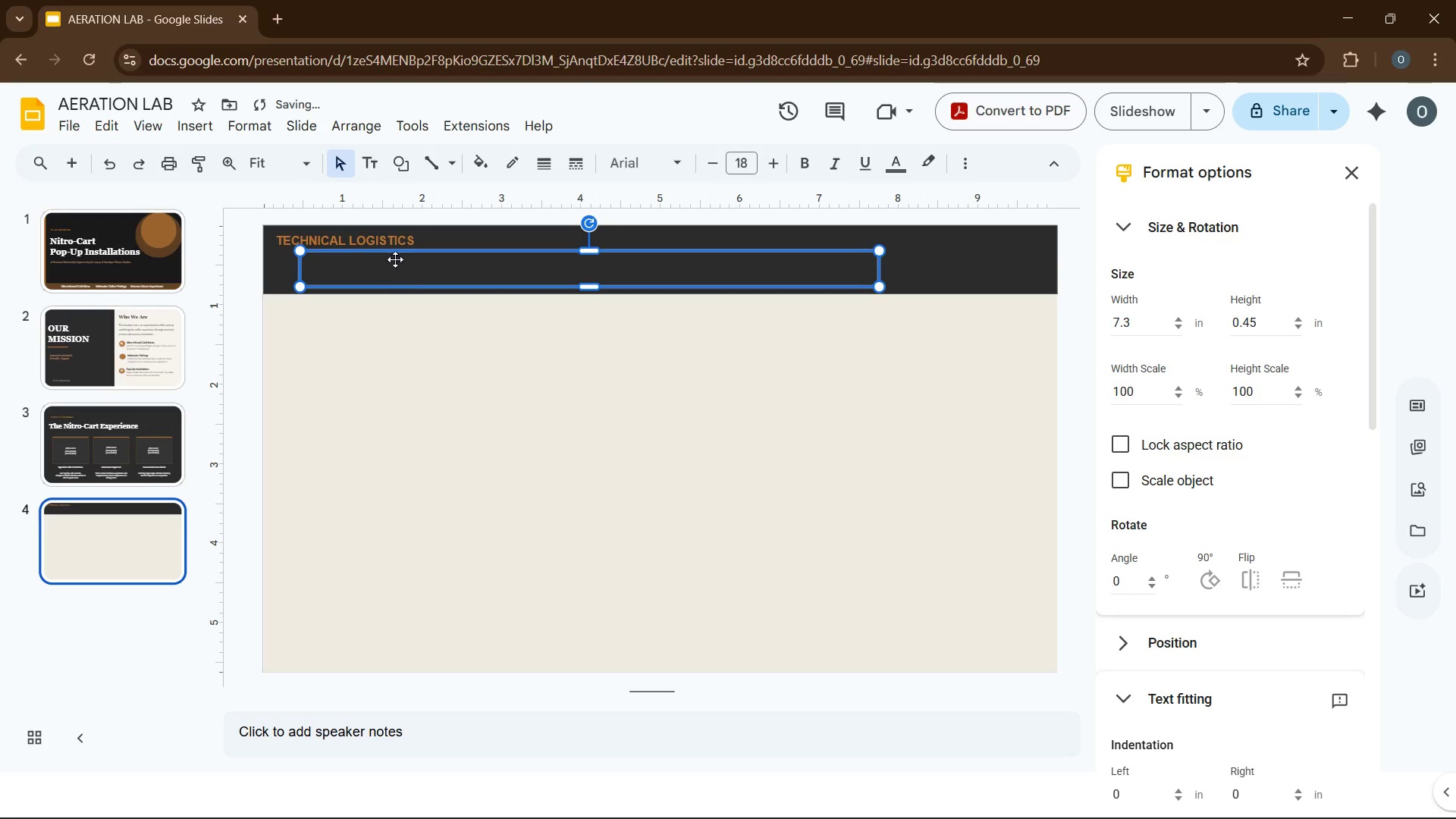 
left_click([393, 256])
 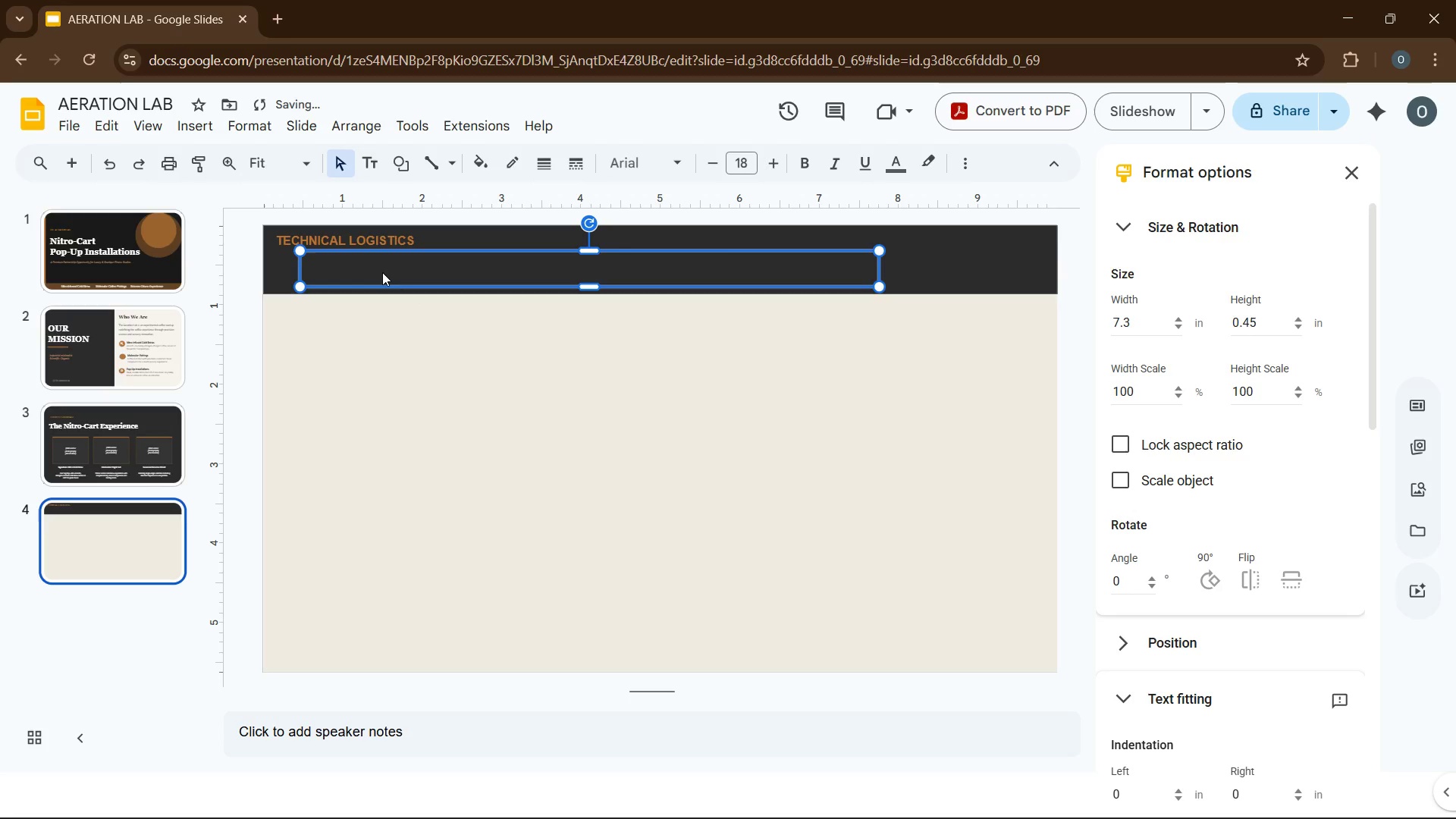 
left_click([382, 271])
 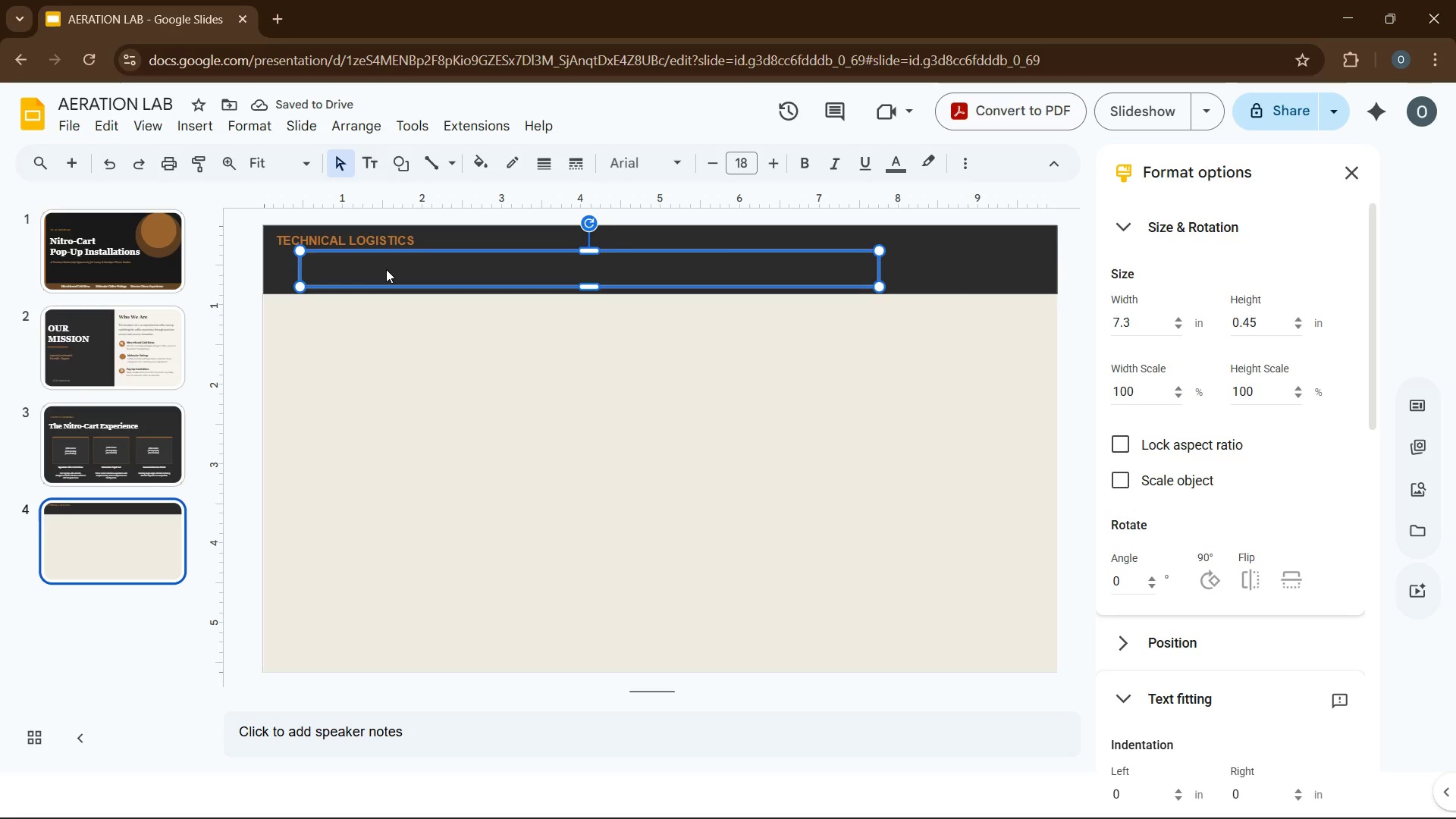 
type(Cart Dimensions, Power 7 S)
key(Backspace)
key(Backspace)
key(Backspace)
type(*)
key(Backspace)
type(& sETUP rEQUIREMENTS)
 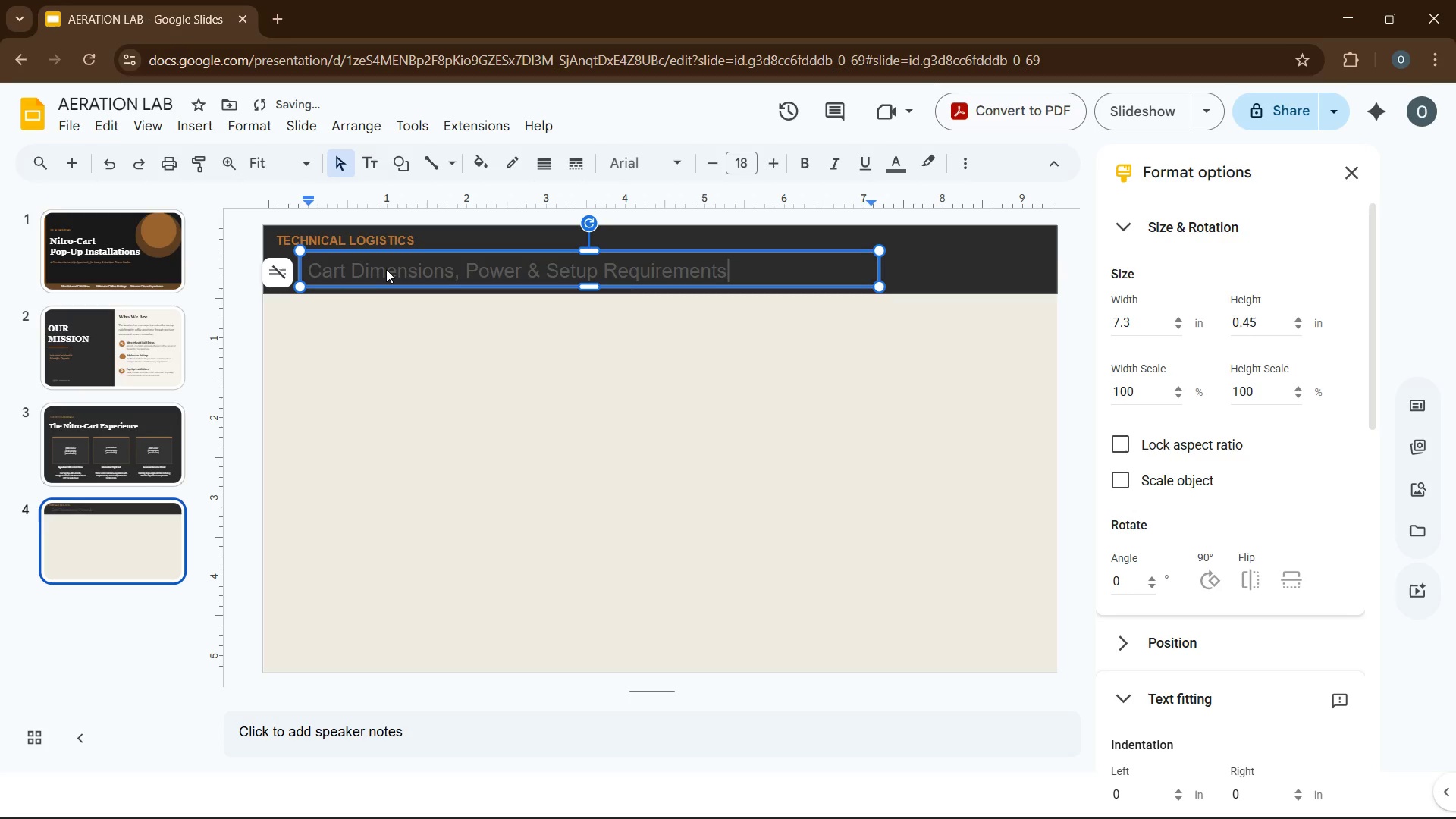 
hold_key(key=CapsLock, duration=0.41)
 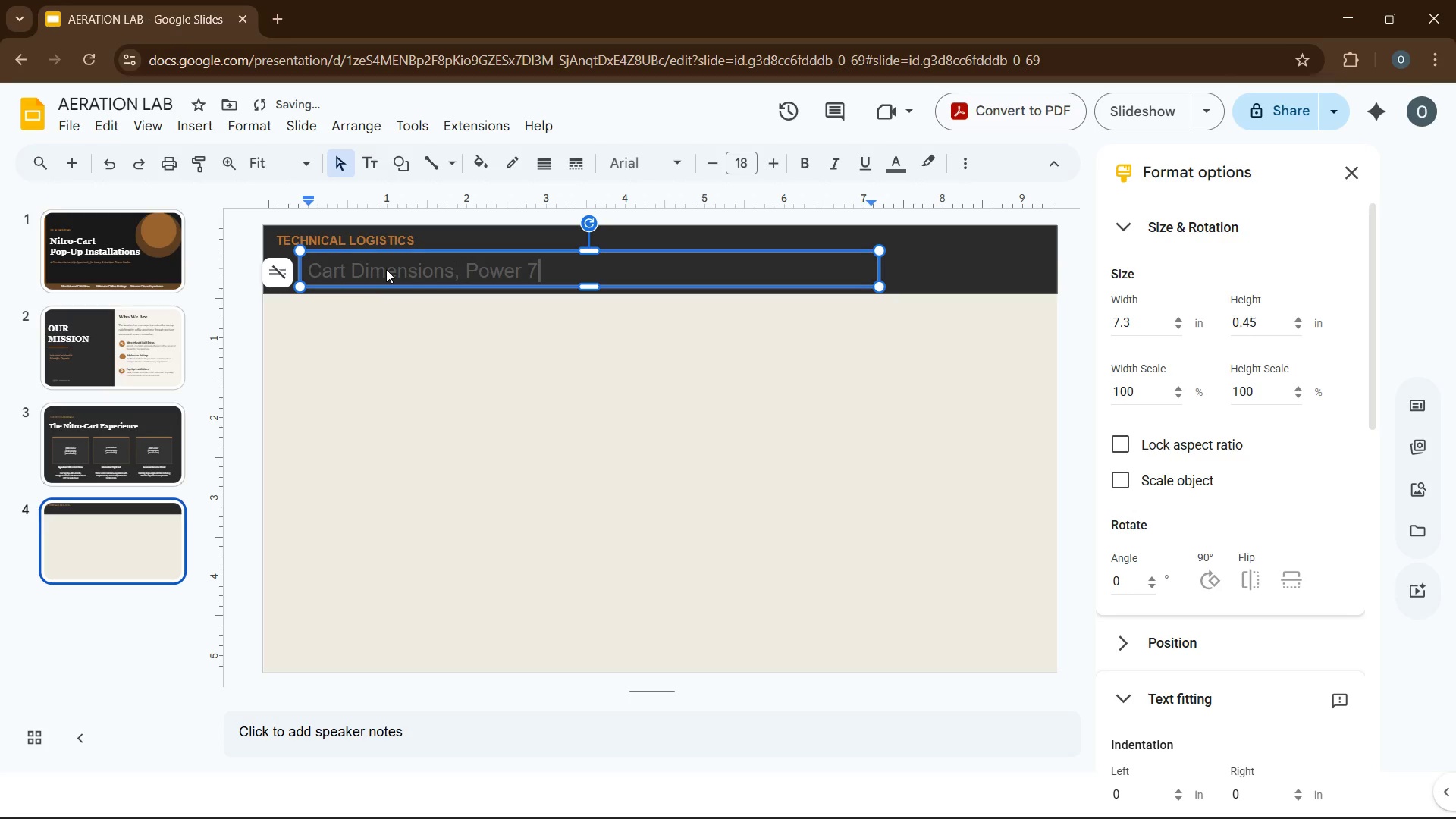 
key(Control+A)
 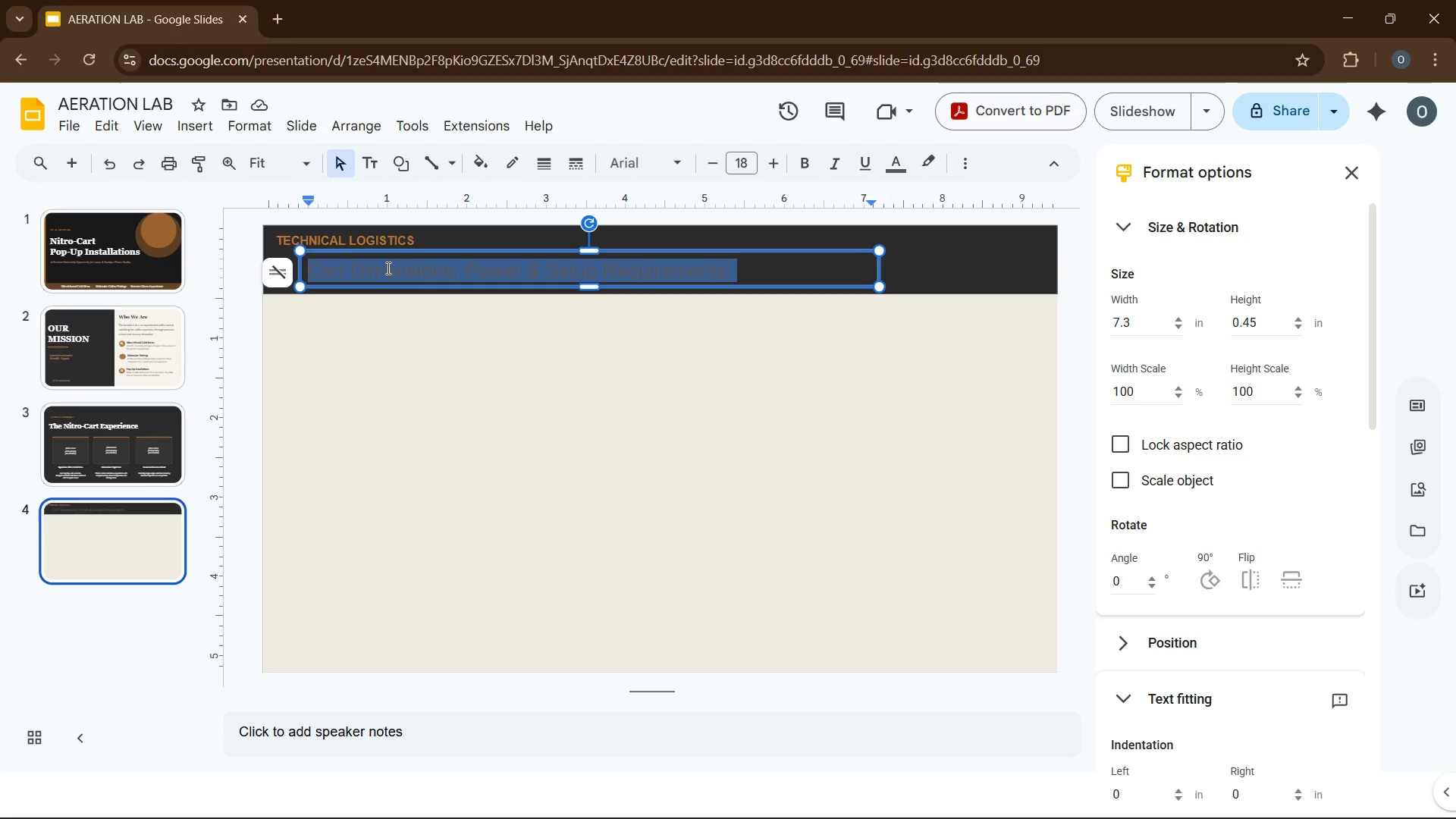 
wait(12.91)
 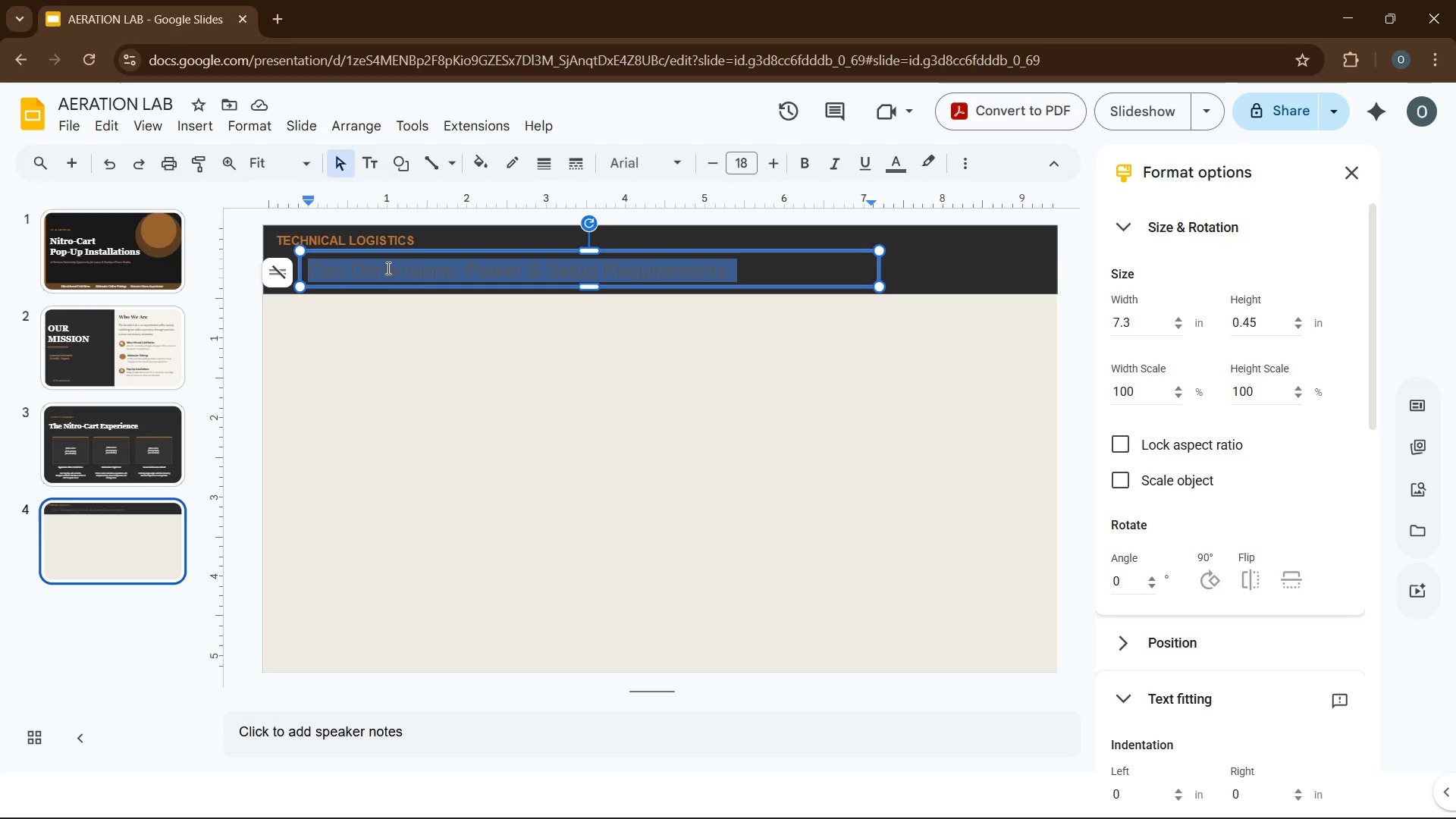 
left_click([899, 168])
 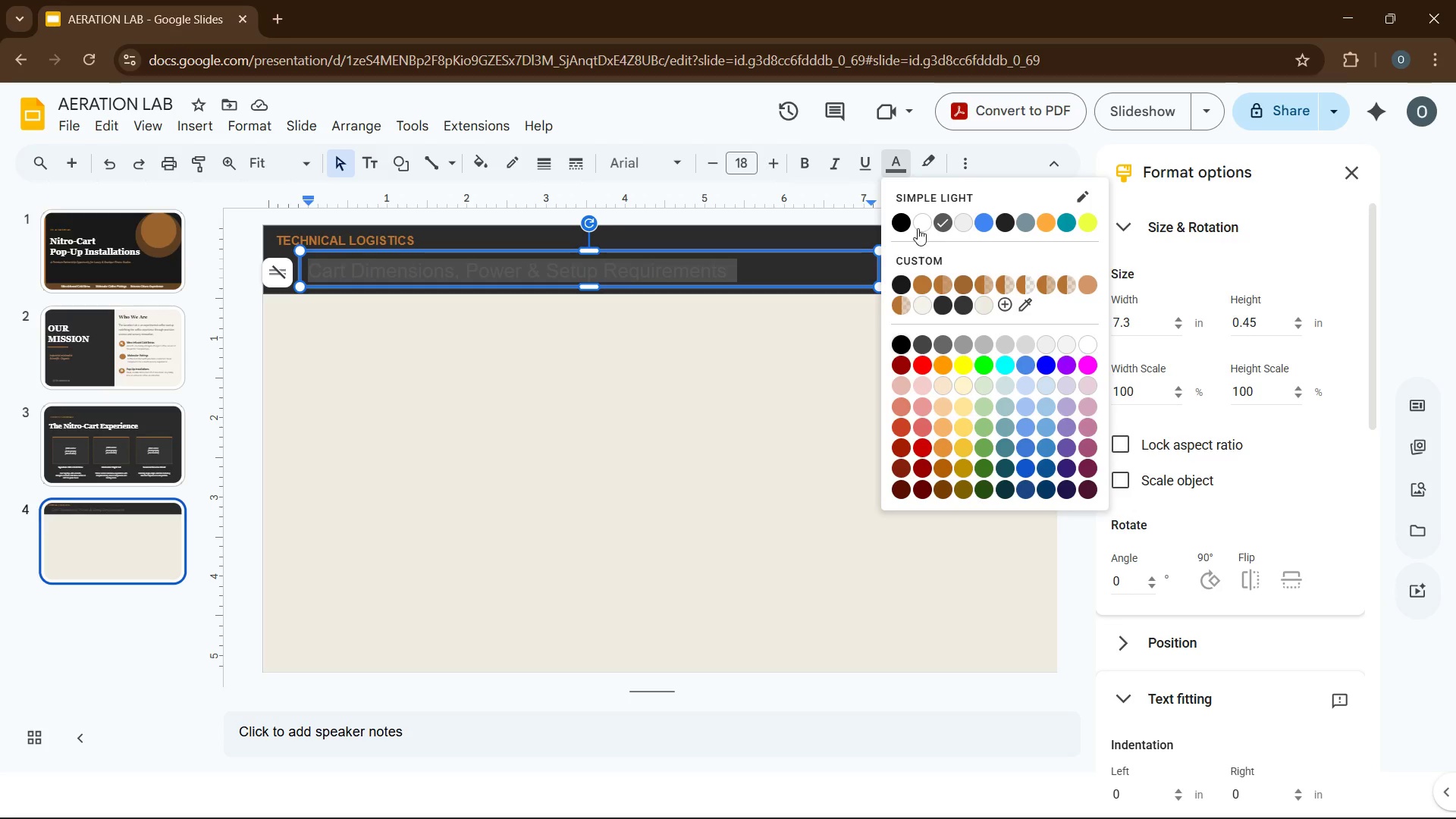 
left_click([923, 224])
 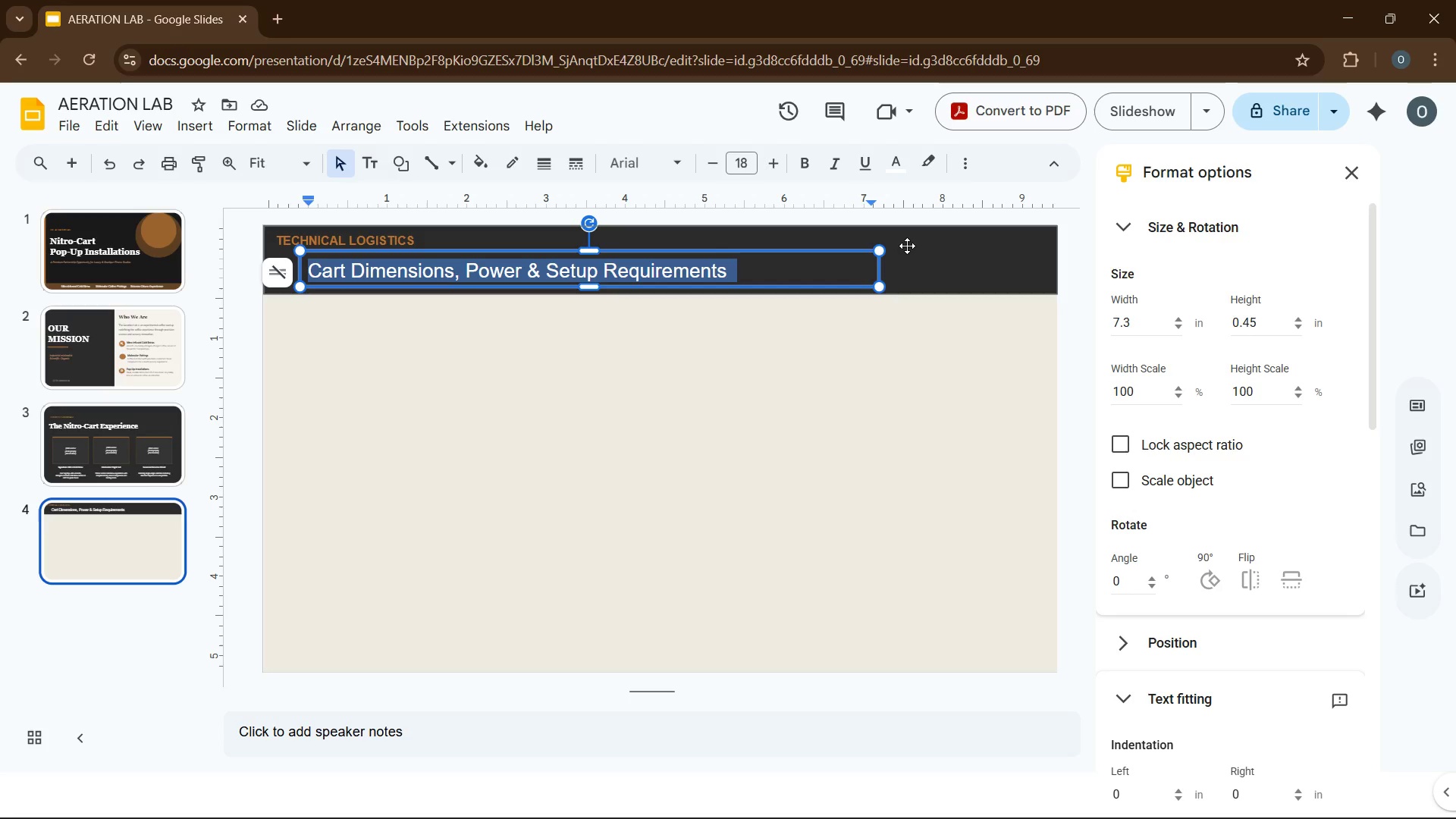 
wait(11.12)
 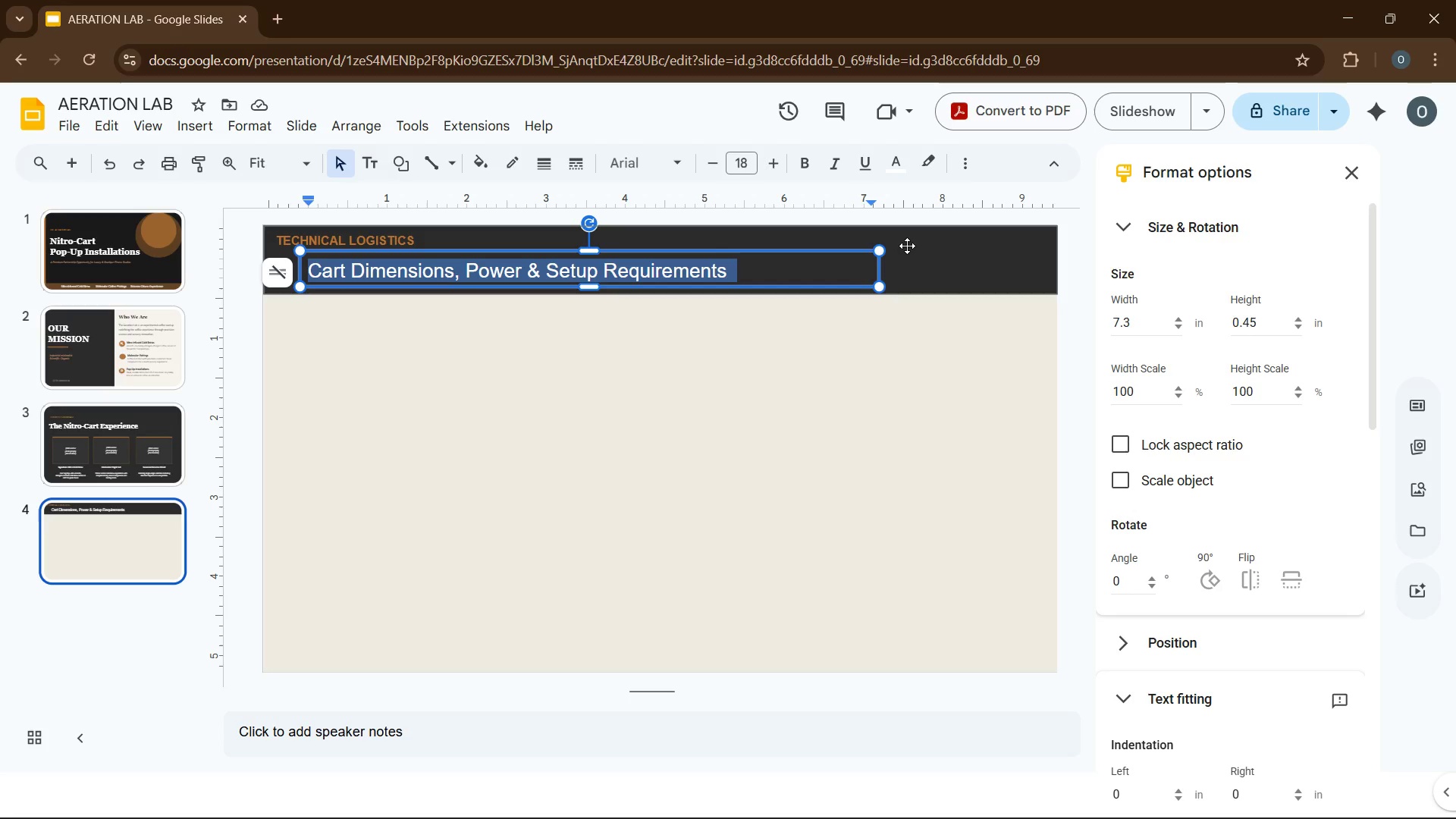 
left_click([401, 246])
 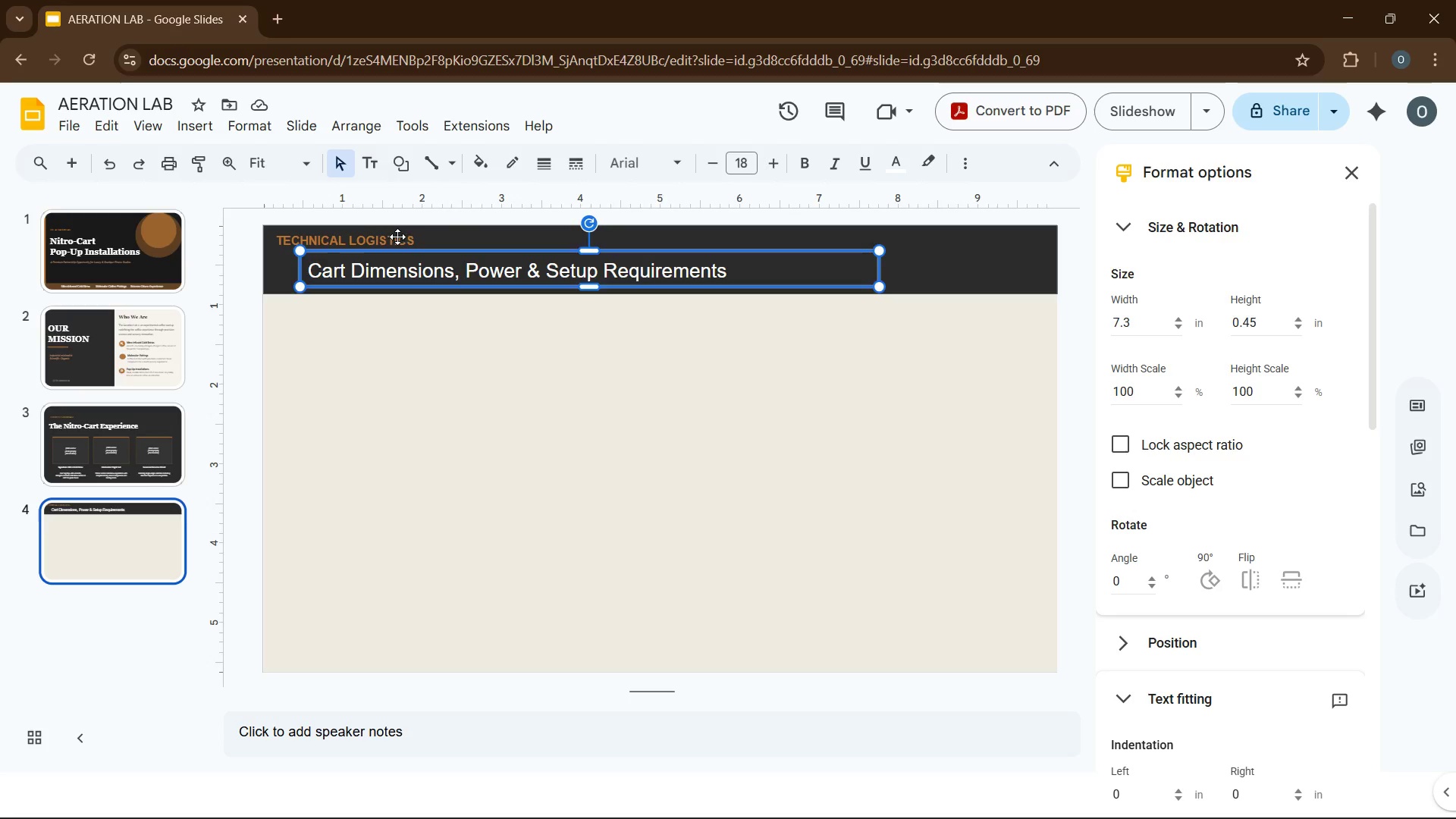 
left_click([397, 237])
 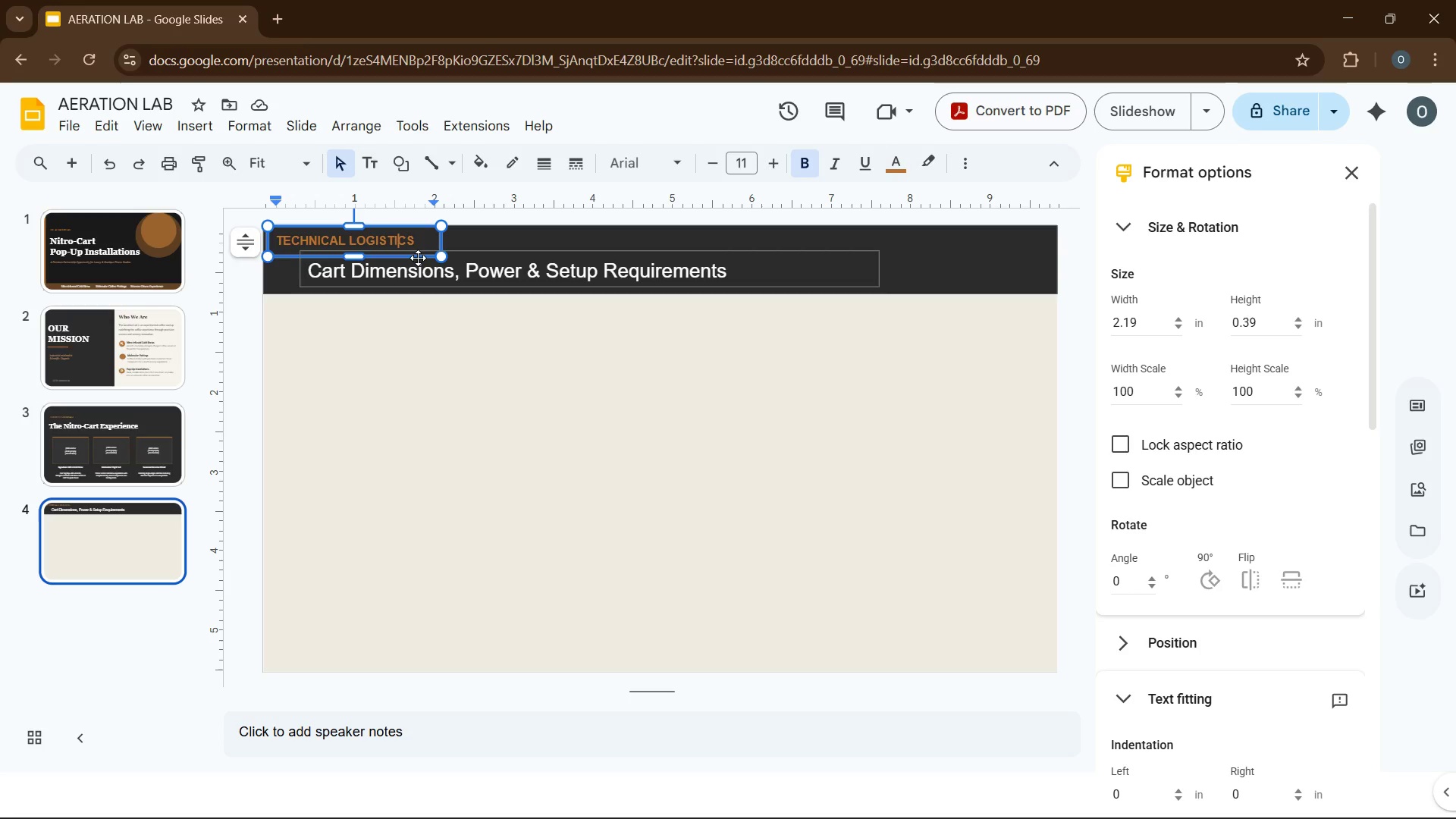 
left_click([442, 331])
 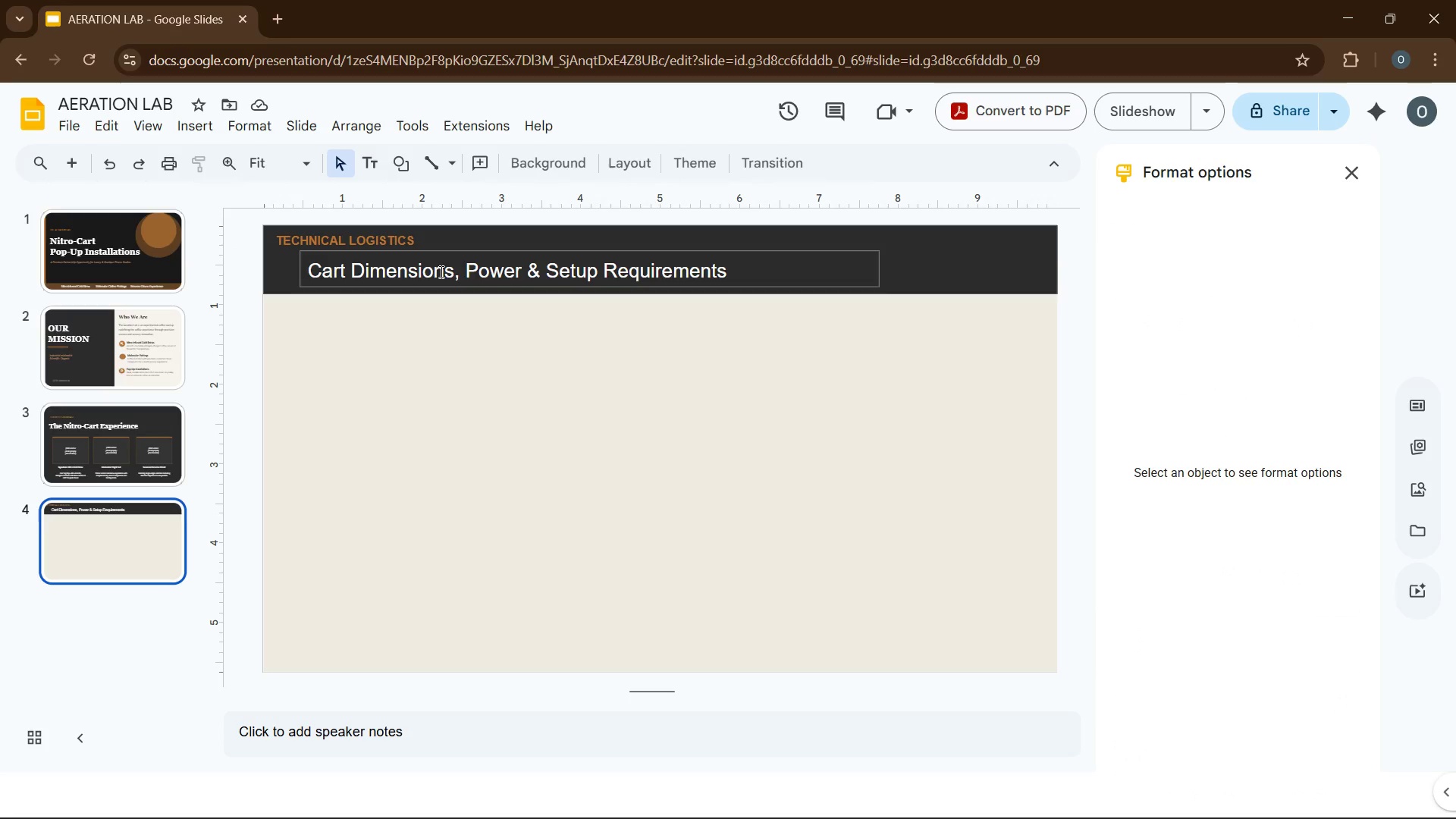 
left_click([441, 265])
 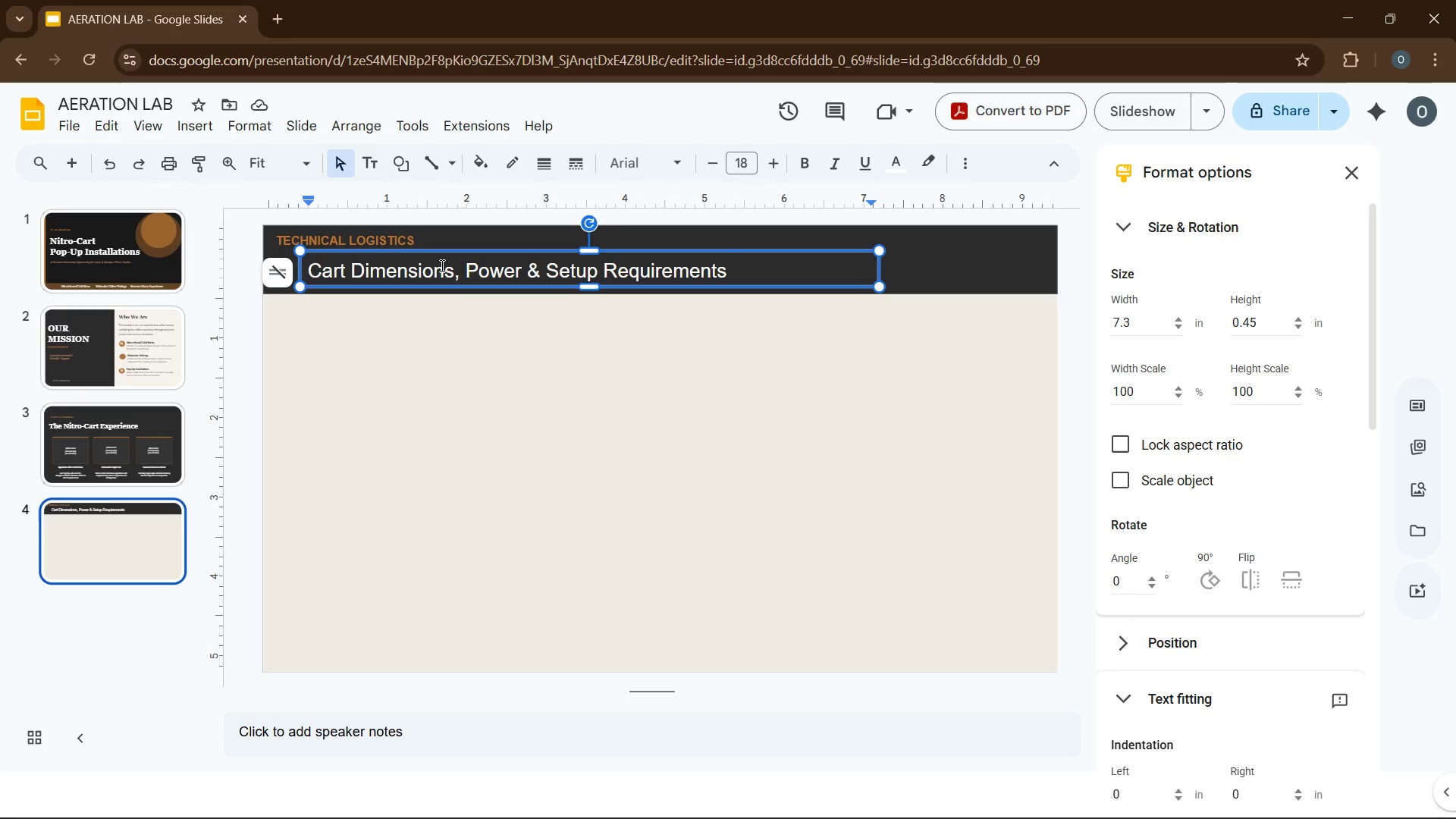 
key(Control+A)
 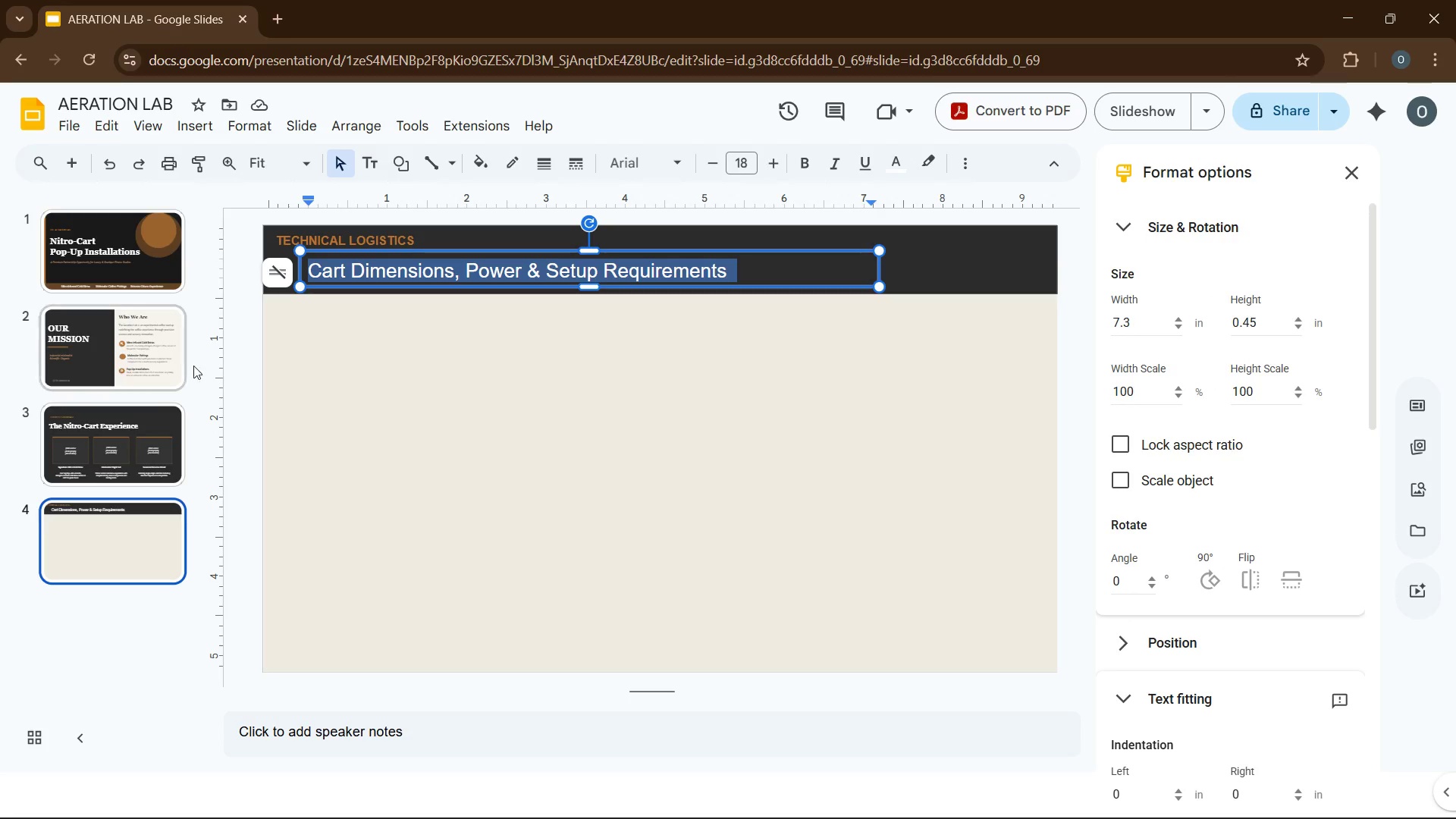 
left_click([134, 432])
 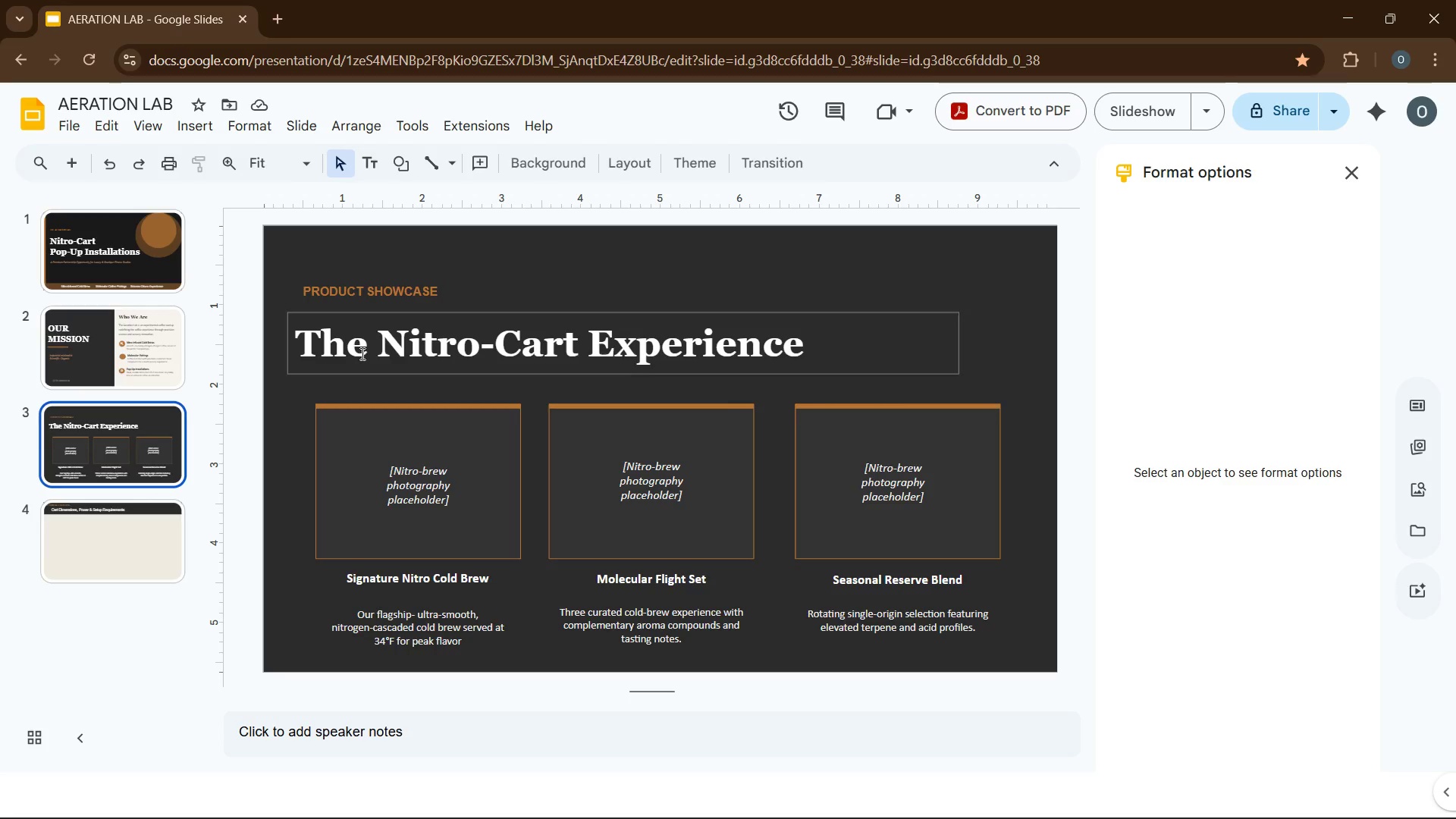 
left_click([362, 353])
 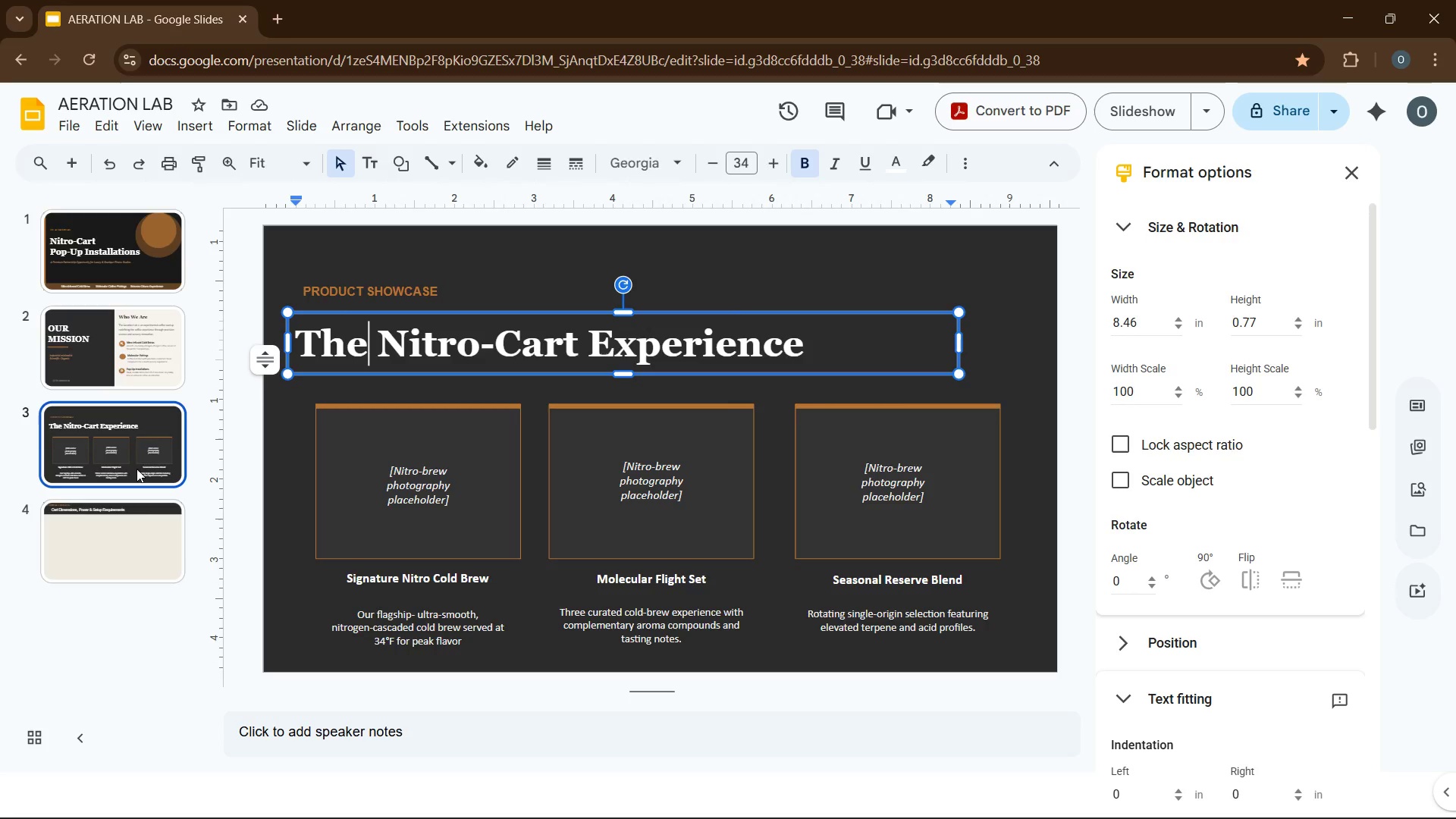 
left_click([132, 507])
 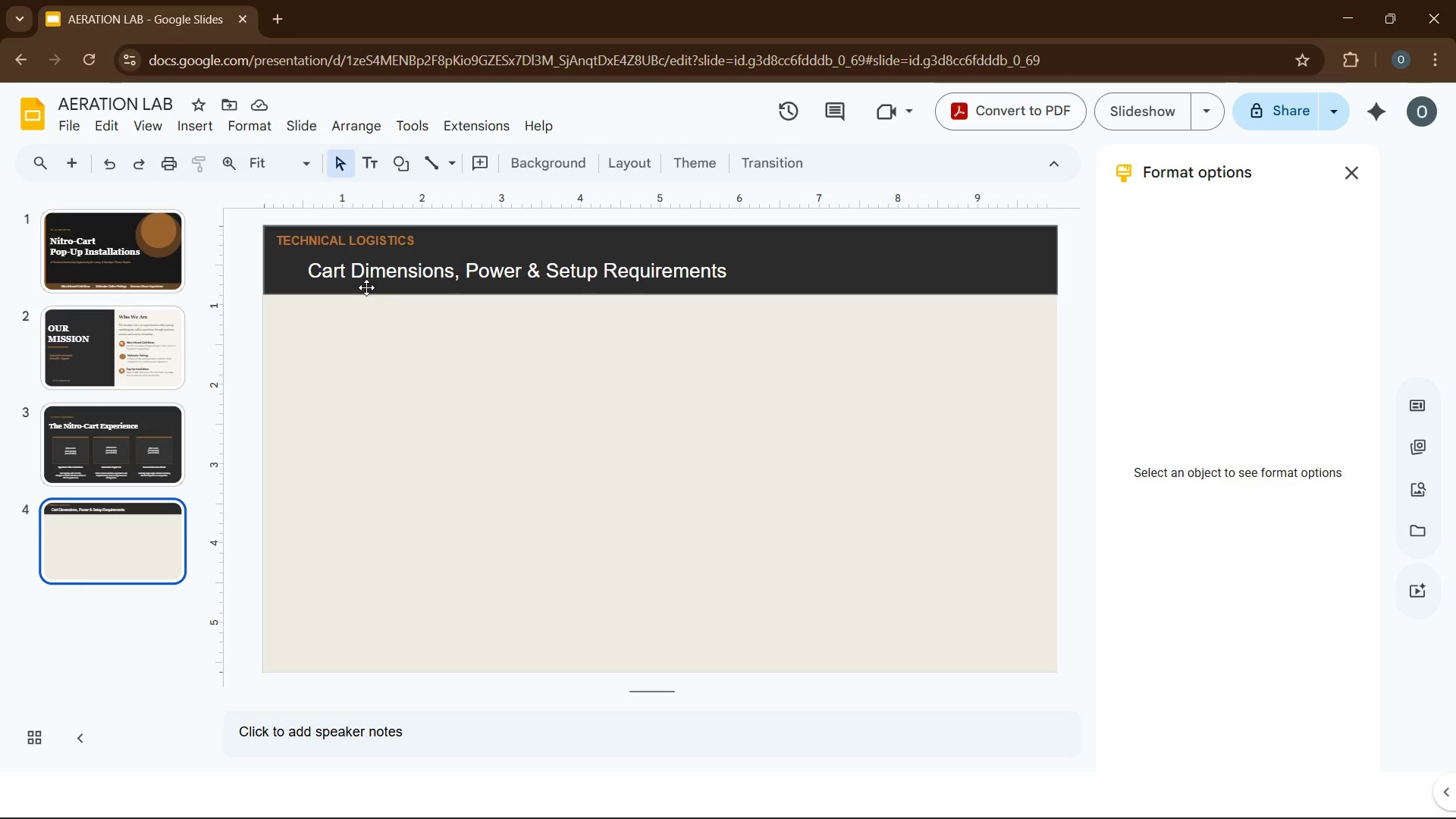 
left_click([375, 281])
 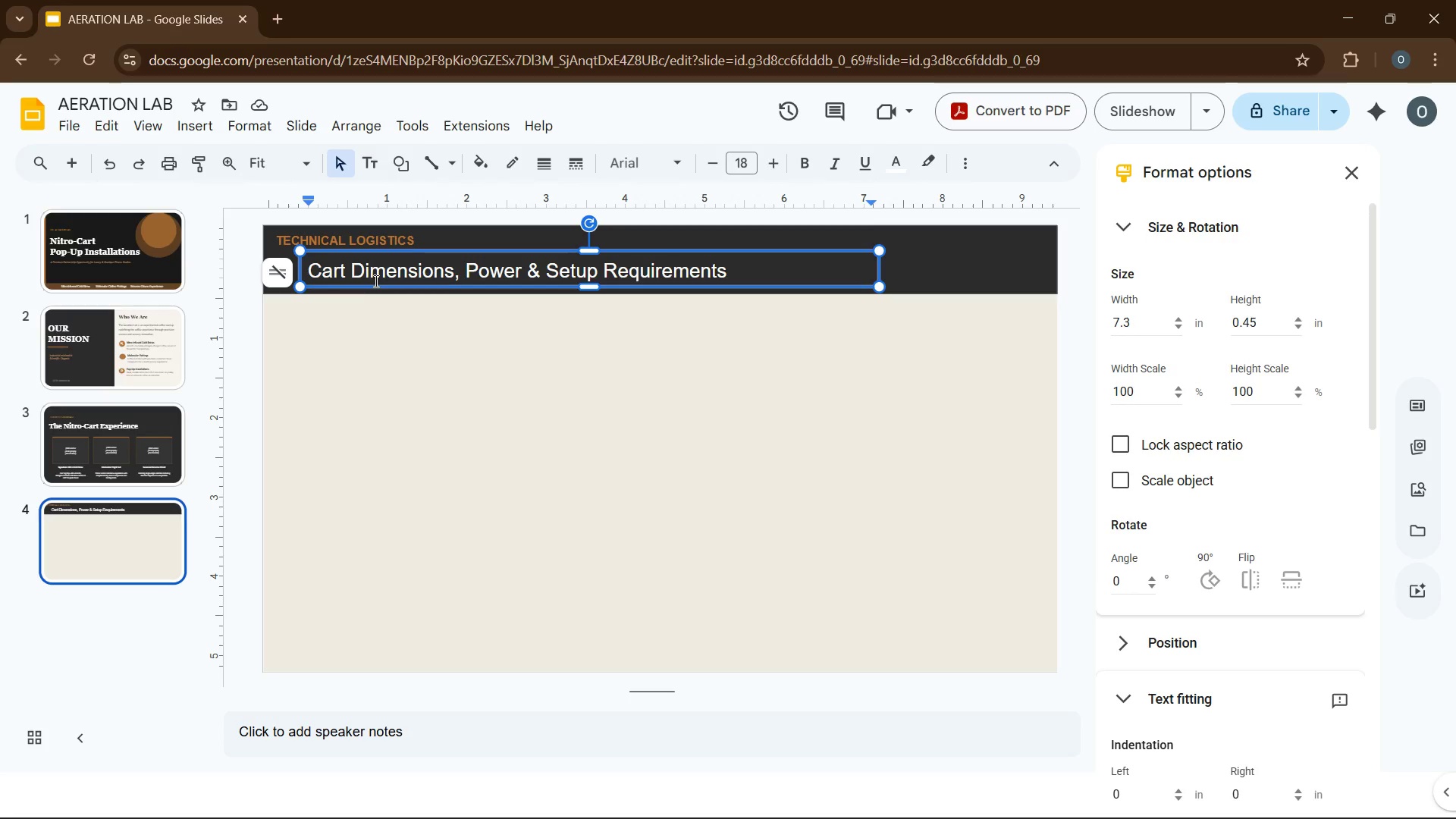 
key(Control+A)
 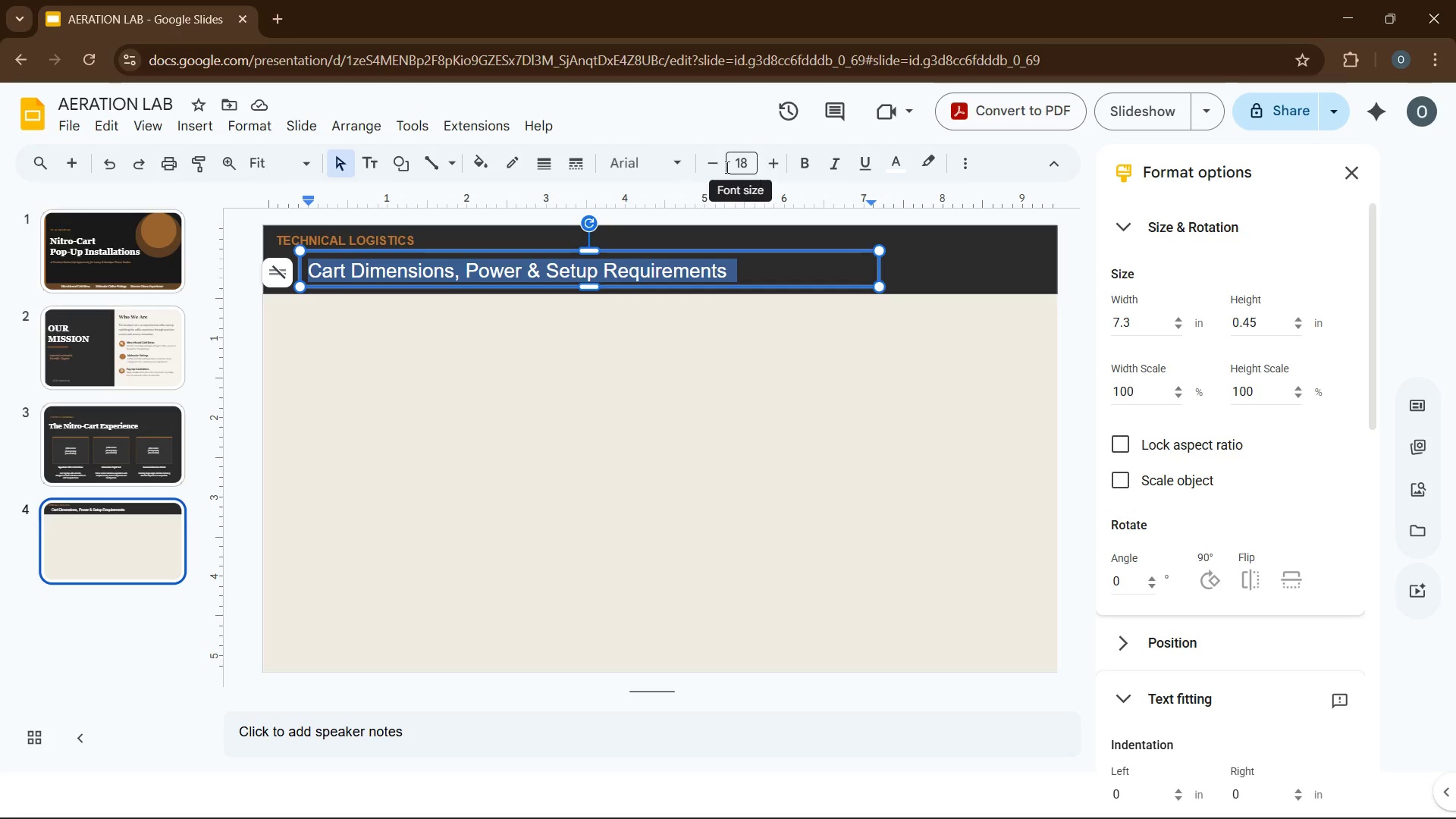 
left_click([651, 158])
 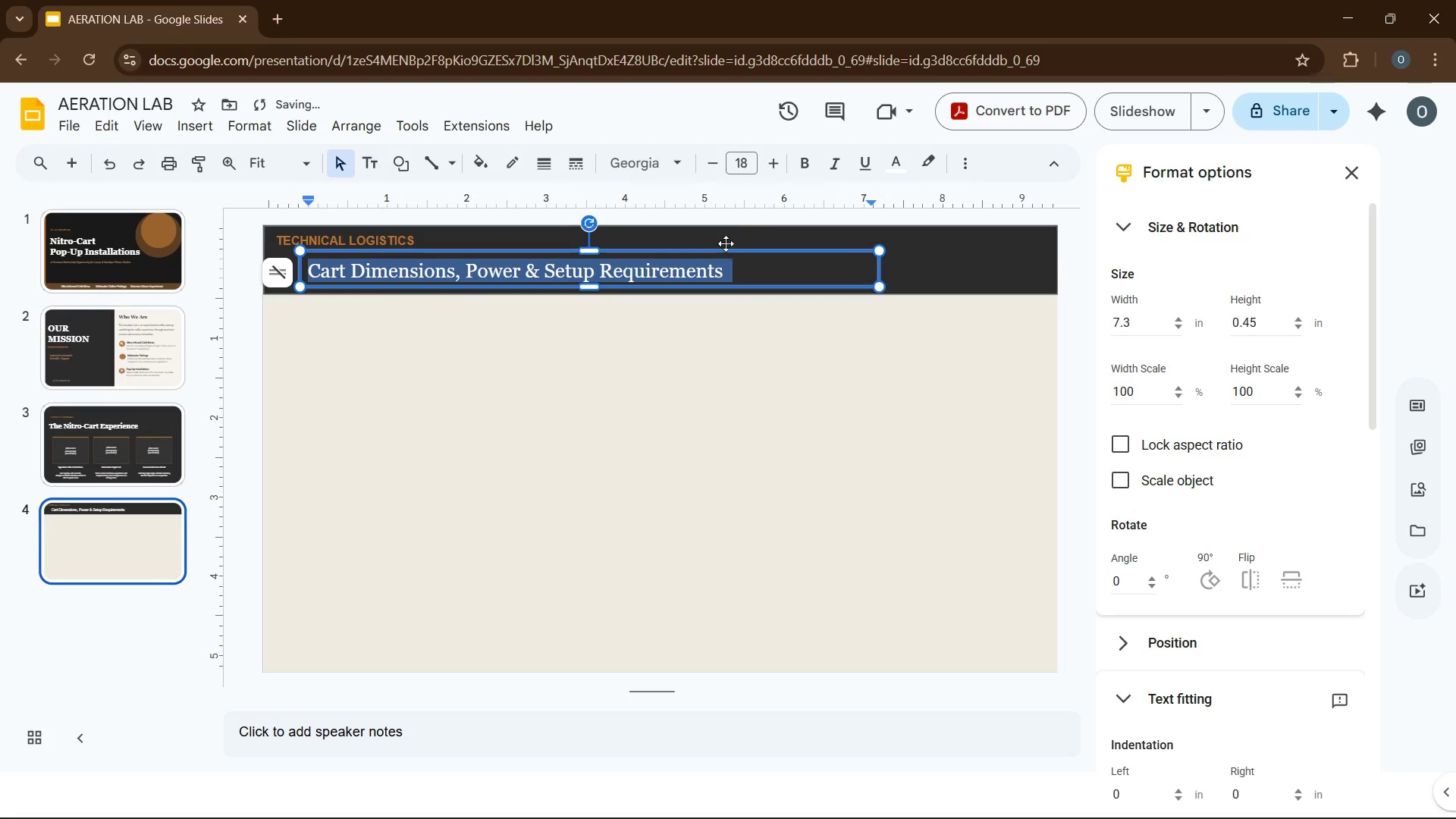 
mouse_move([786, 162])
 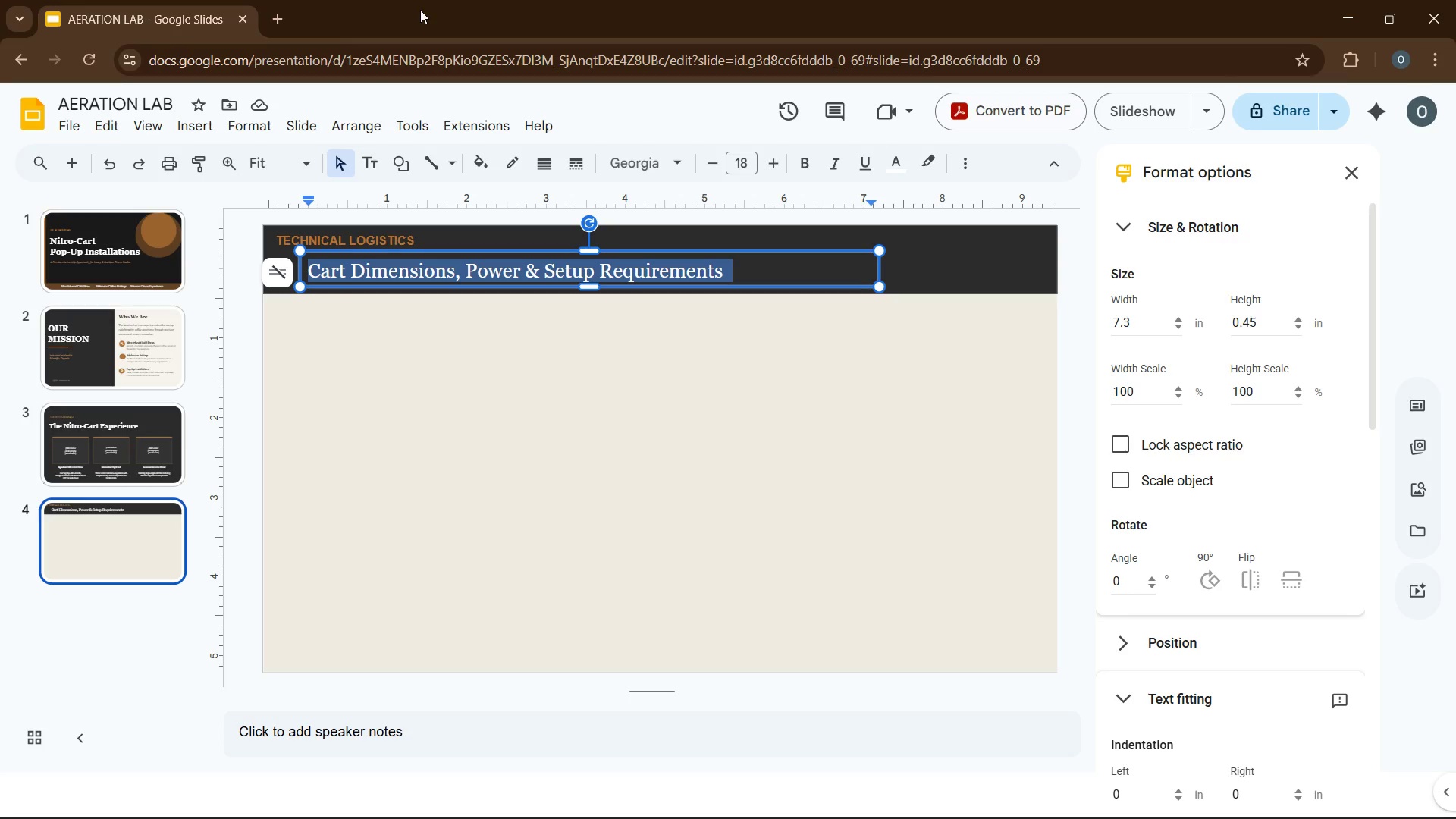 
wait(34.05)
 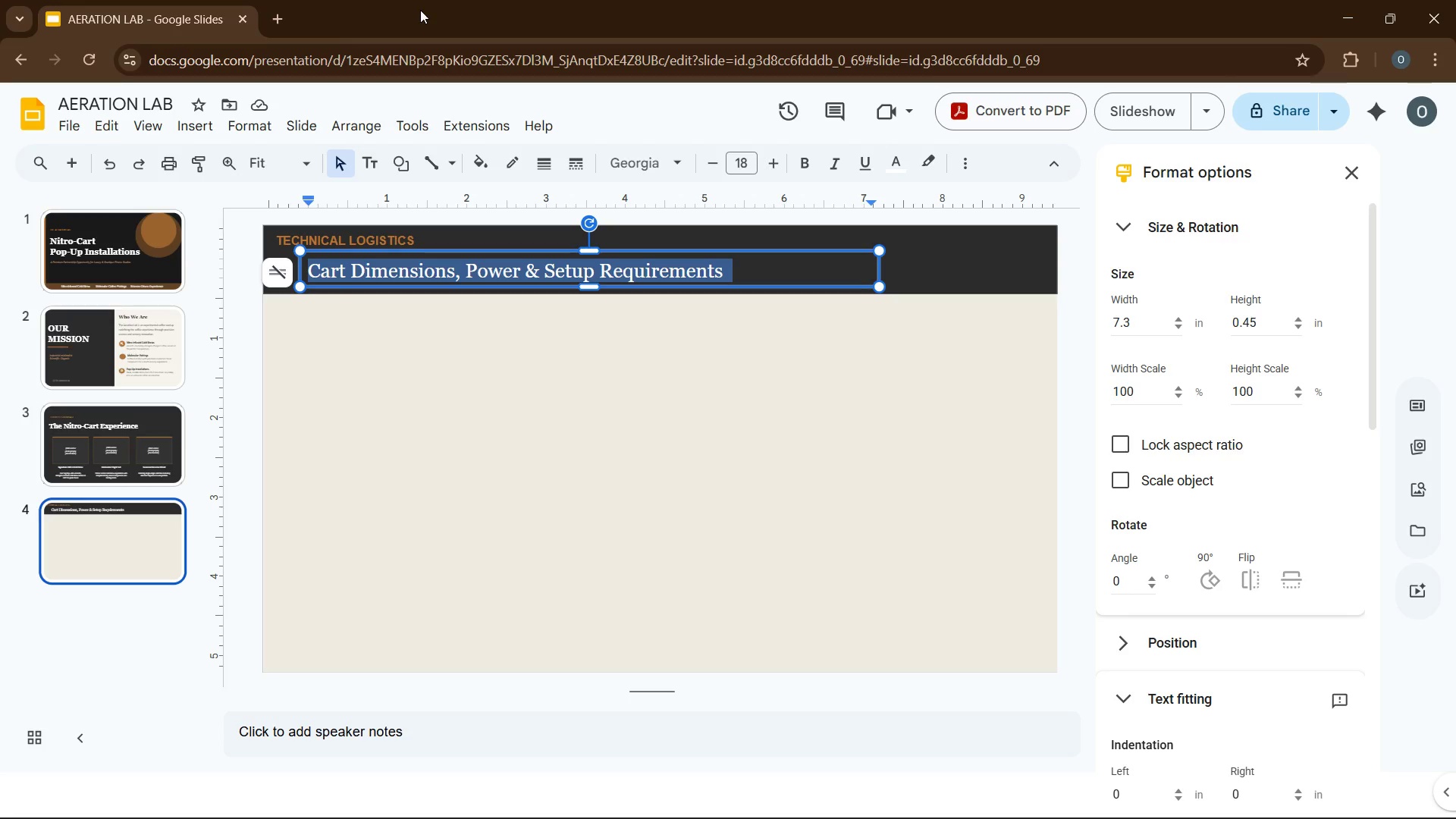 
mouse_move([15, 795])
 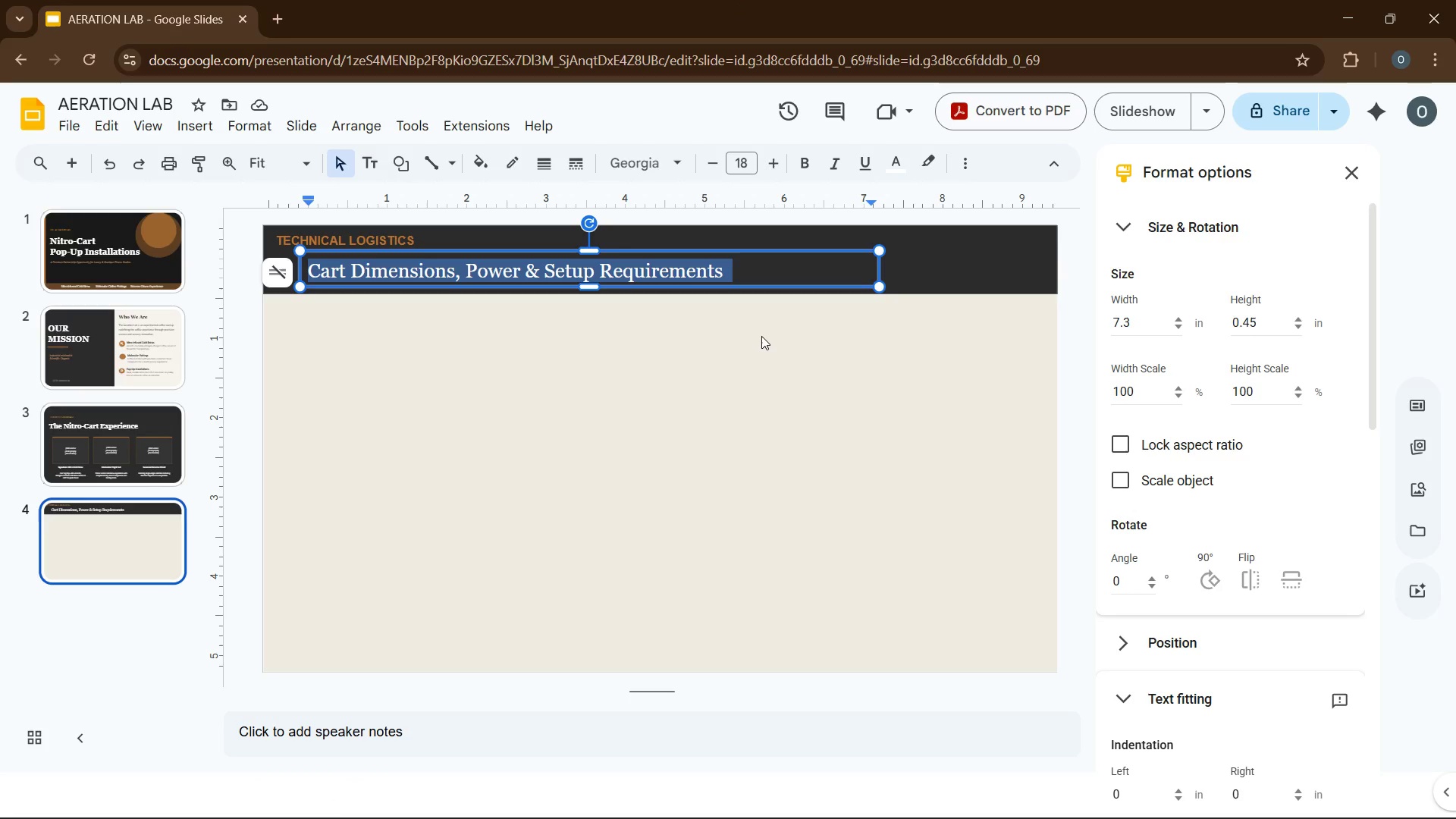 
wait(13.27)
 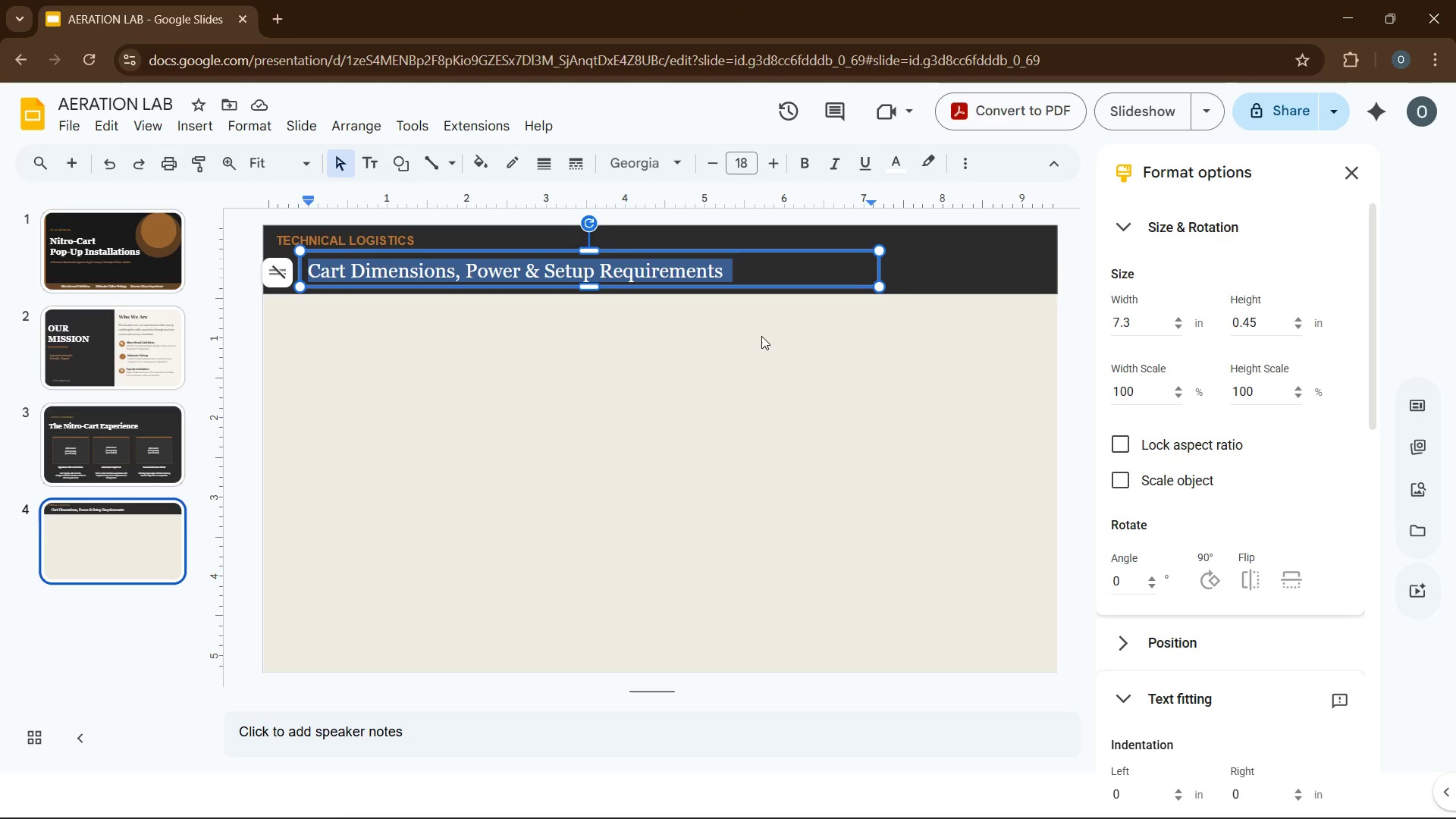 
left_click([707, 444])
 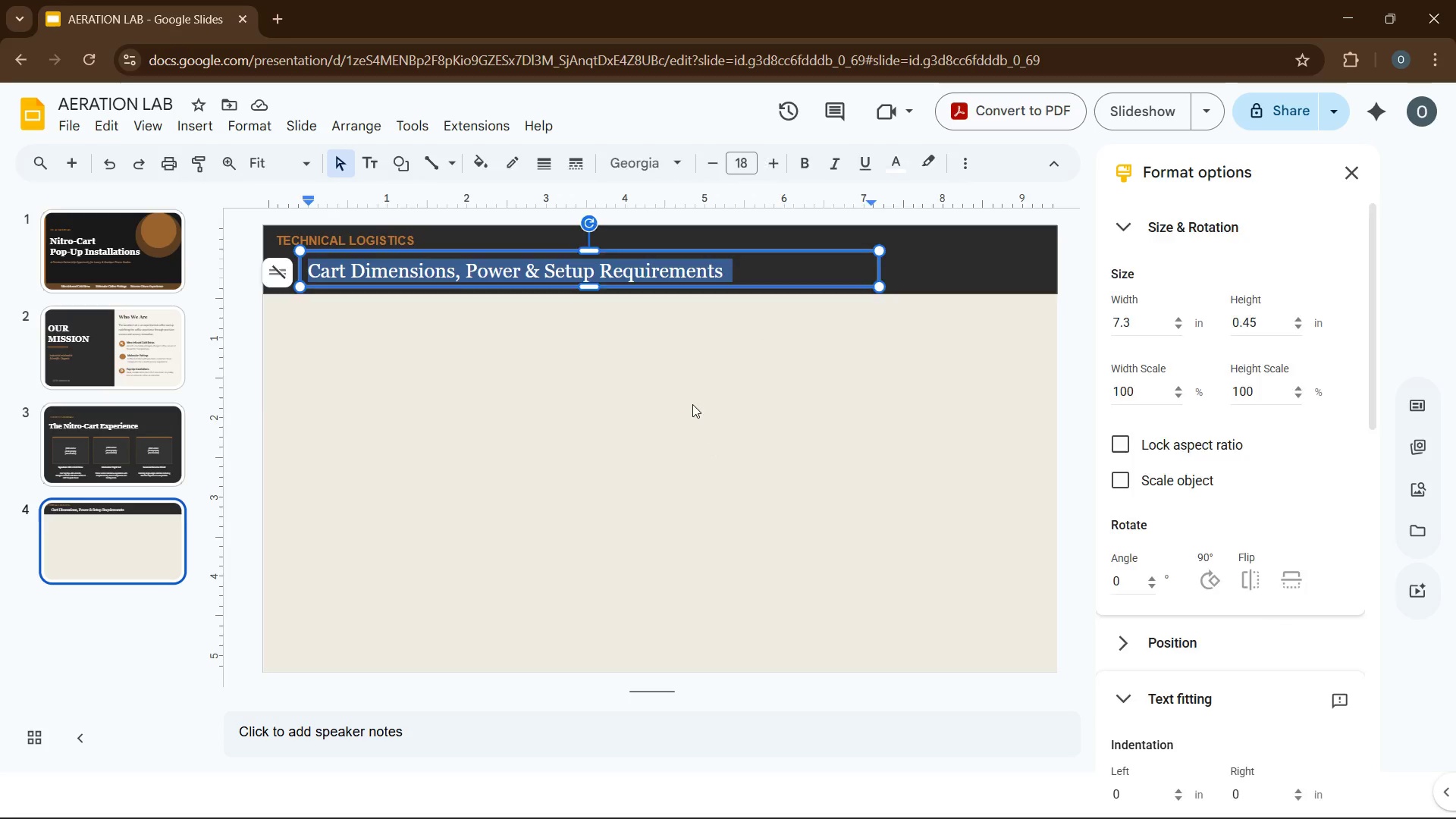 
left_click([689, 401])
 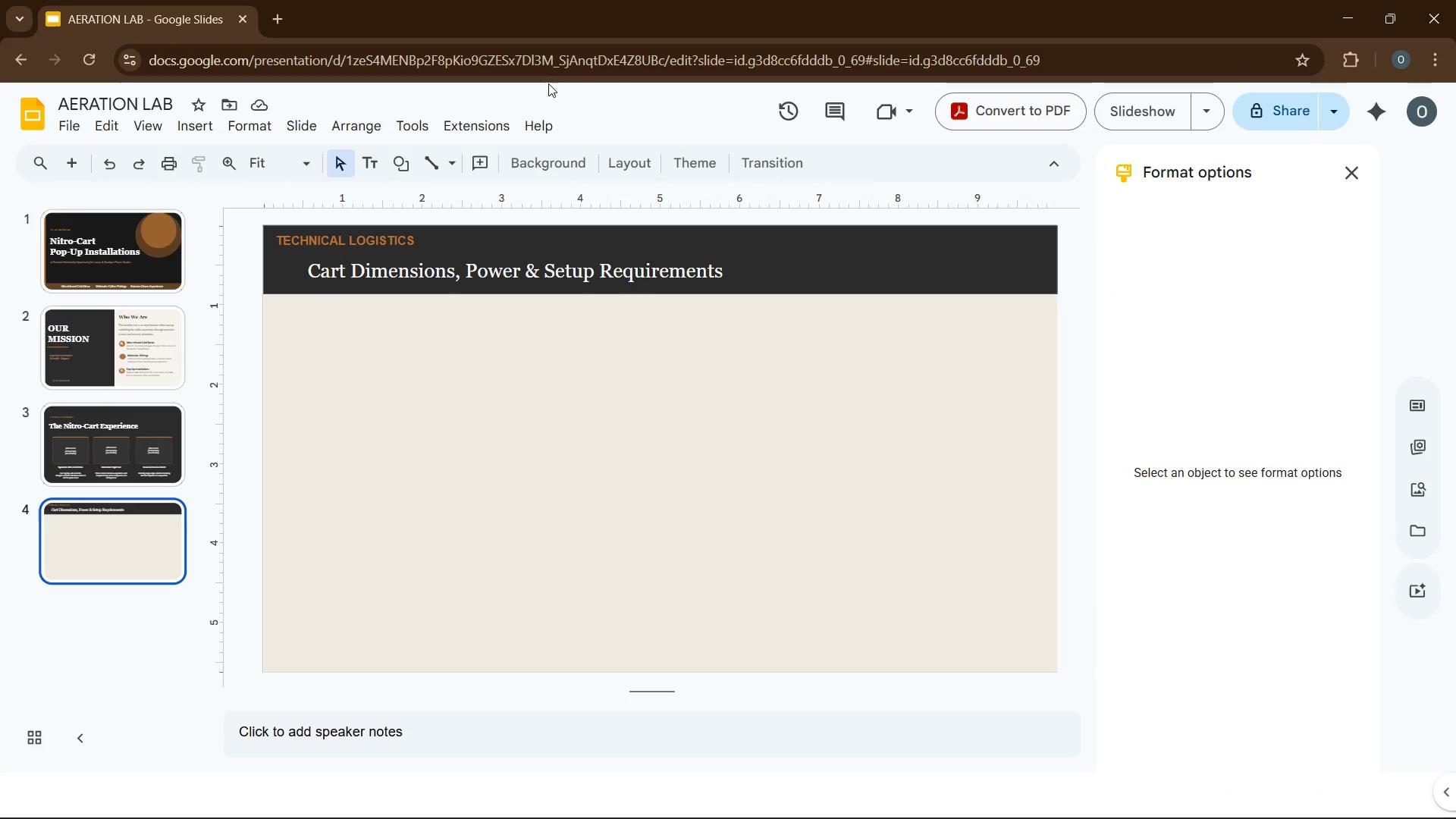 
wait(8.38)
 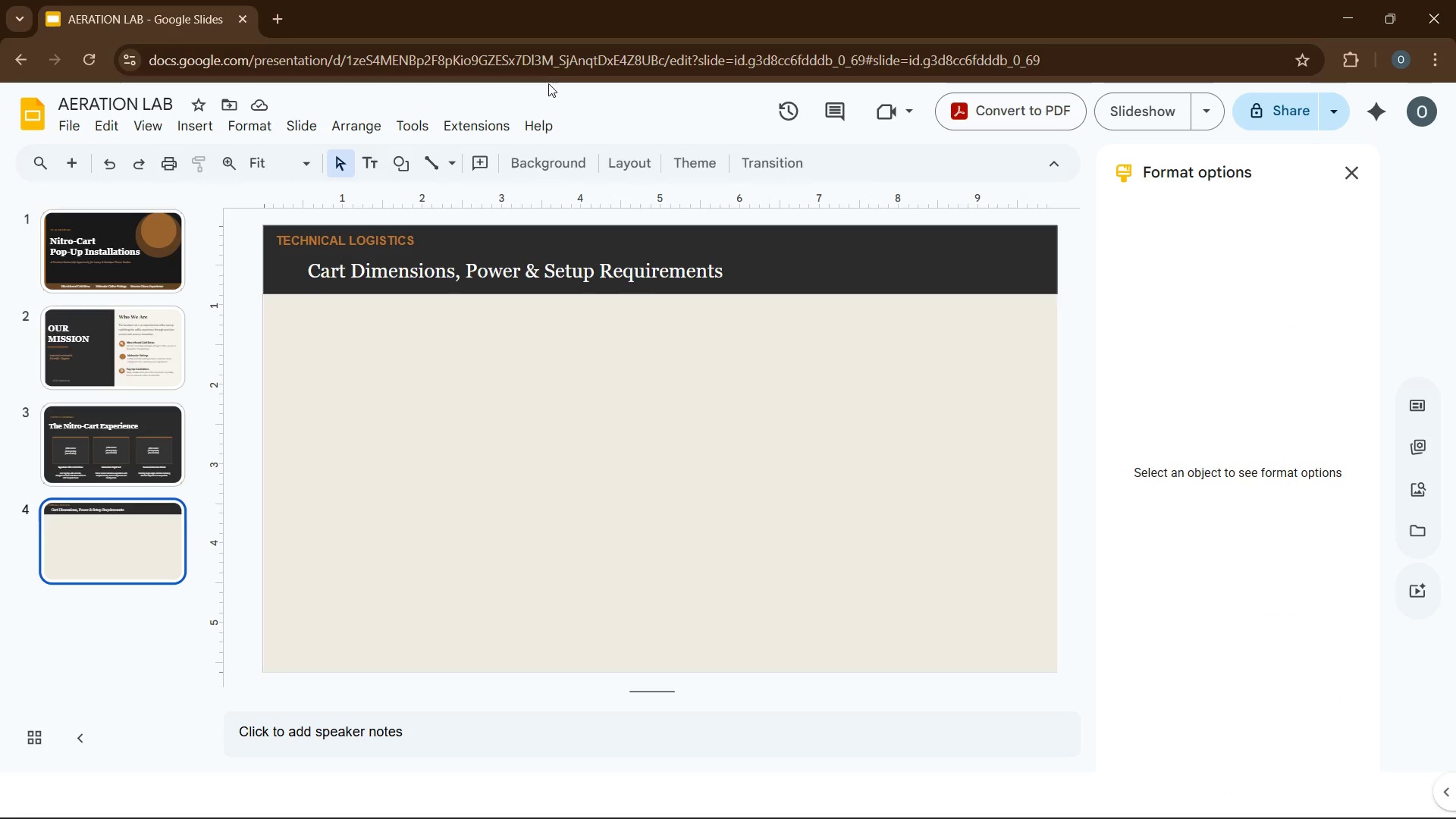 
left_click([743, 234])
 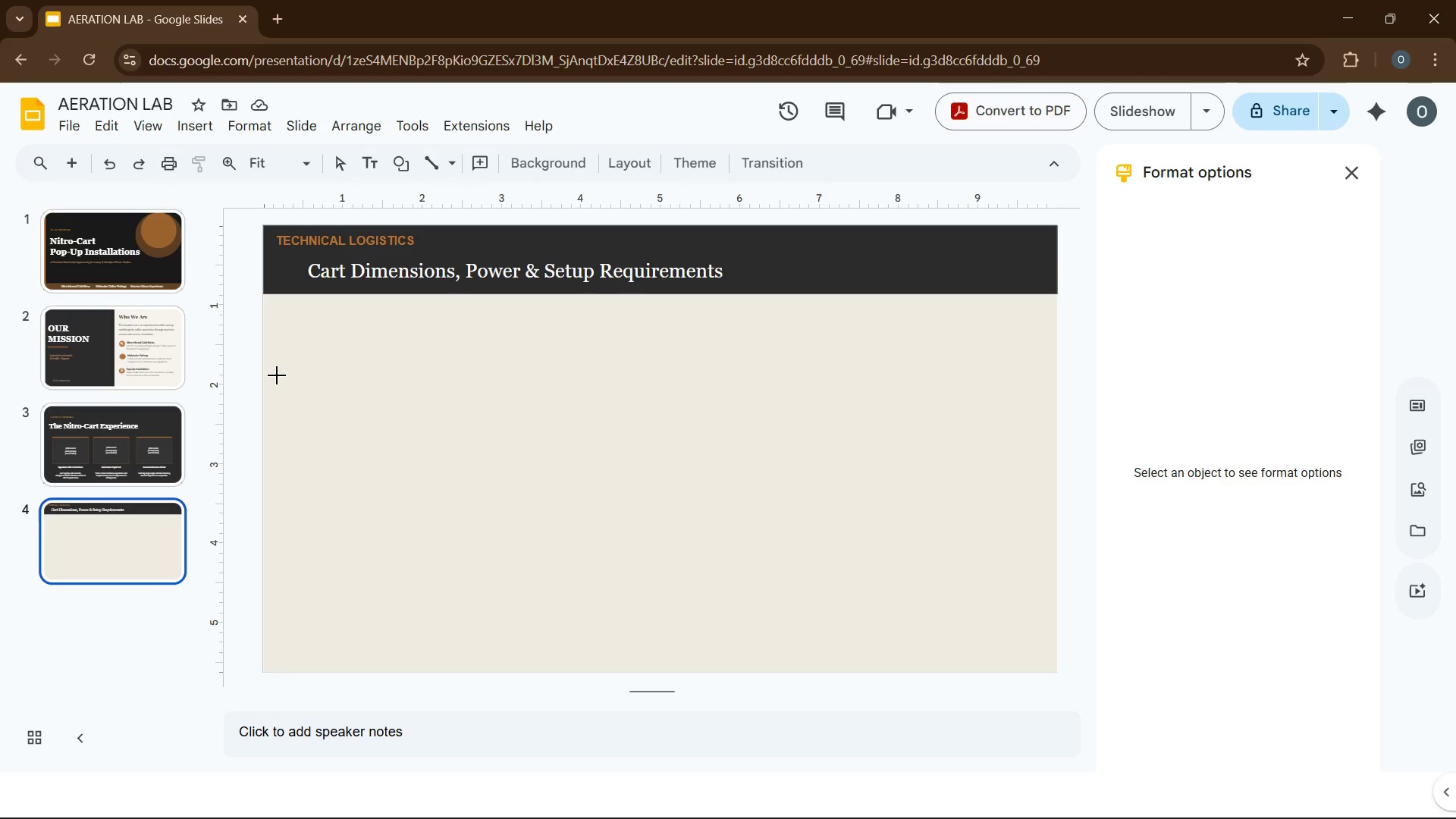 
wait(5.55)
 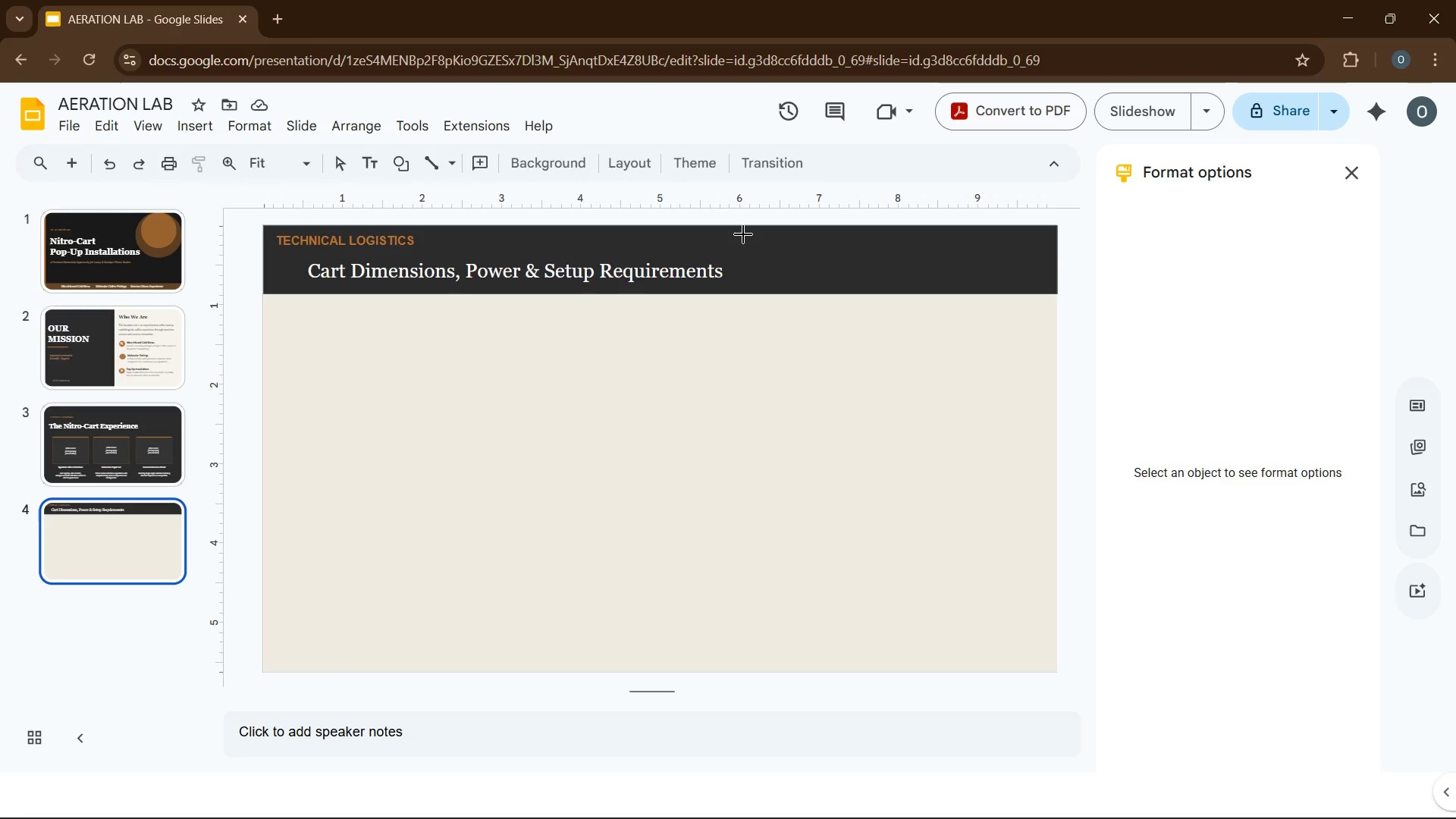 
left_click_drag(start_coordinate=[278, 352], to_coordinate=[444, 460])
 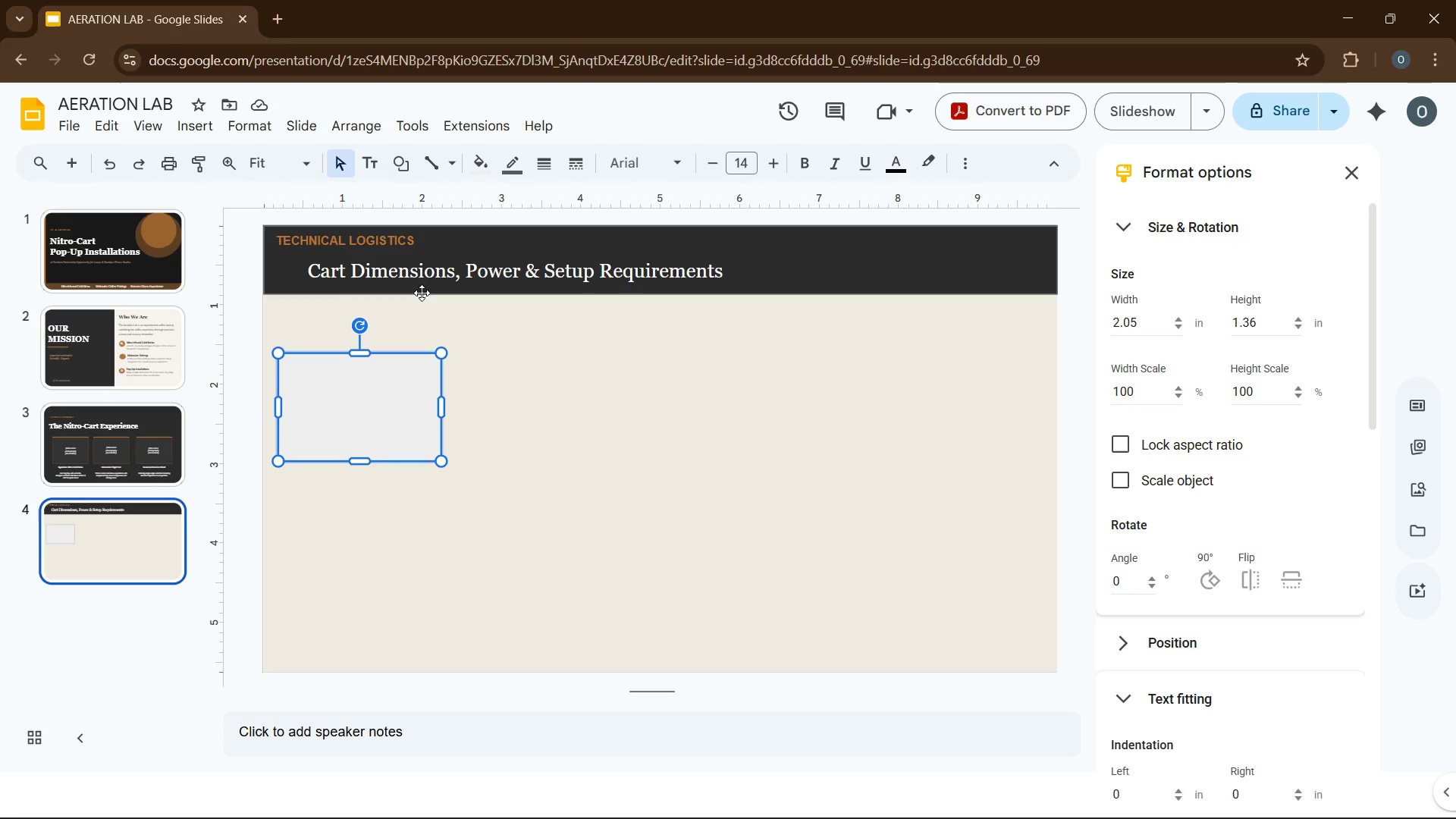 
wait(16.09)
 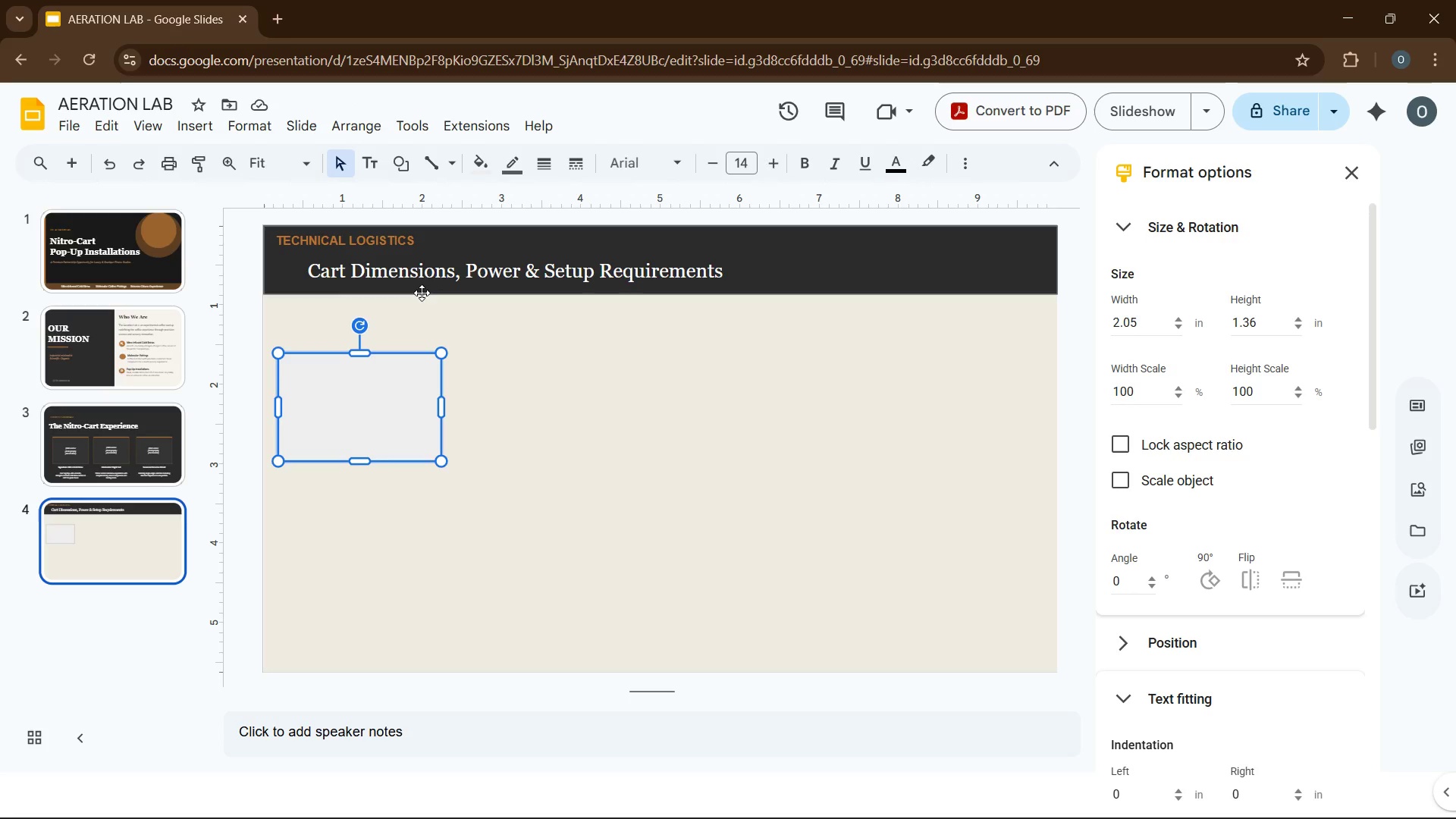 
left_click_drag(start_coordinate=[438, 405], to_coordinate=[483, 400])
 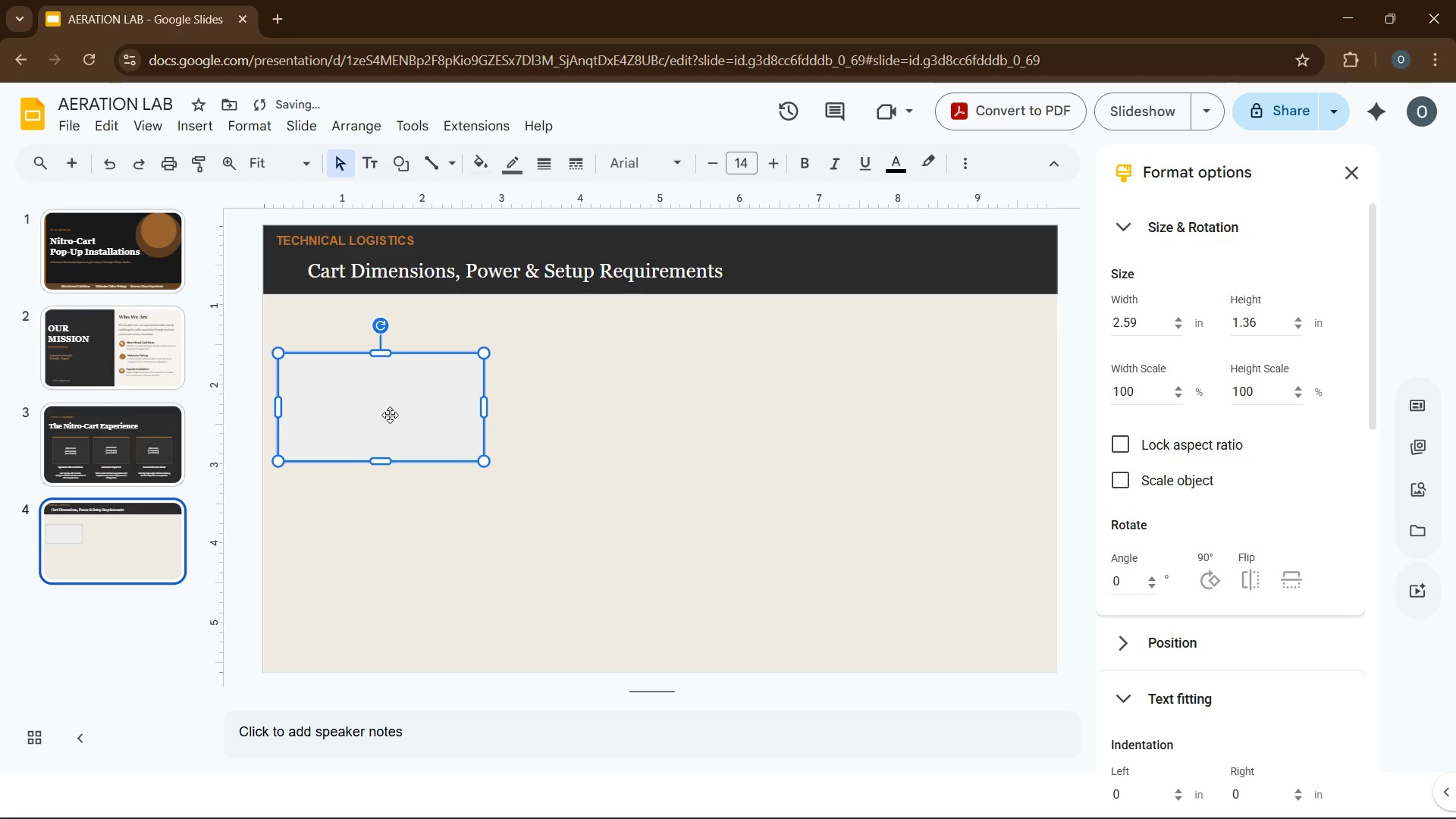 
left_click_drag(start_coordinate=[390, 416], to_coordinate=[395, 389])
 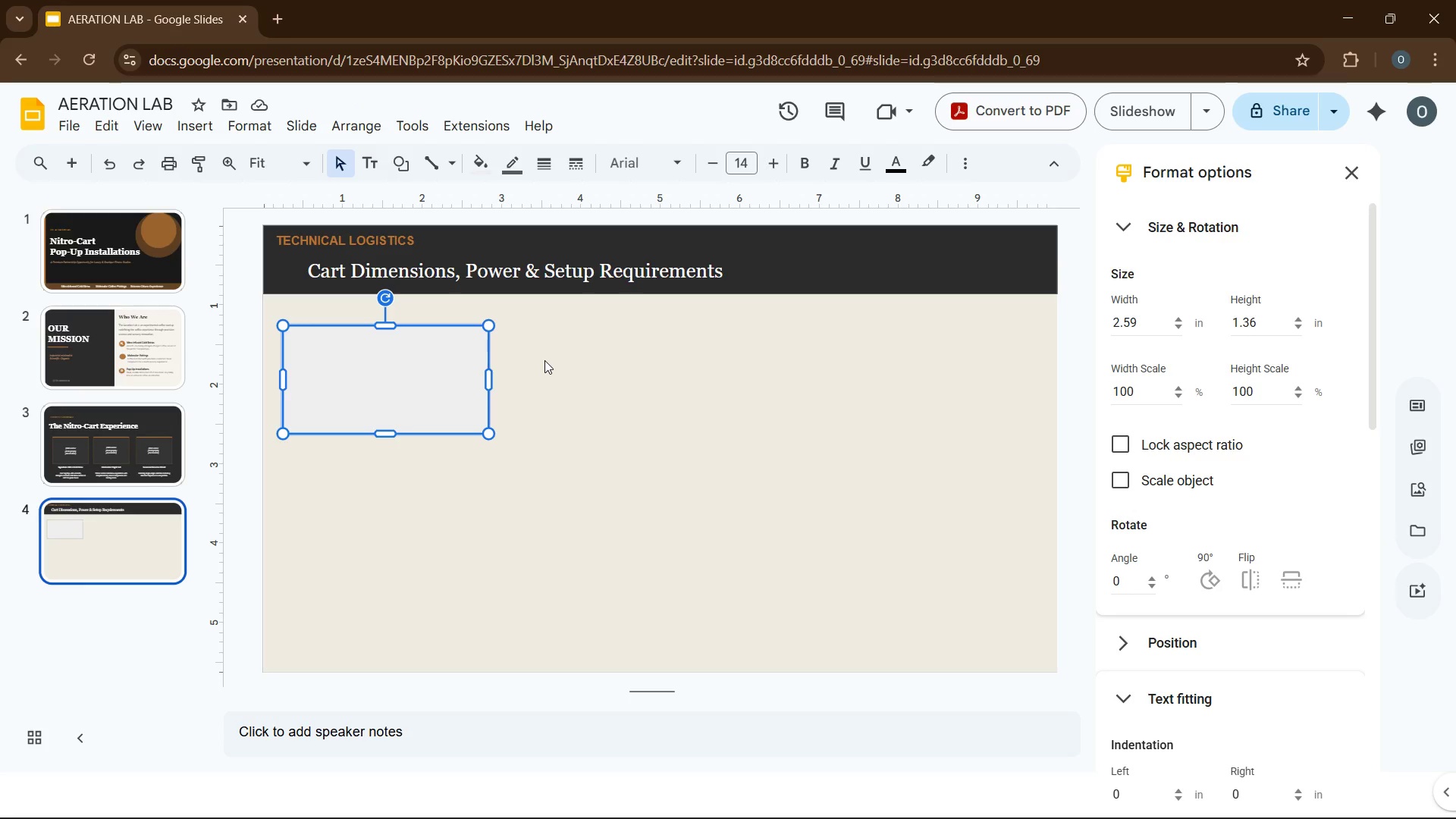 
wait(11.62)
 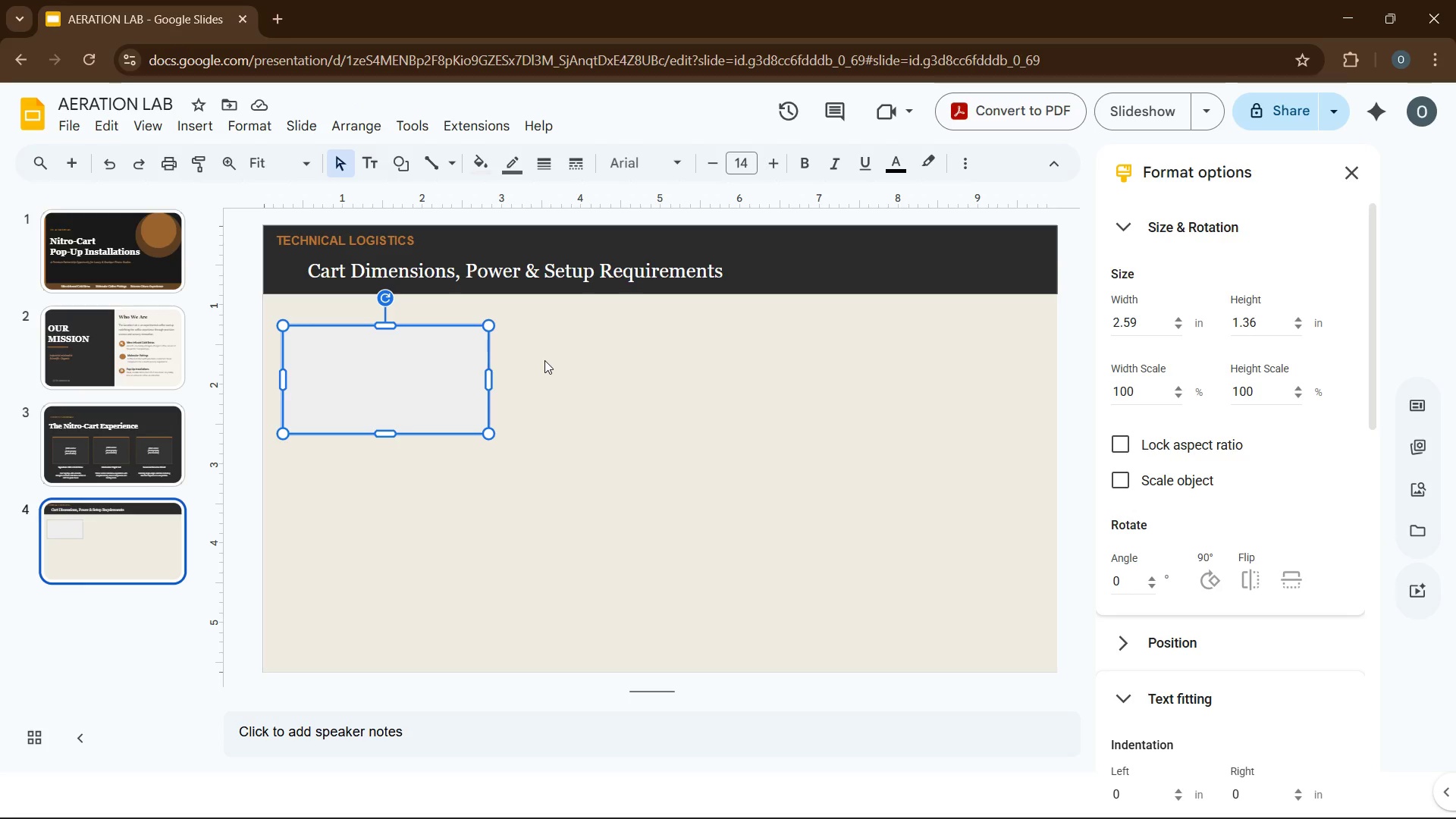 
left_click([130, 434])
 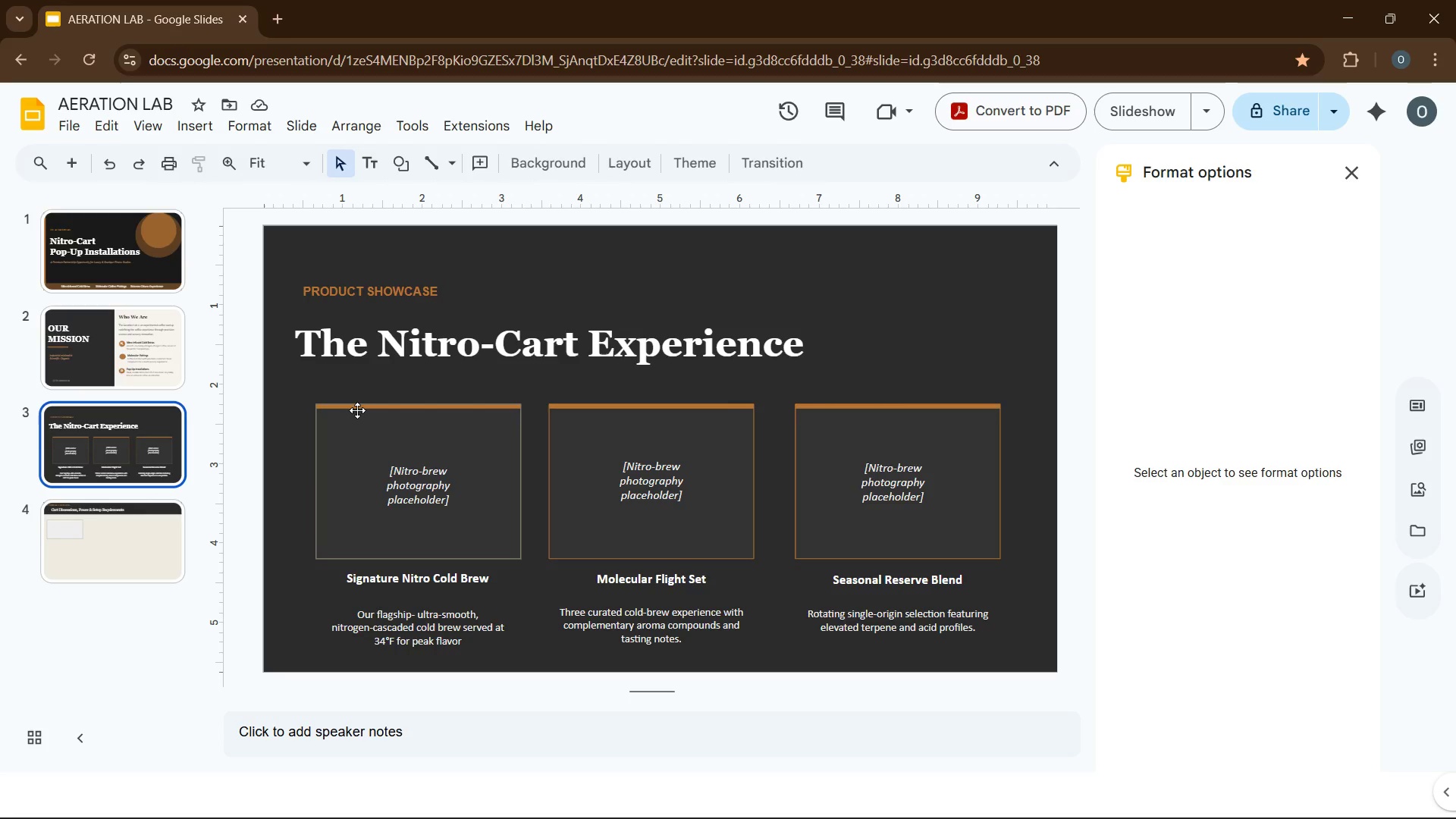 
left_click([358, 409])
 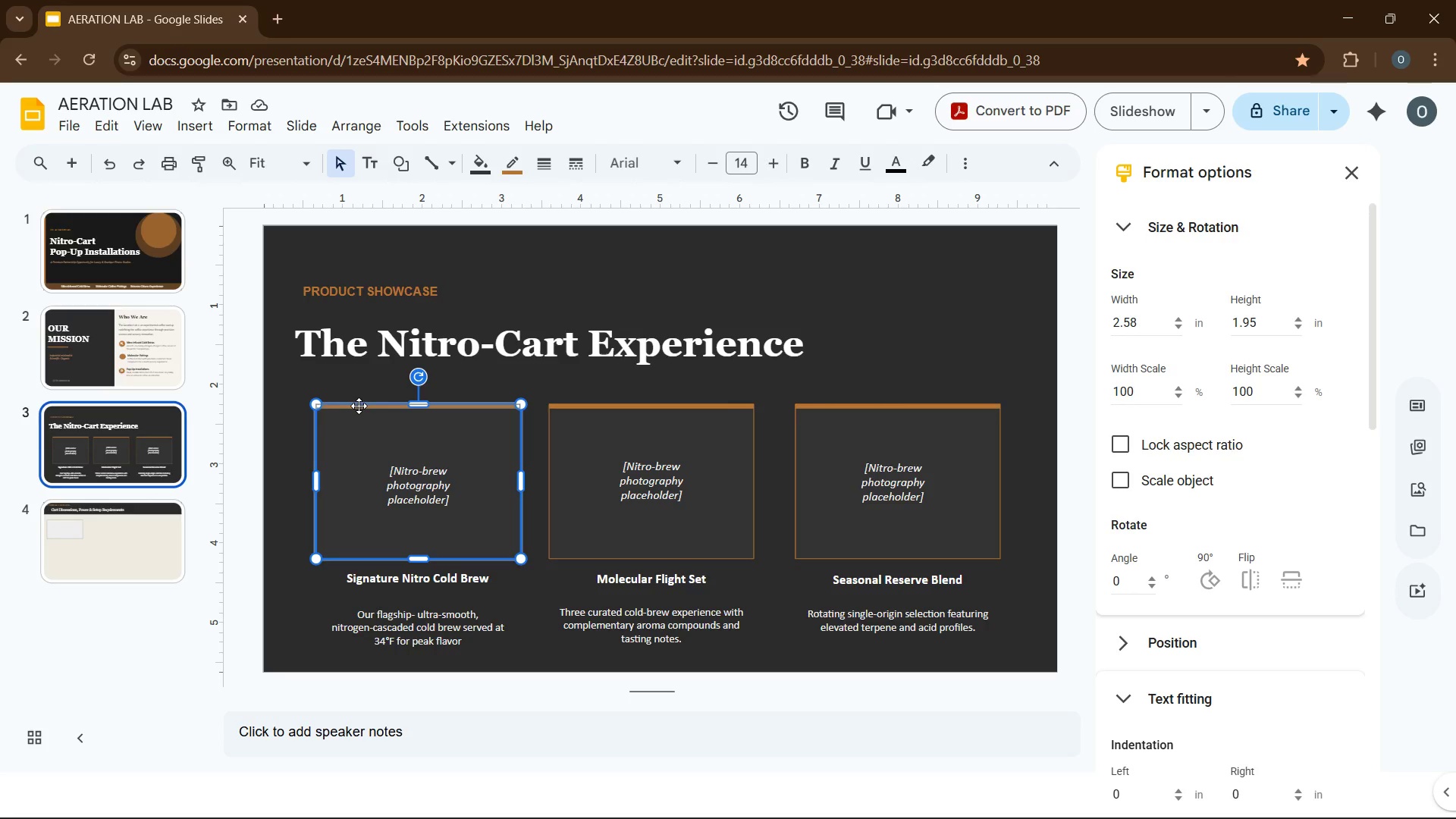 
left_click([359, 406])
 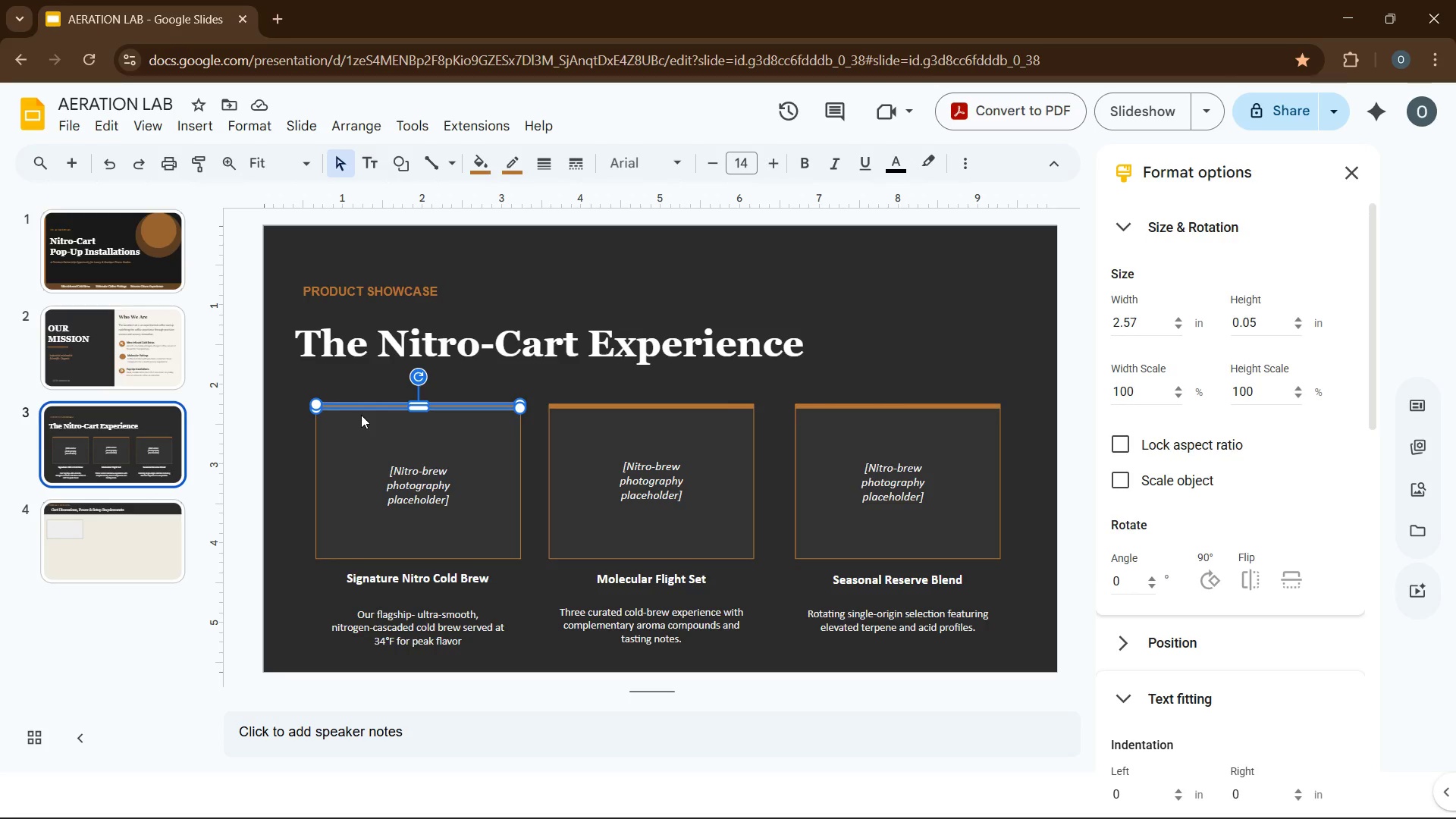 
key(Control+C)
 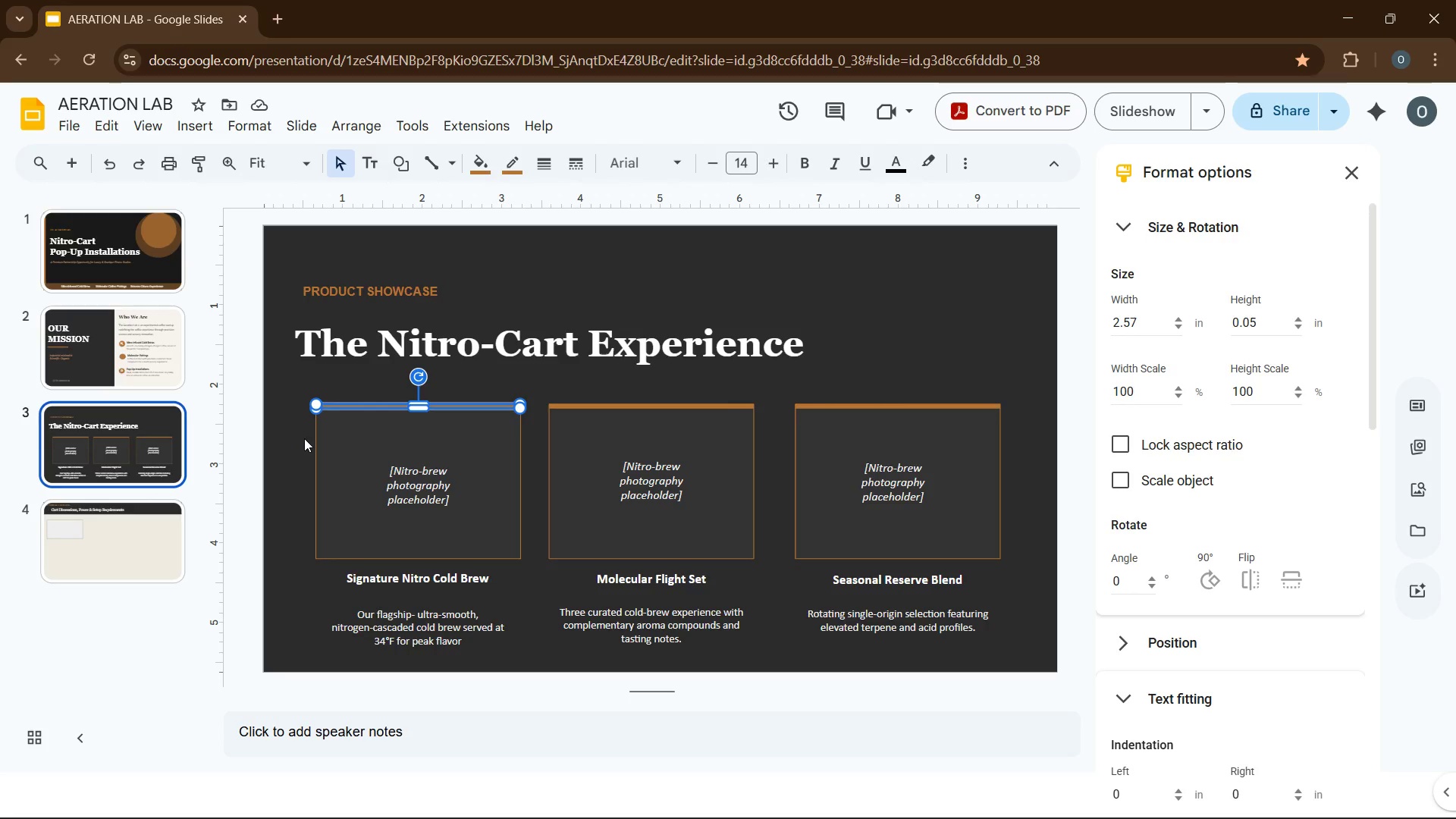 
left_click([304, 438])
 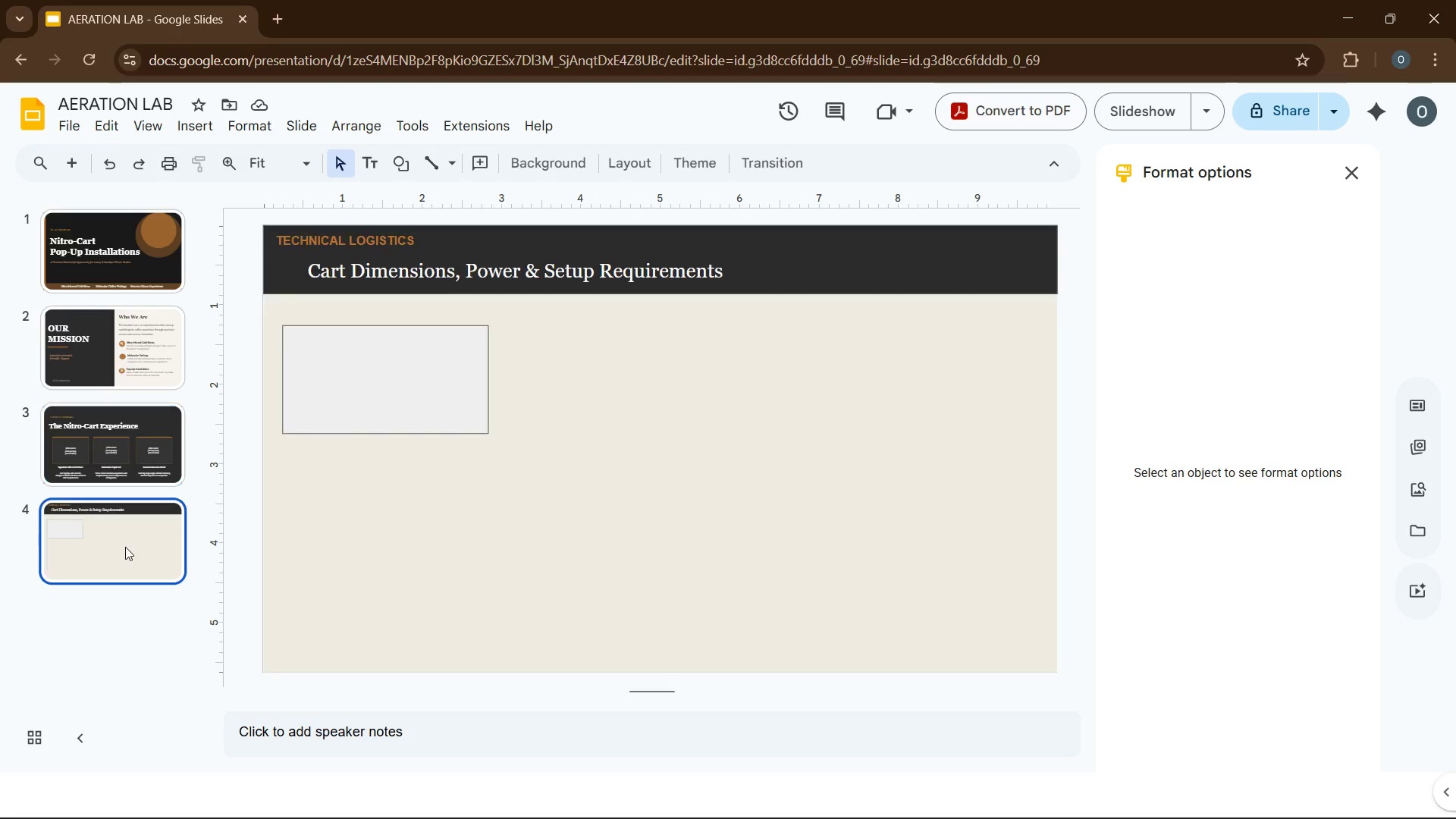 
left_click([380, 472])
 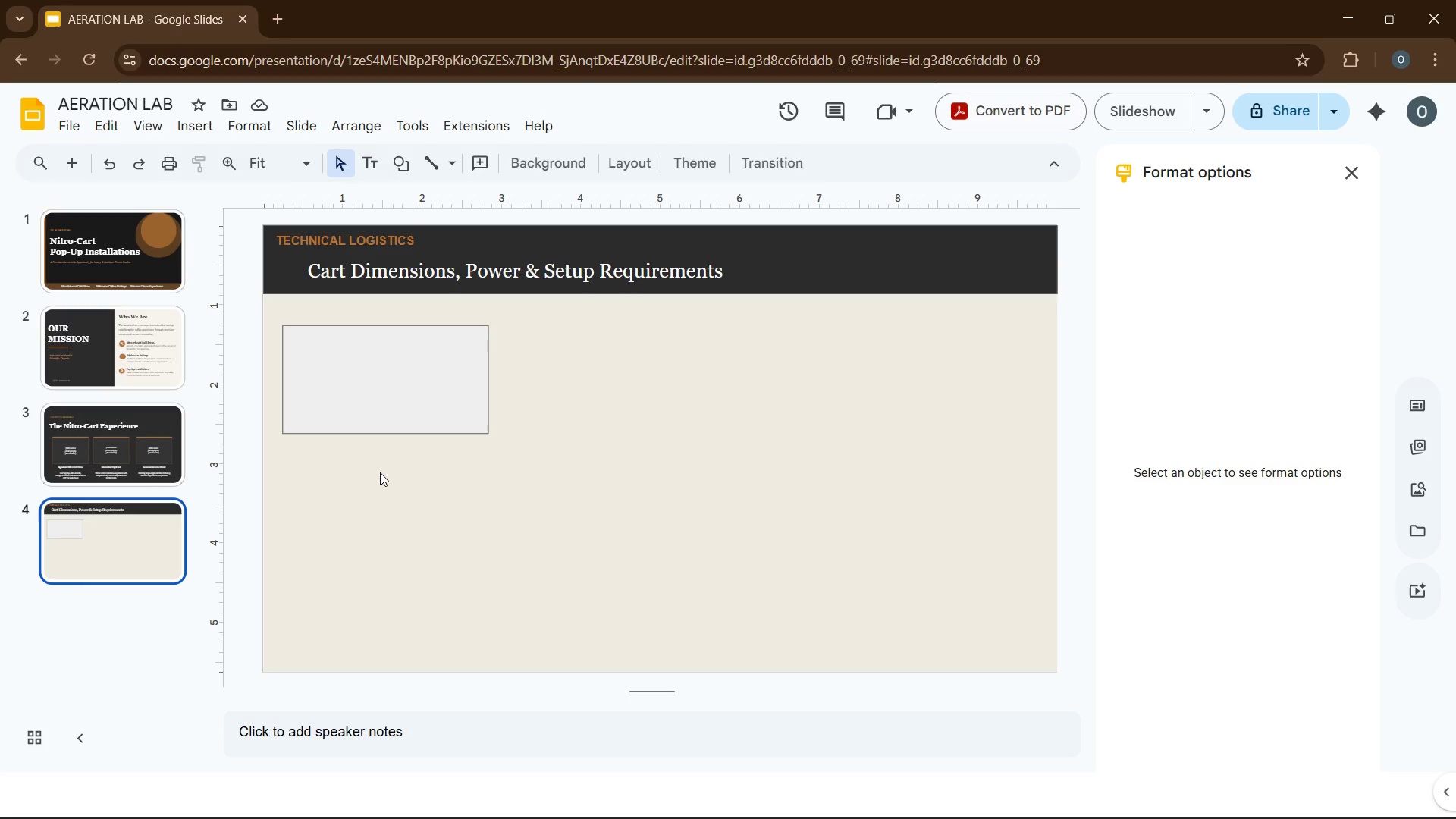 
key(Control+V)
 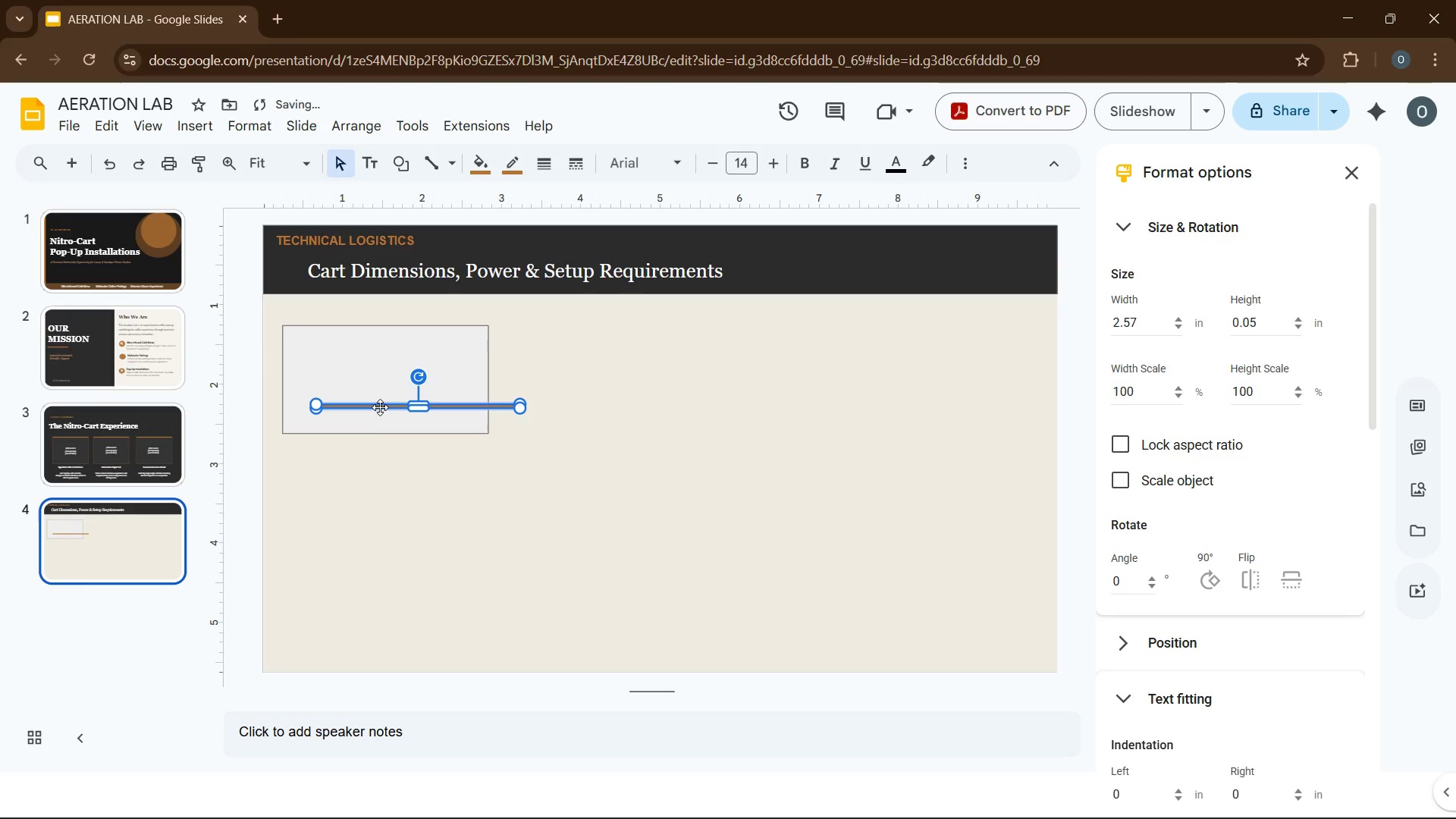 
left_click_drag(start_coordinate=[380, 406], to_coordinate=[347, 330])
 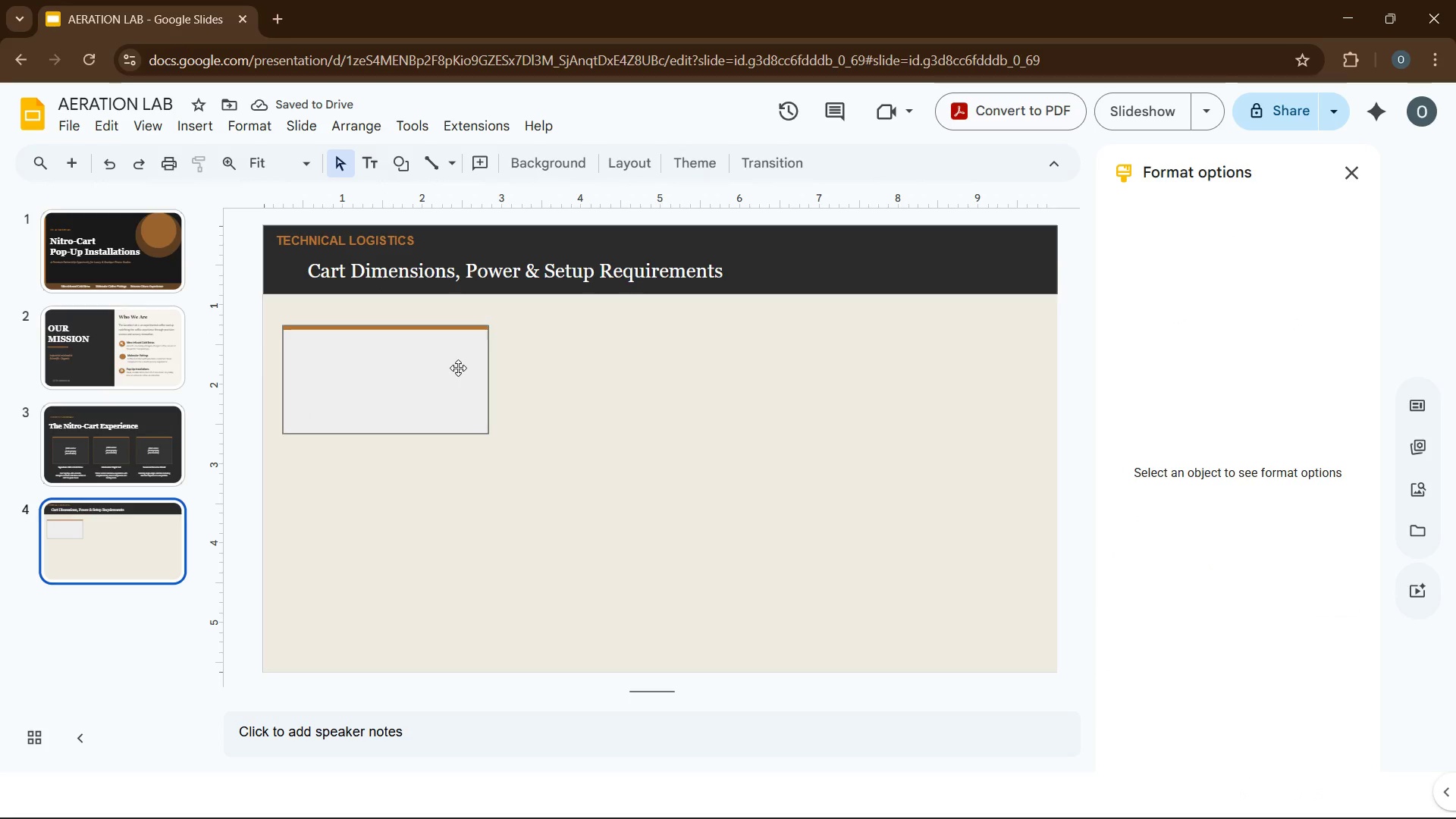 
wait(6.67)
 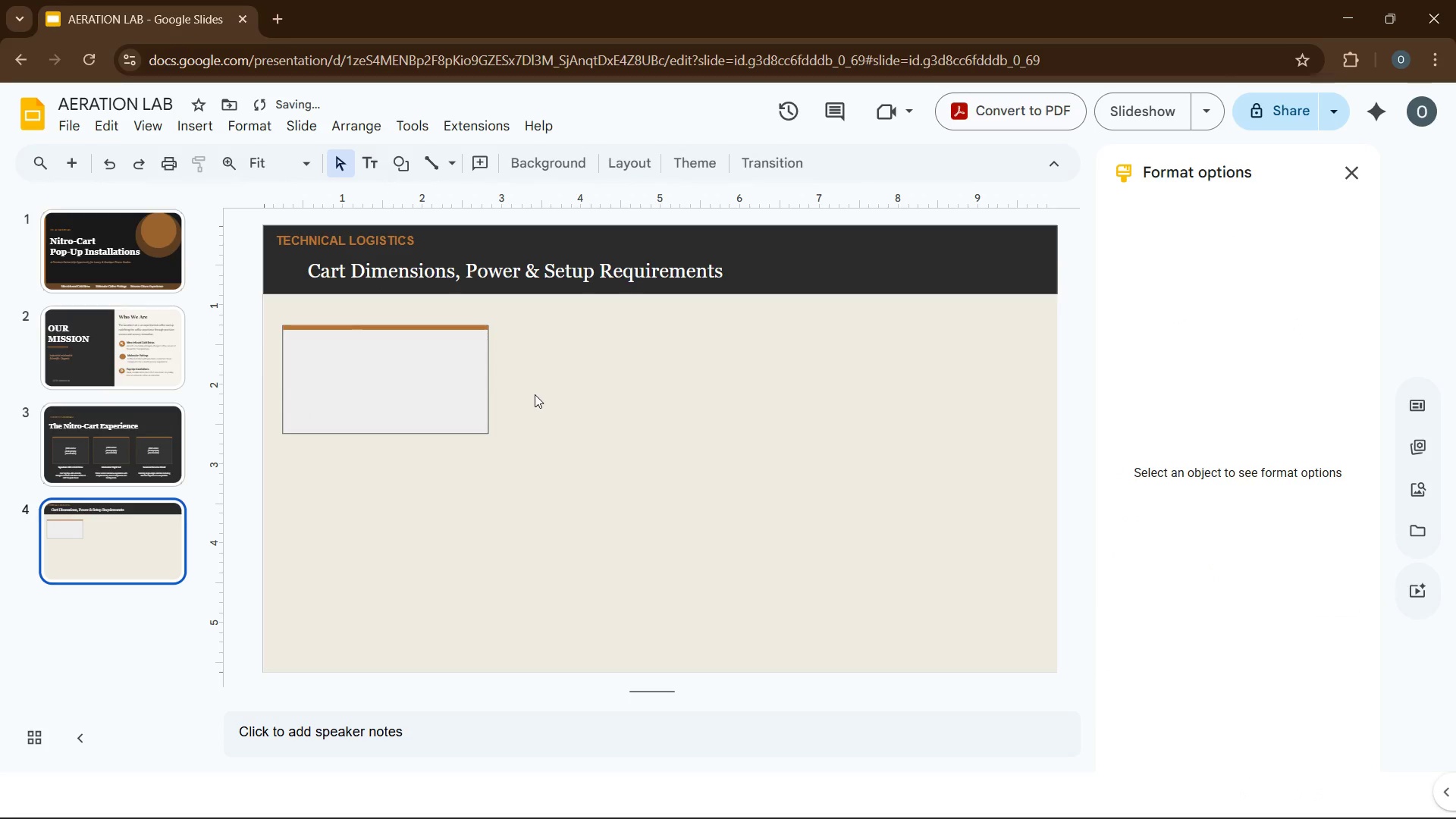 
left_click([460, 369])
 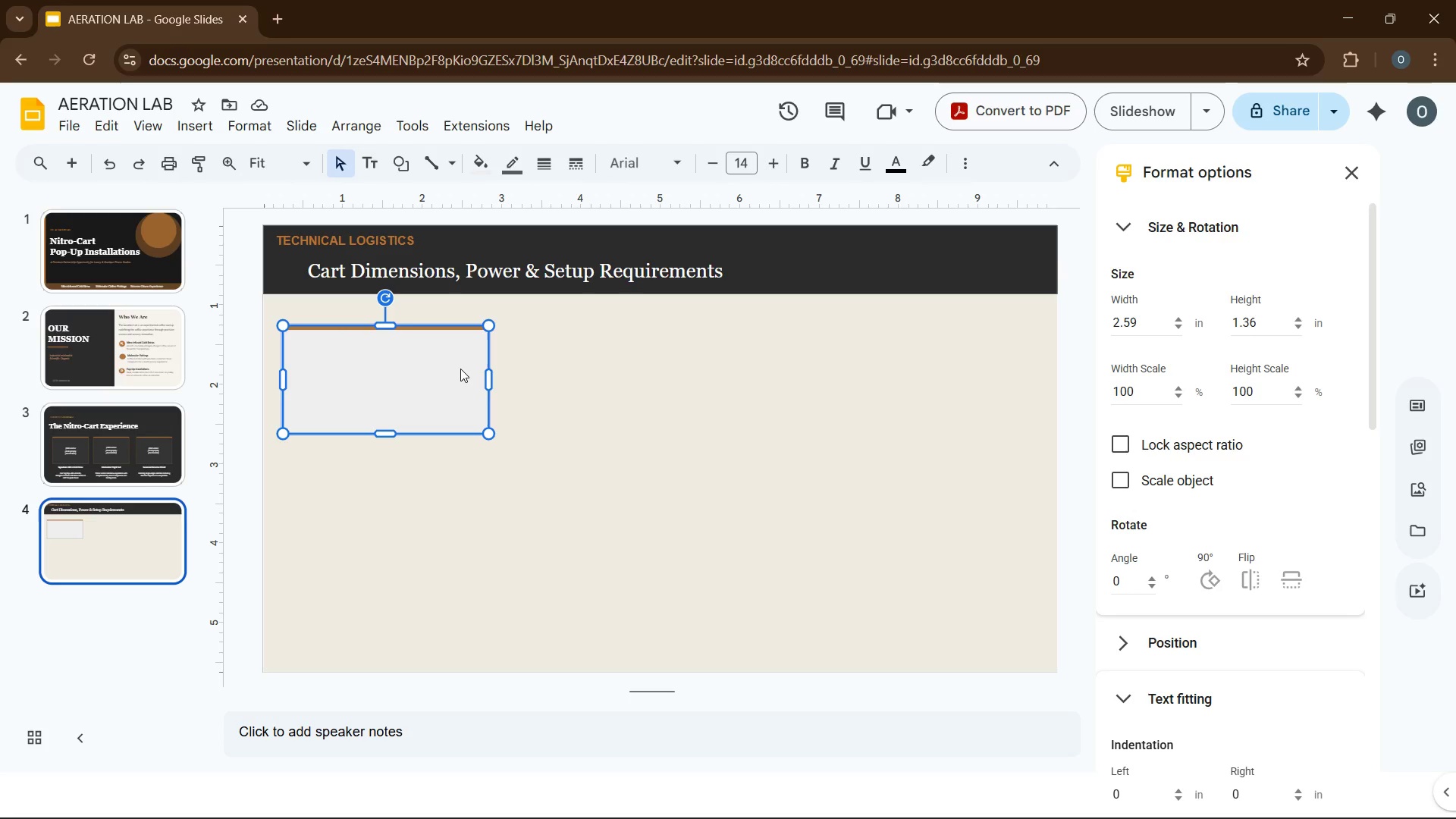 
key(Control+D)
 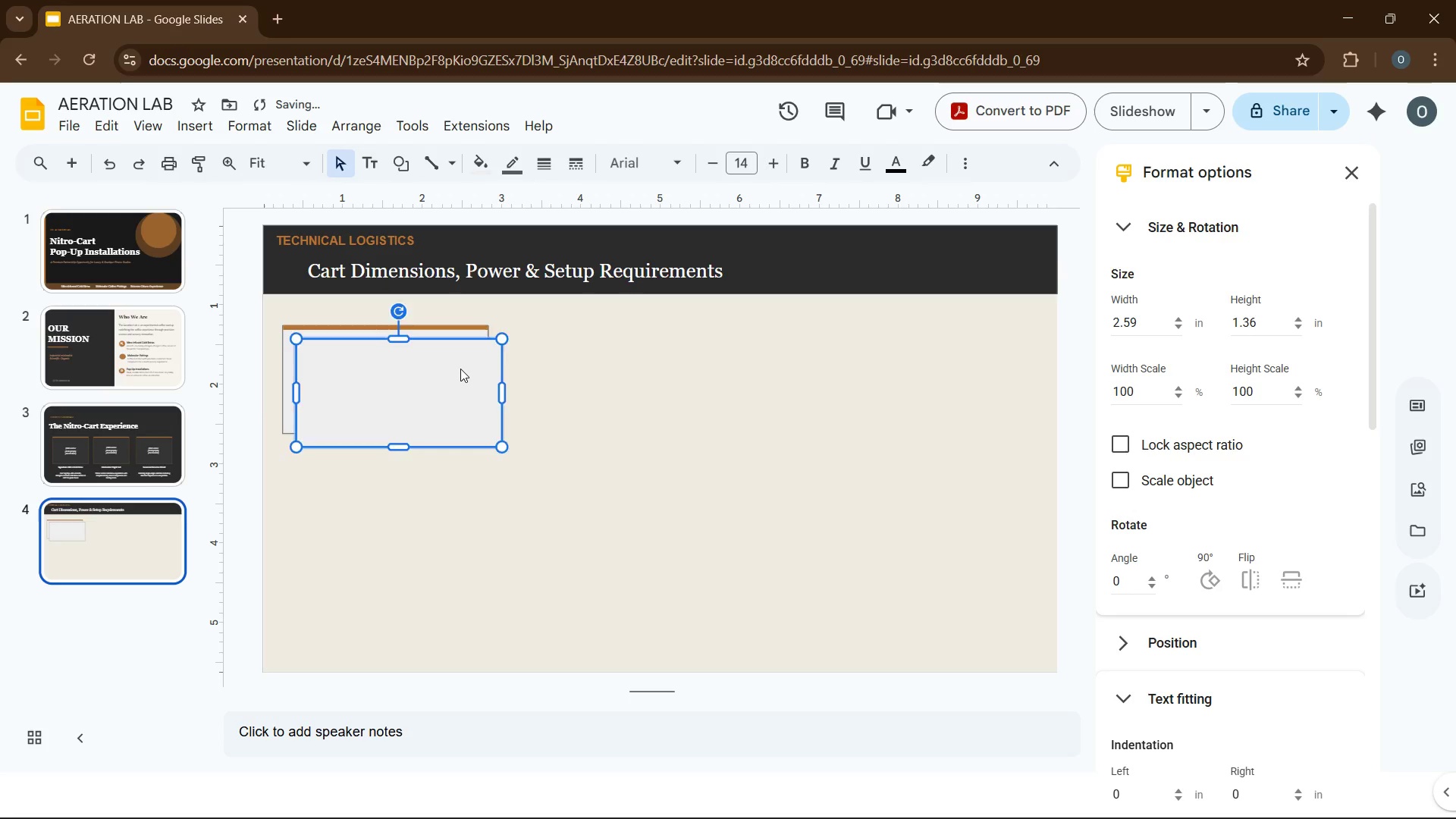 
key(Control+D)
 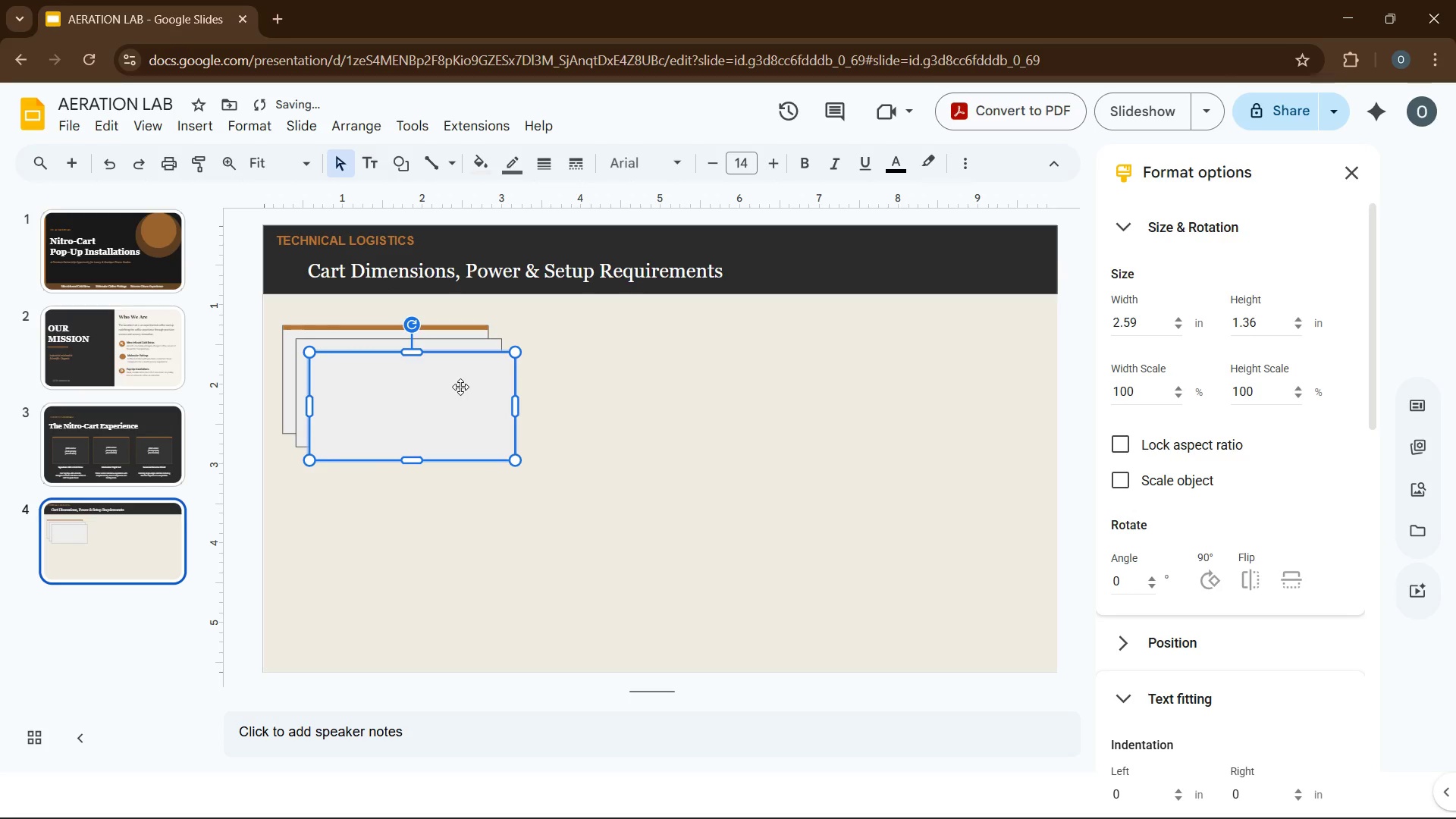 
left_click_drag(start_coordinate=[460, 387], to_coordinate=[937, 376])
 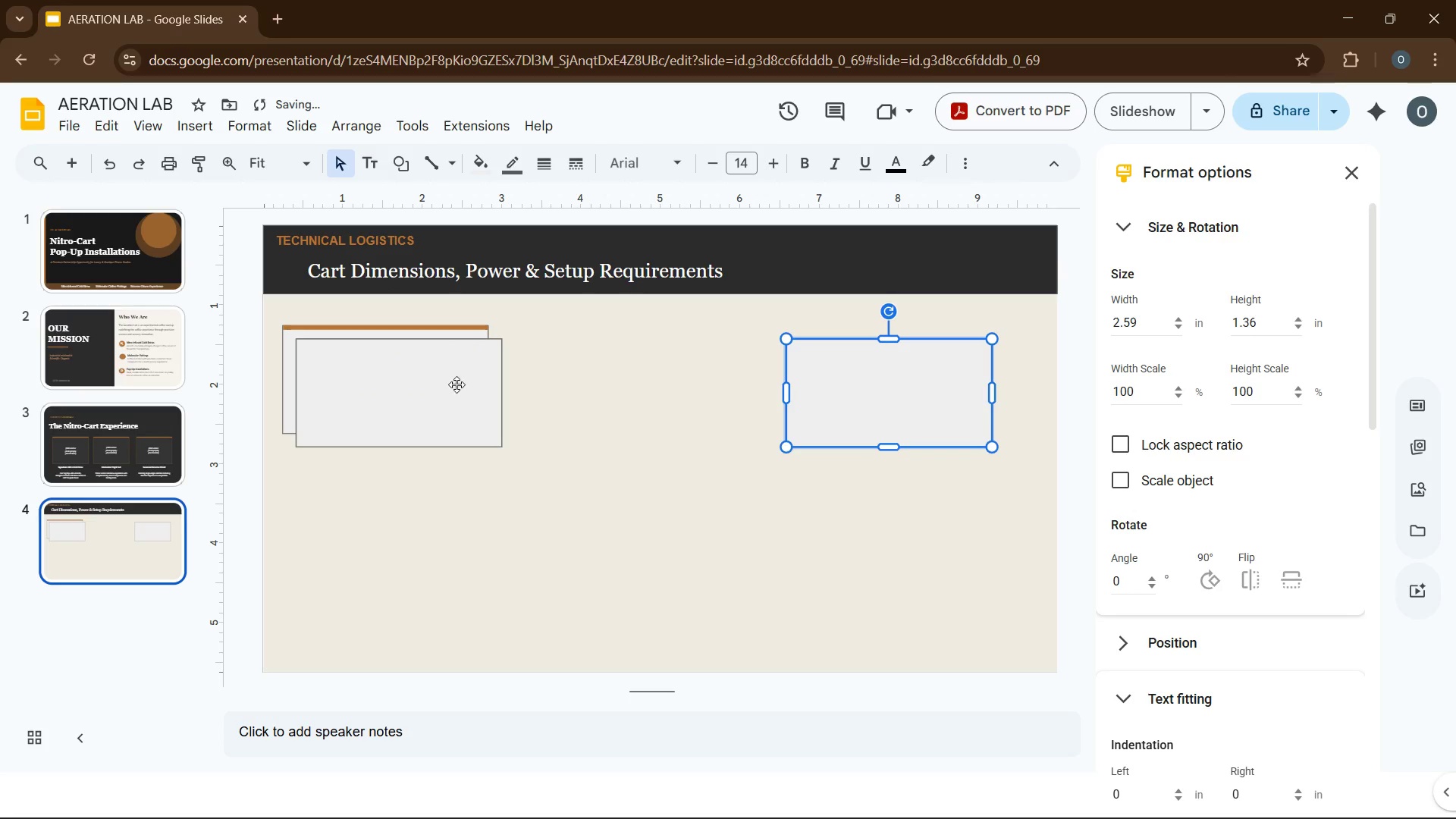 
left_click_drag(start_coordinate=[457, 384], to_coordinate=[669, 367])
 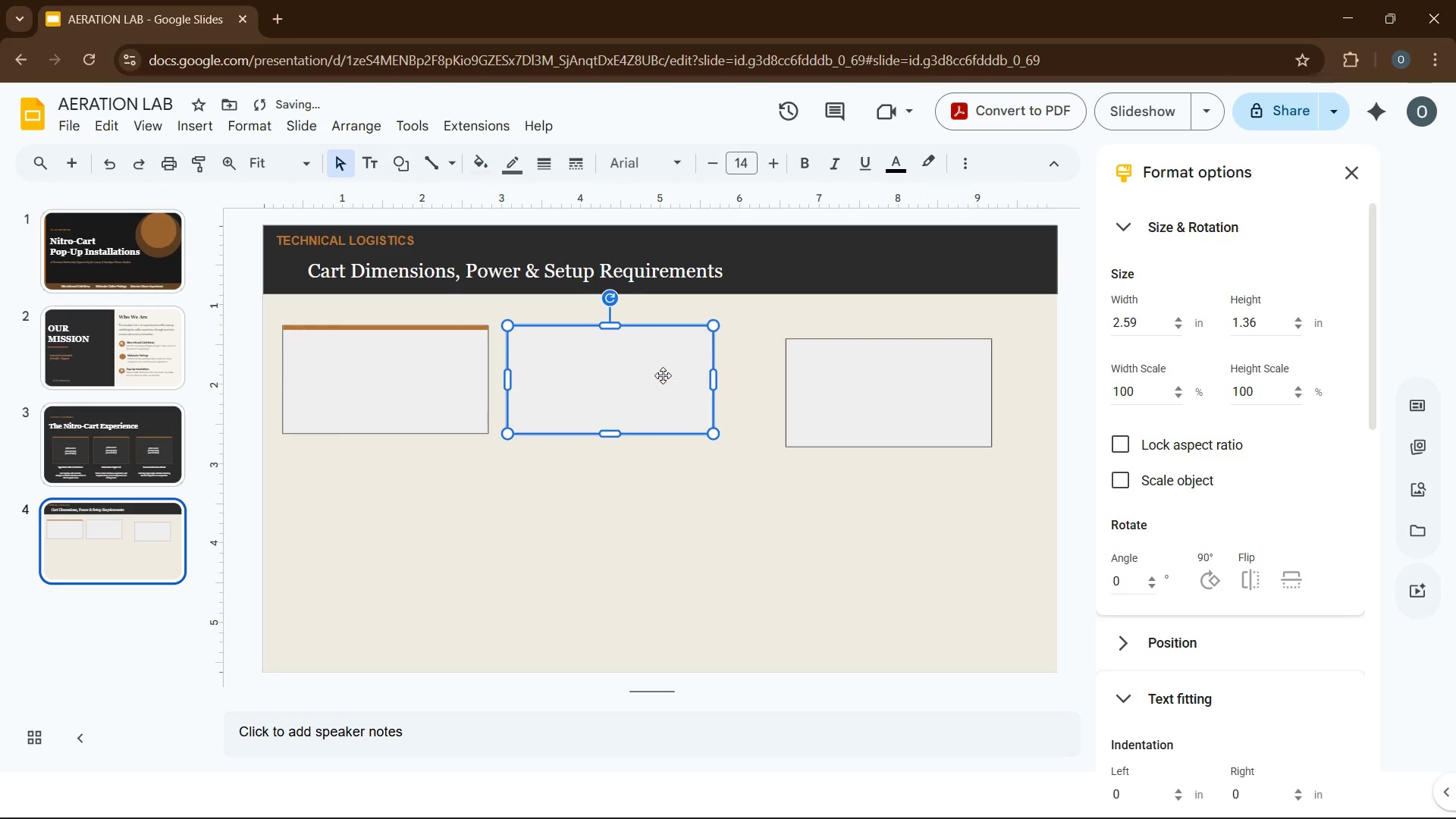 
left_click_drag(start_coordinate=[813, 396], to_coordinate=[787, 383])
 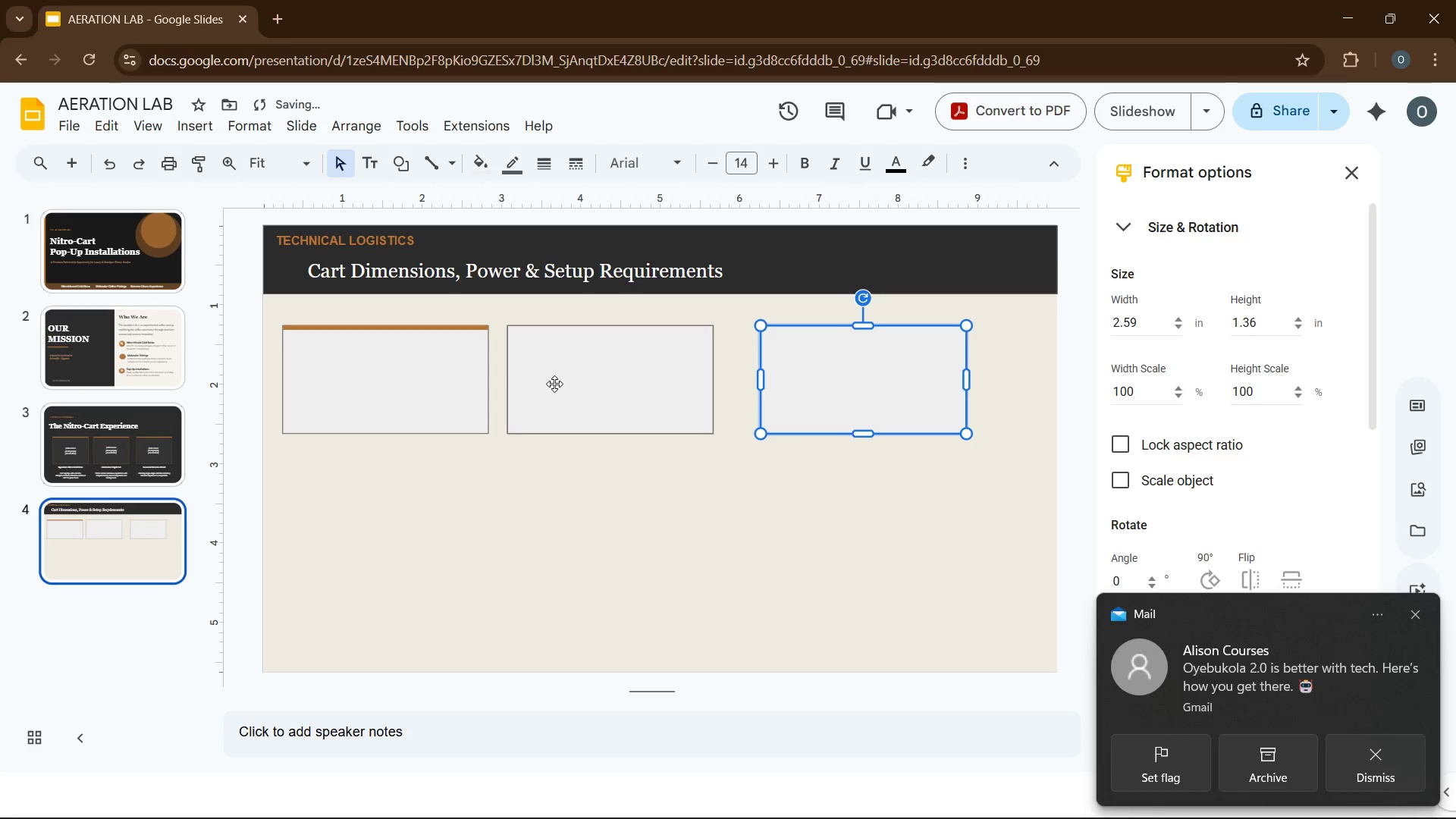 
left_click_drag(start_coordinate=[560, 384], to_coordinate=[585, 384])
 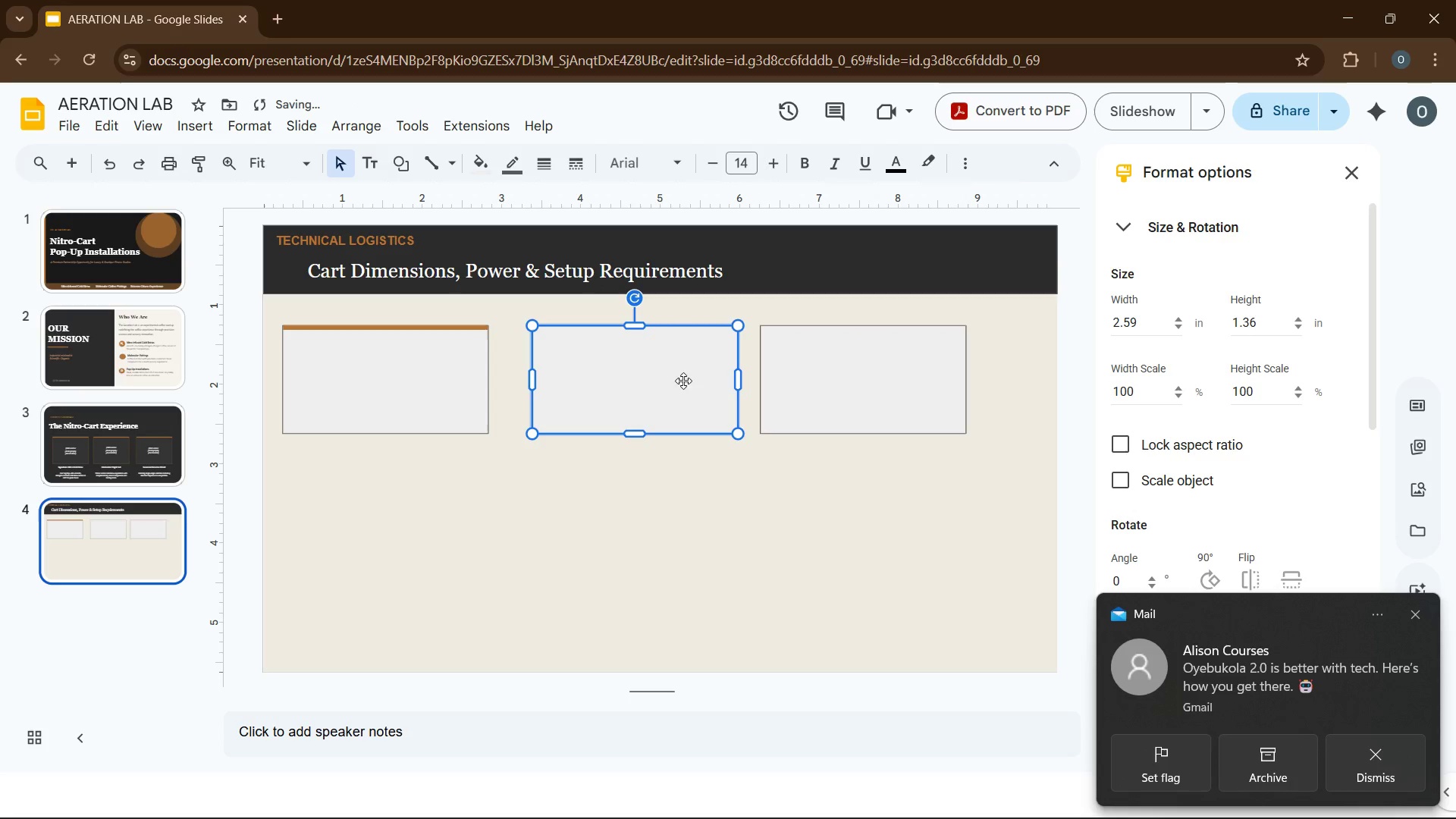 
left_click_drag(start_coordinate=[661, 377], to_coordinate=[652, 376])
 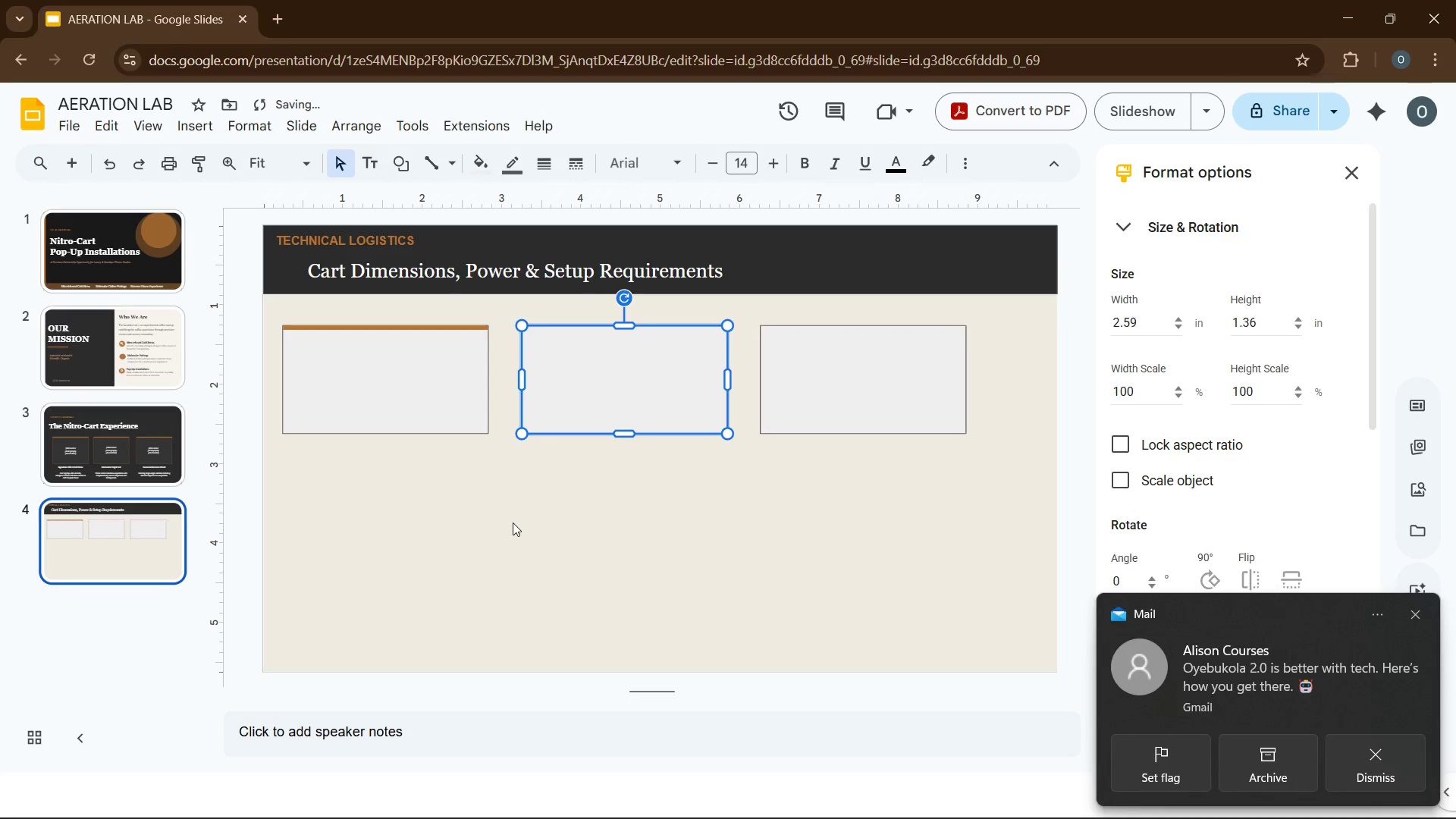 
left_click([513, 522])
 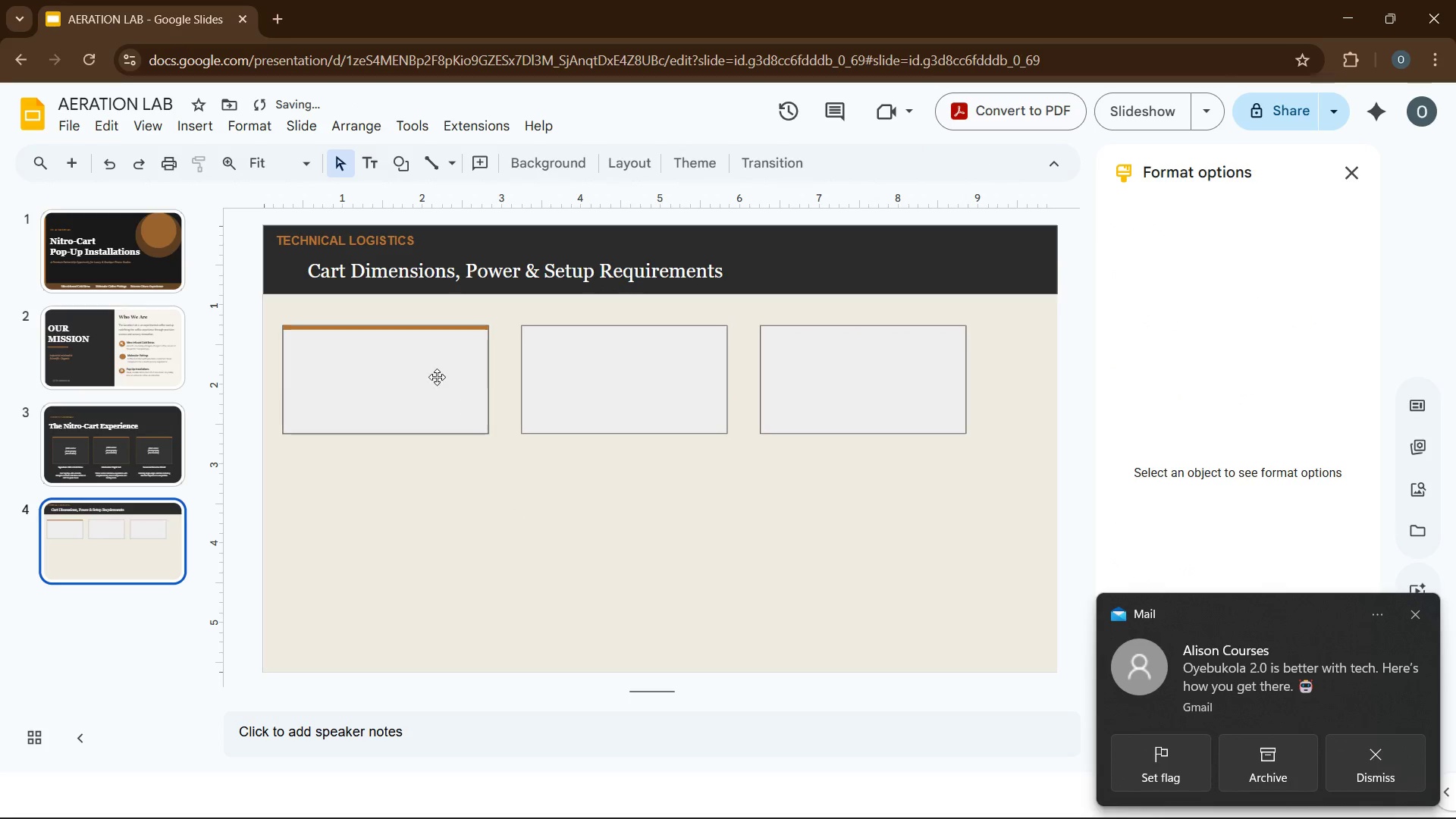 
left_click([435, 373])
 